 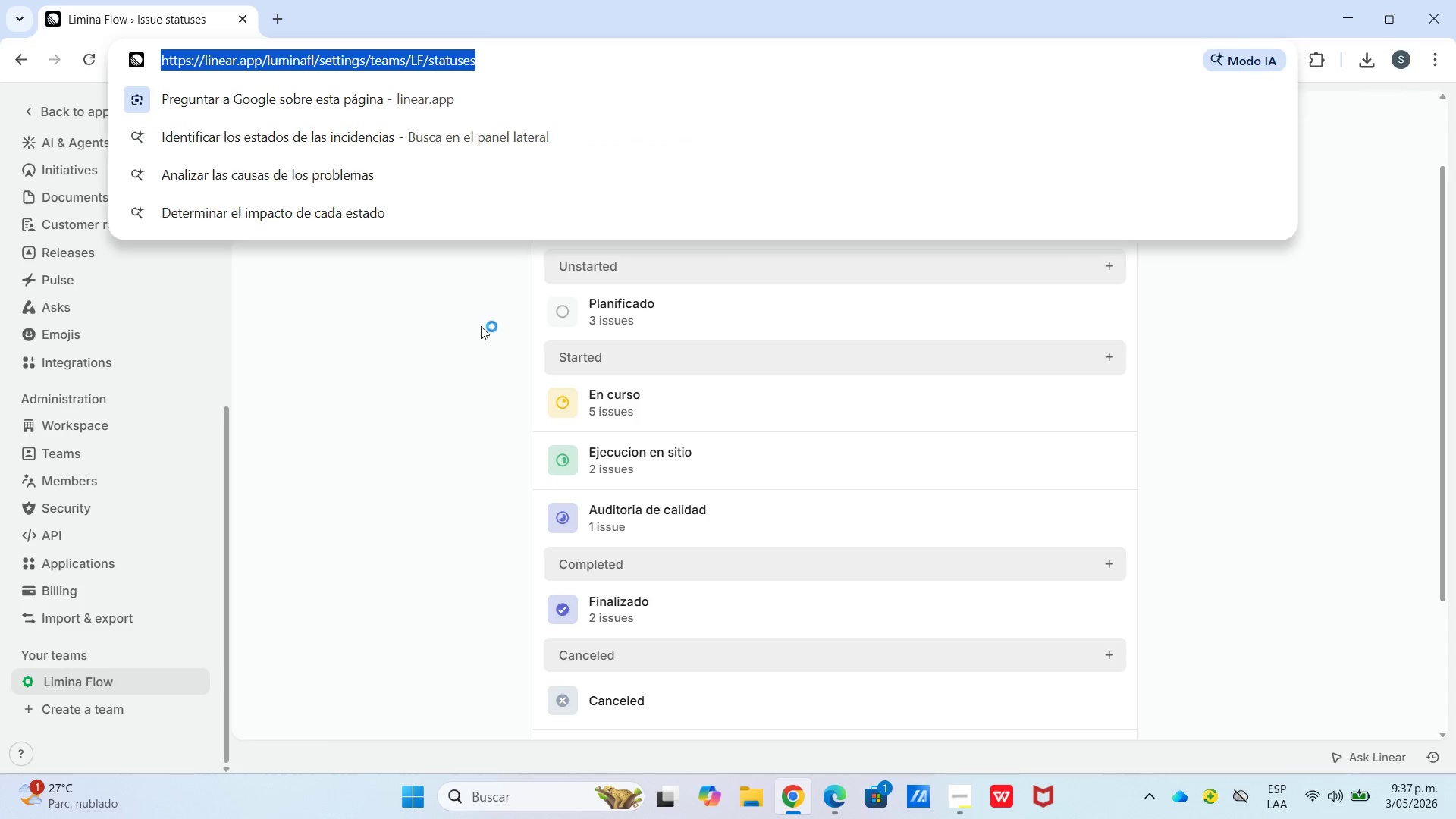 
left_click([481, 377])
 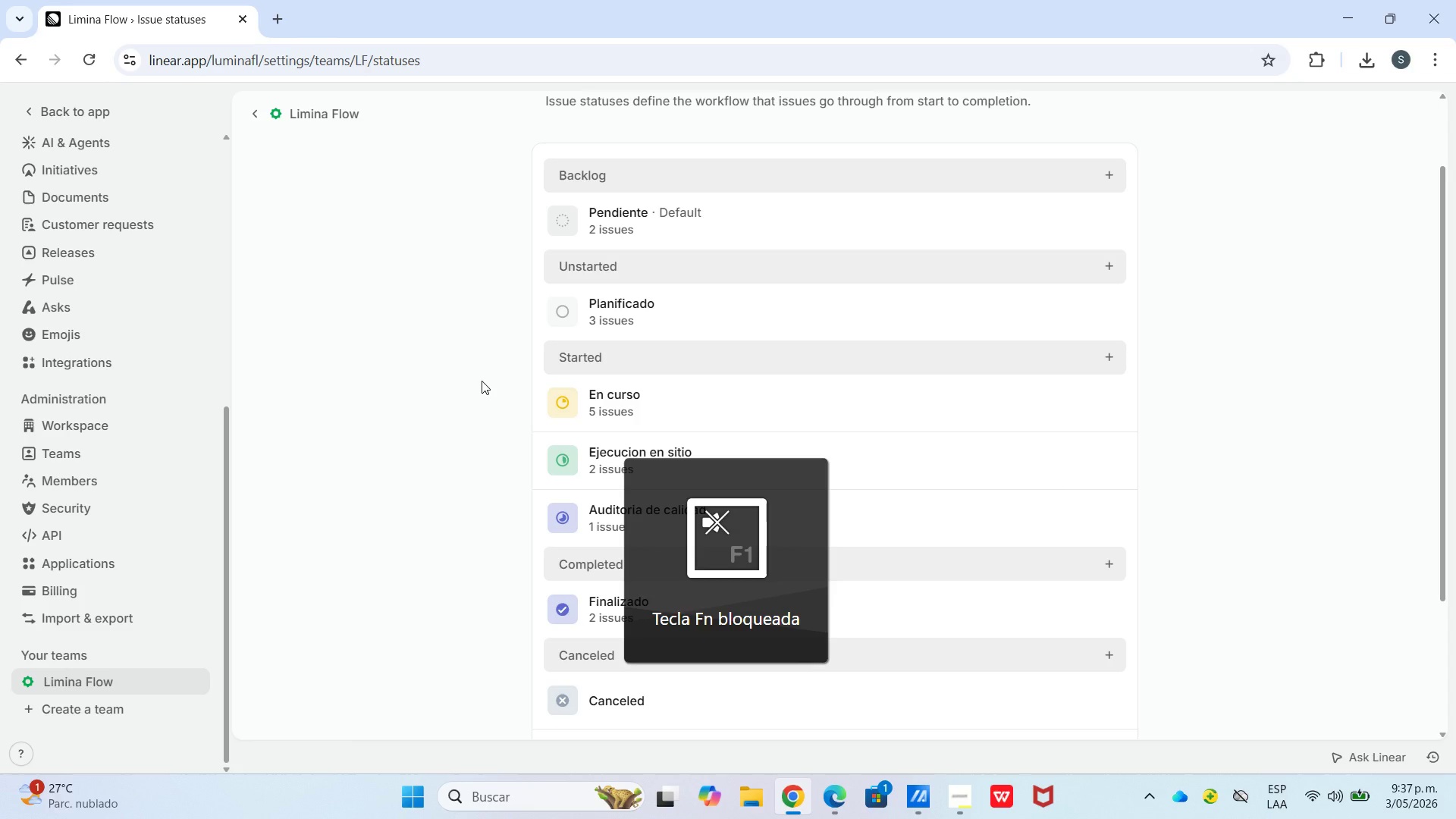 
wait(8.23)
 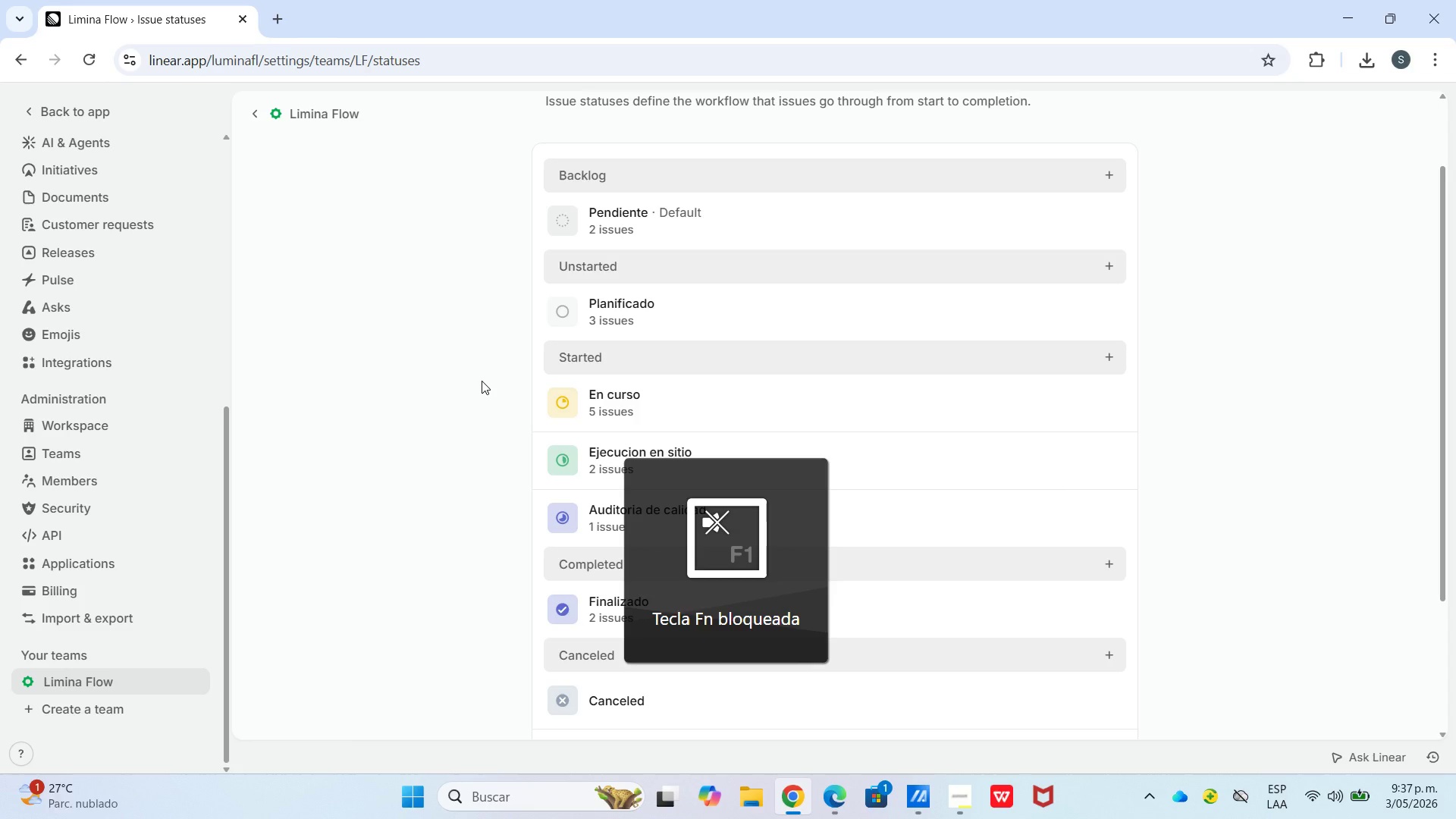 
key(Control+Meta+F24)
 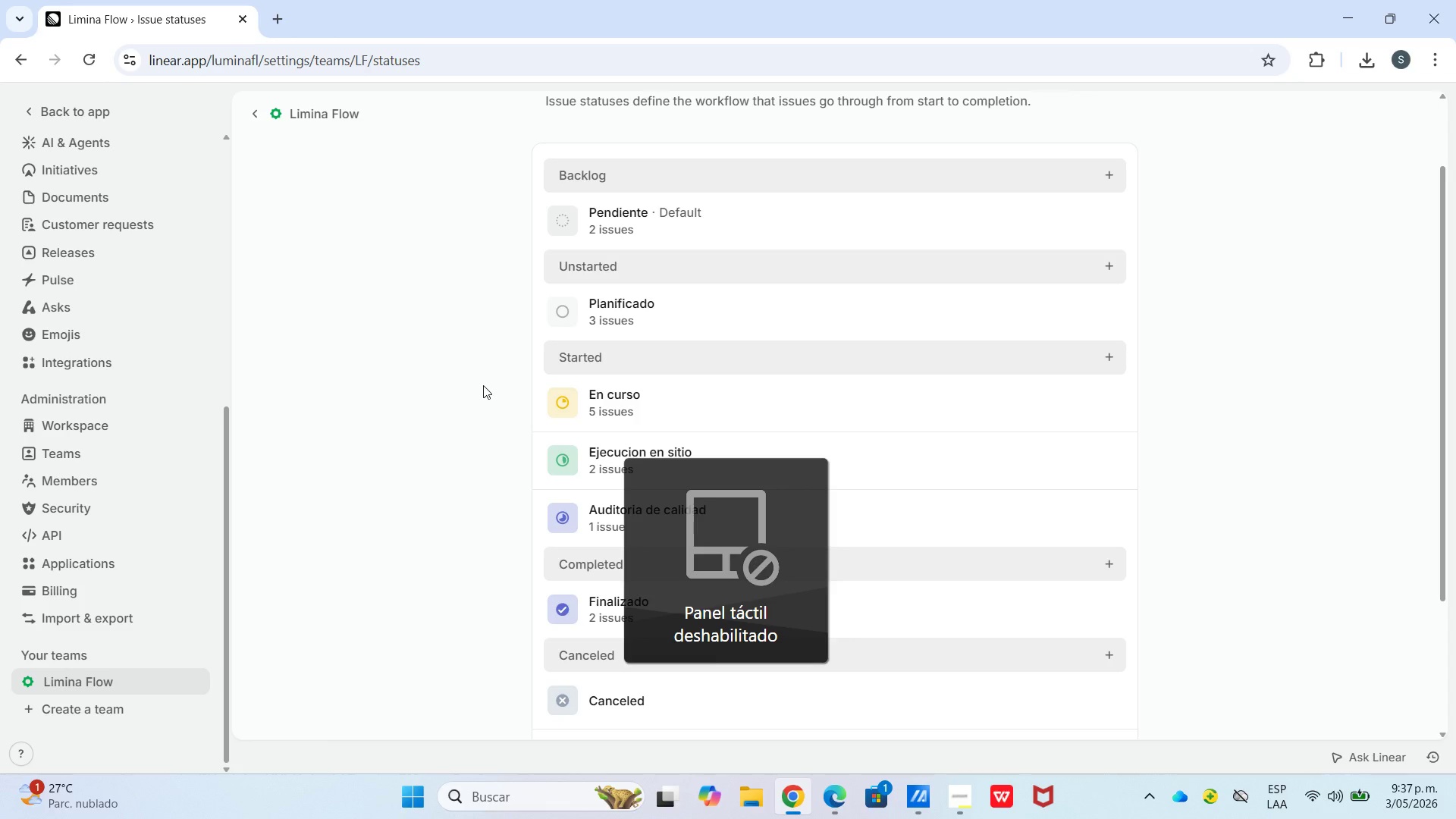 
key(Control+ControlLeft)
 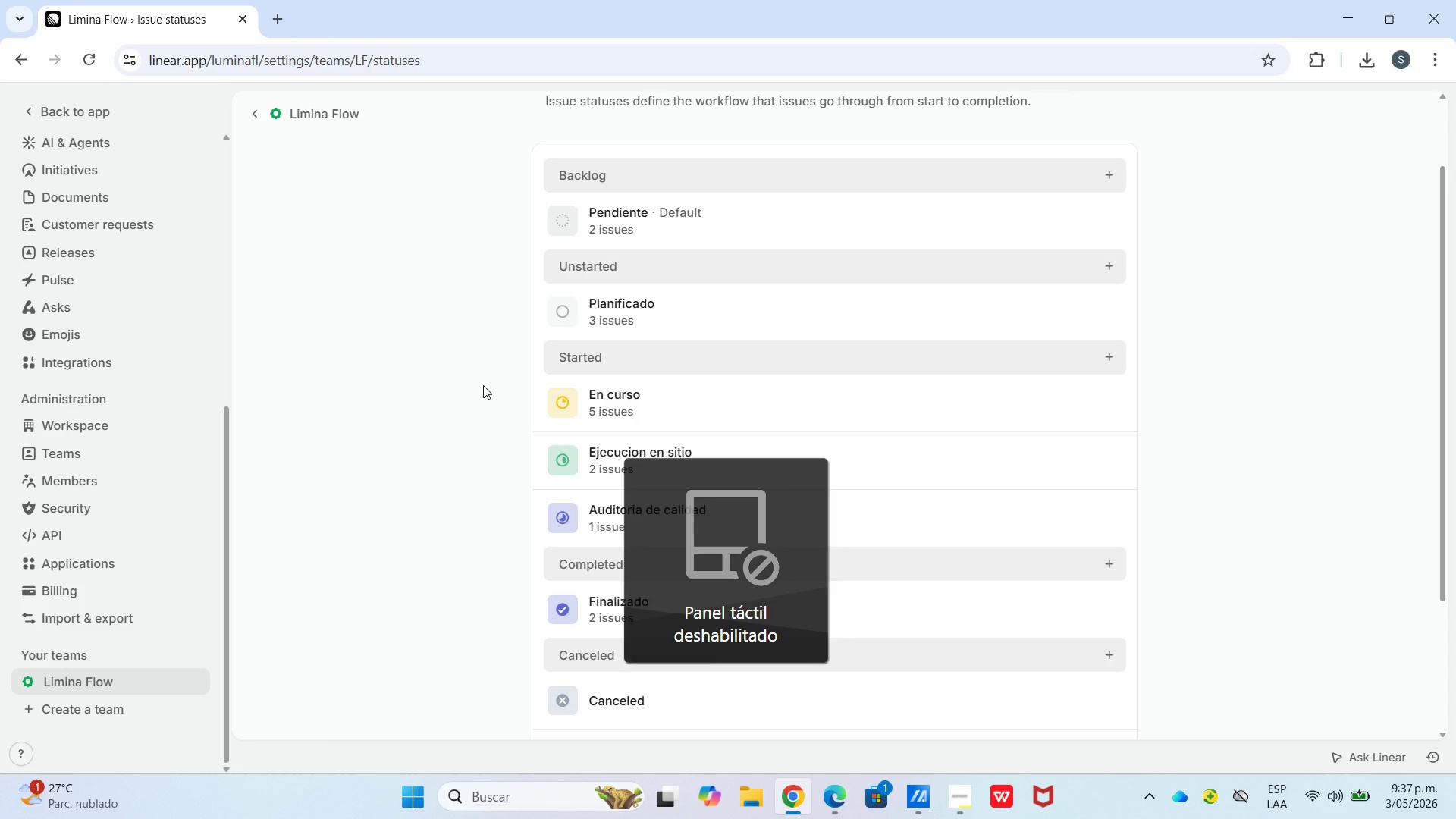 
key(Control+Meta+MetaLeft)
 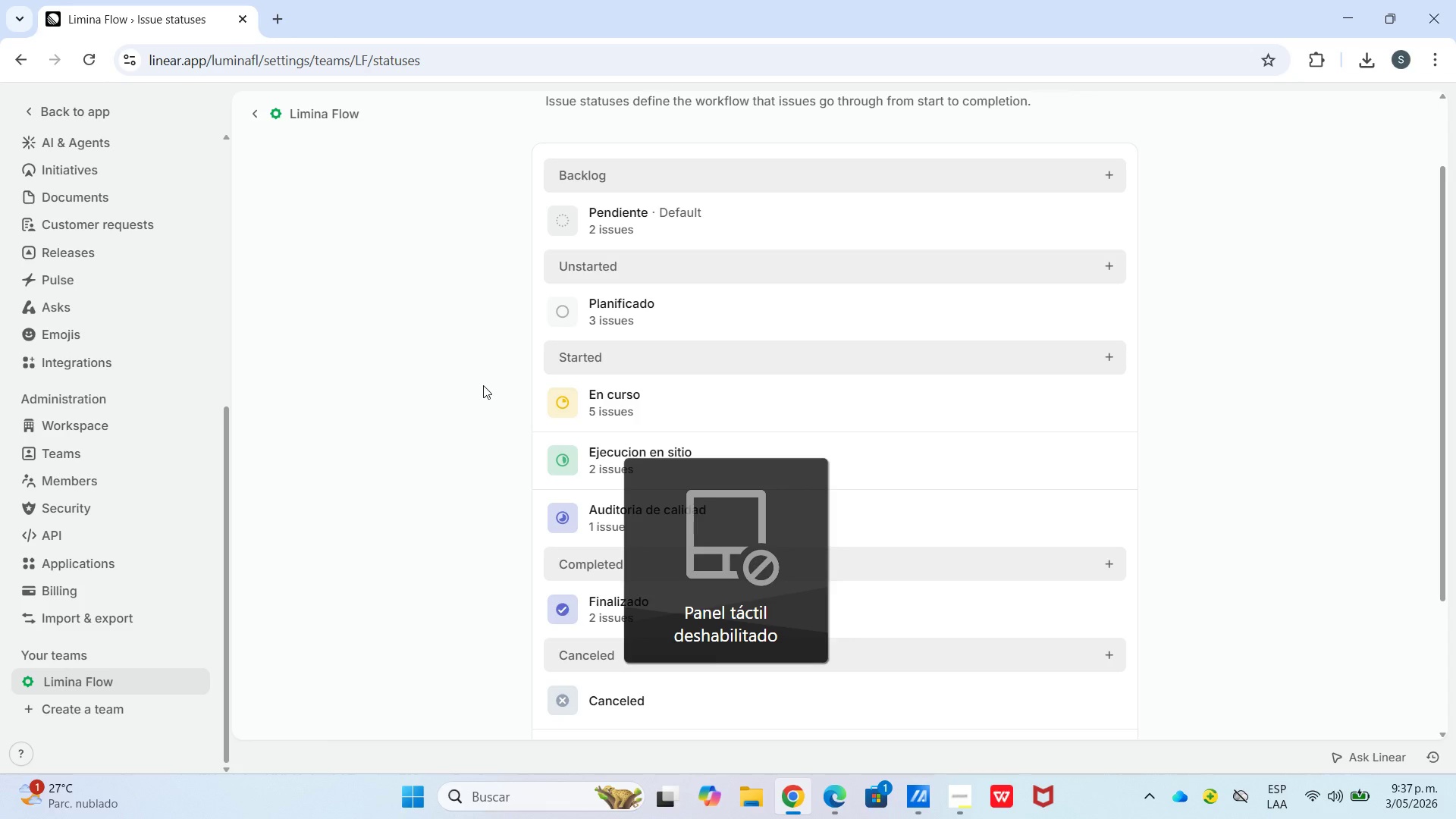 
key(Control+Meta+MetaLeft)
 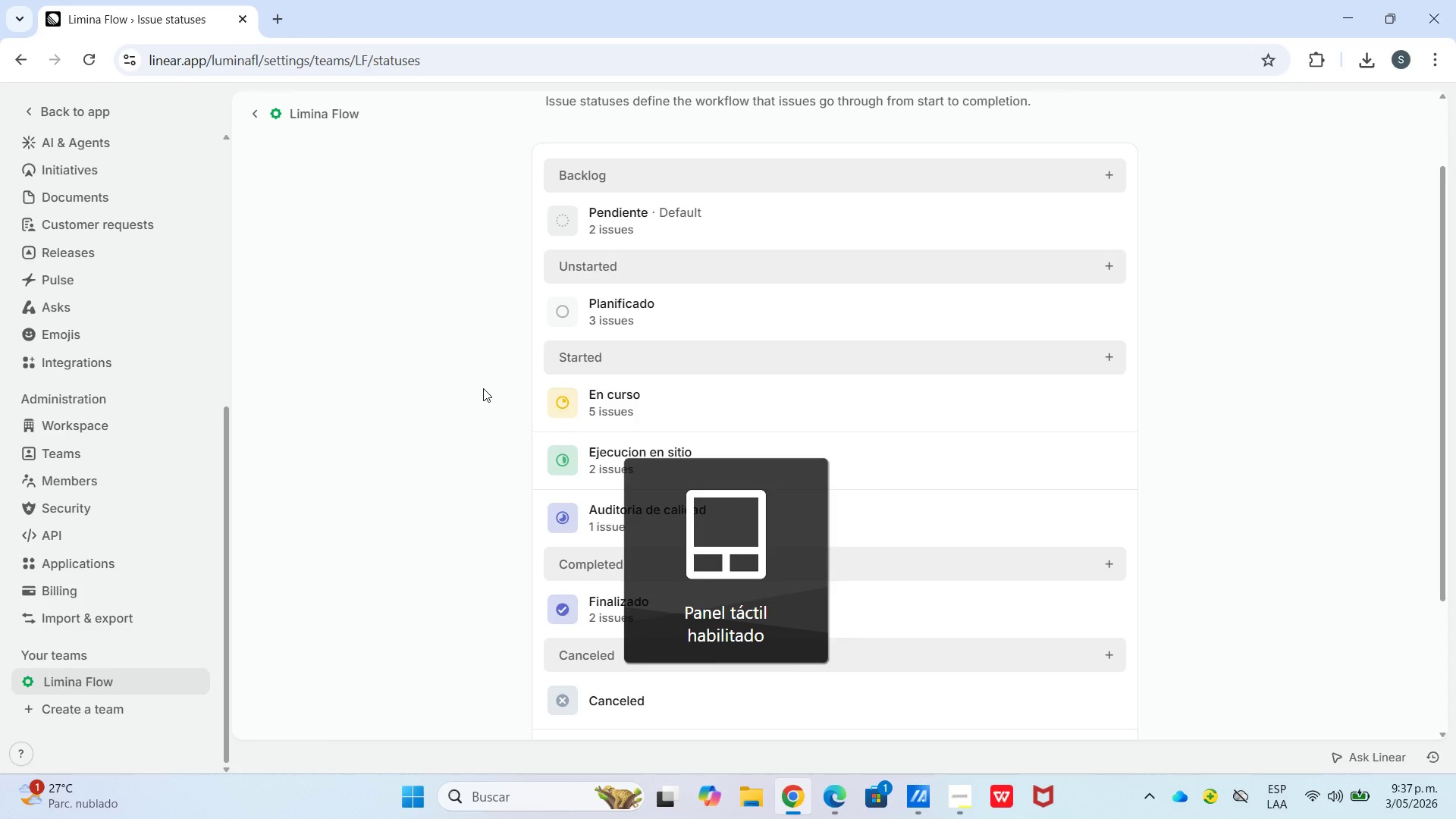 
key(Control+Meta+F24)
 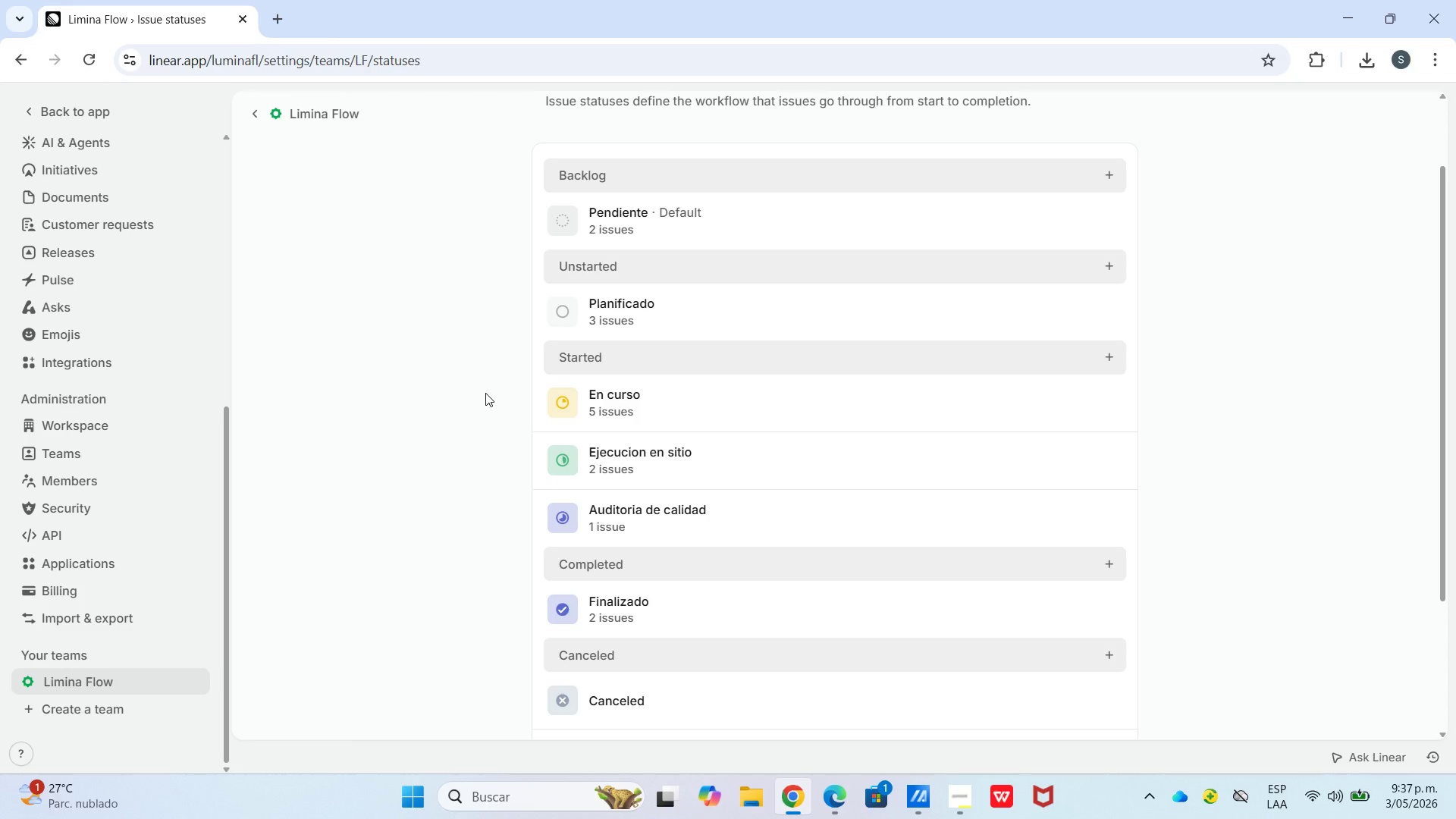 
key(Control+ControlLeft)
 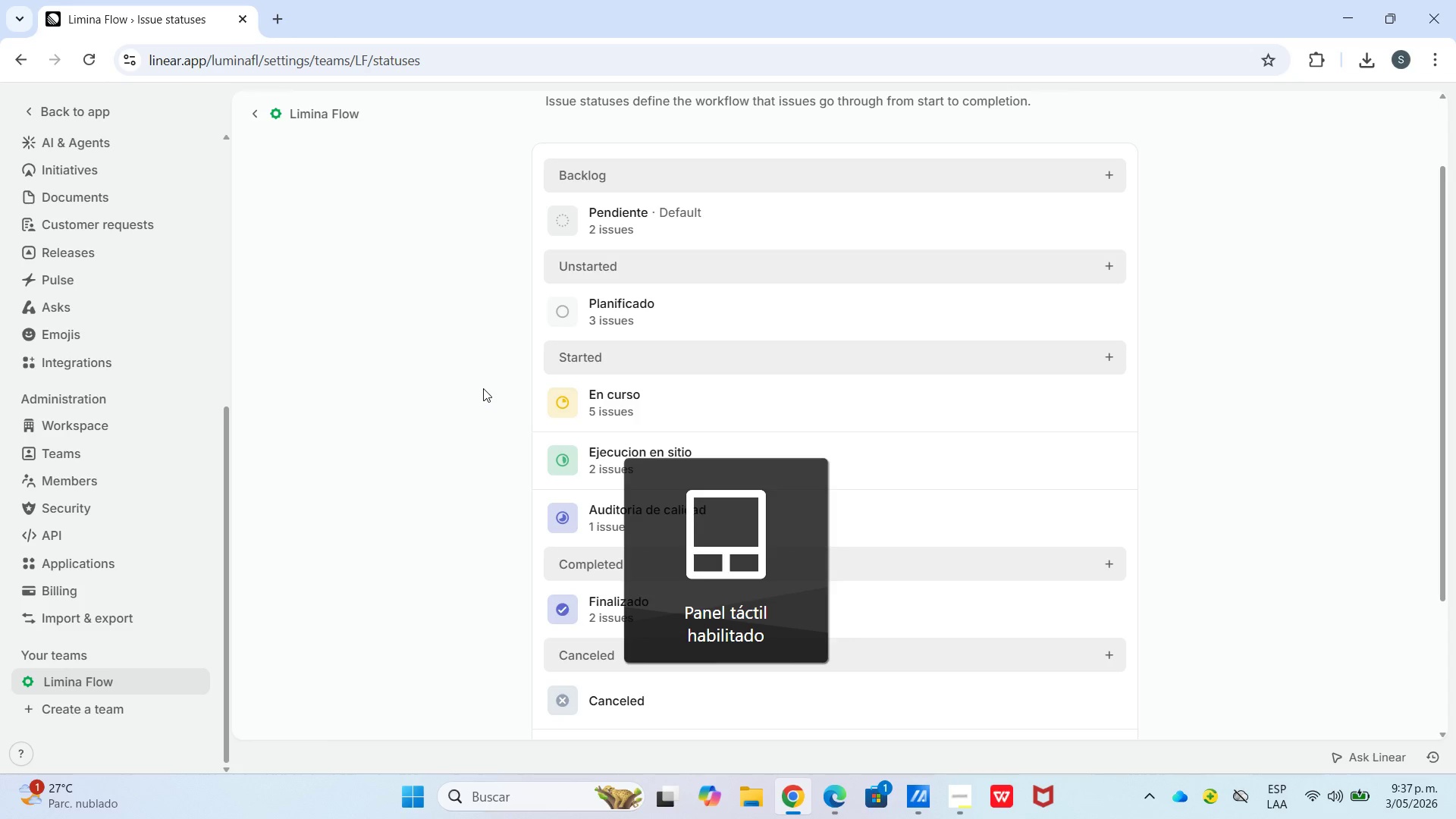 
wait(5.92)
 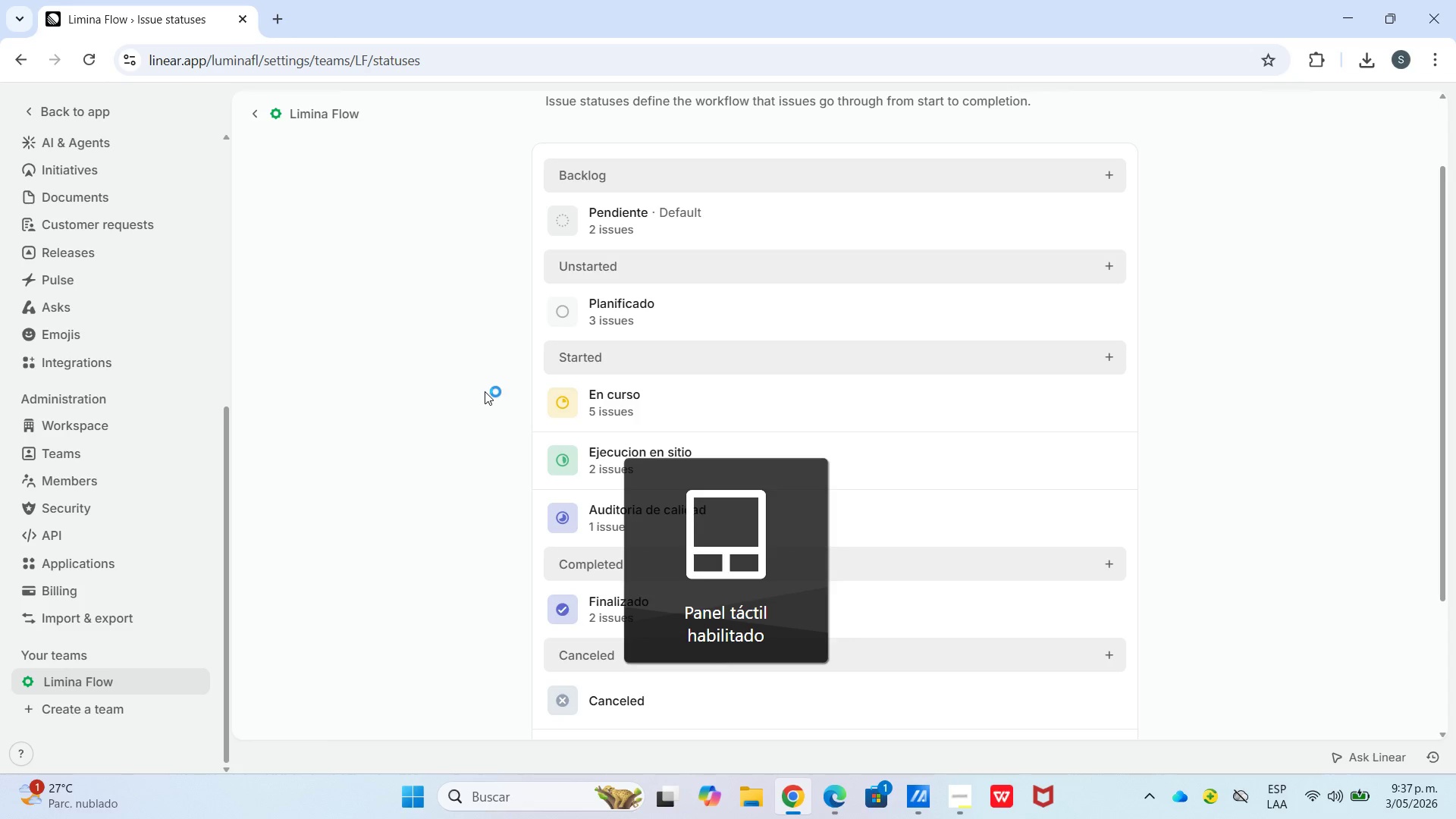 
key(Meta+Shift+ShiftLeft)
 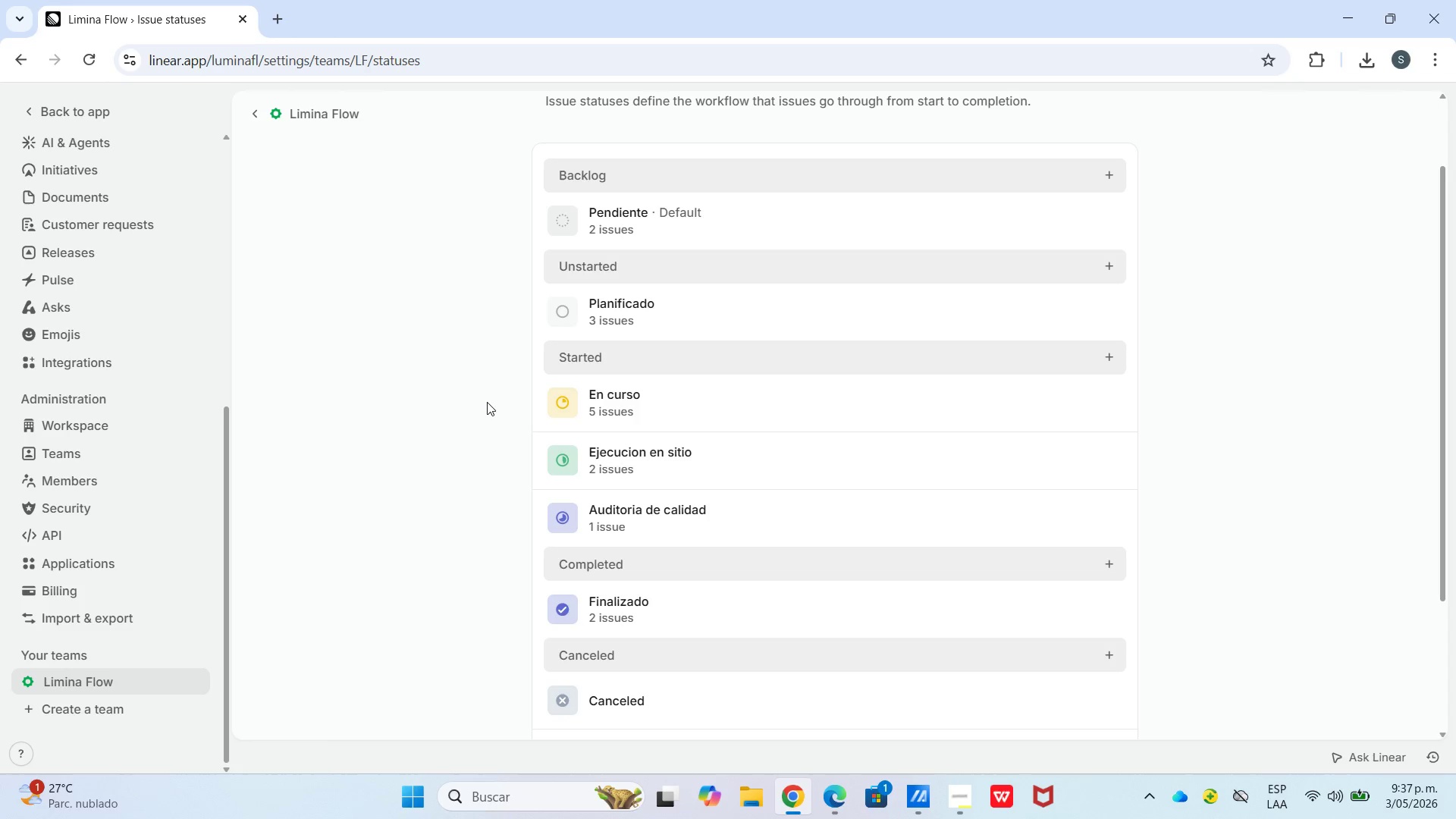 
key(Meta+MetaLeft)
 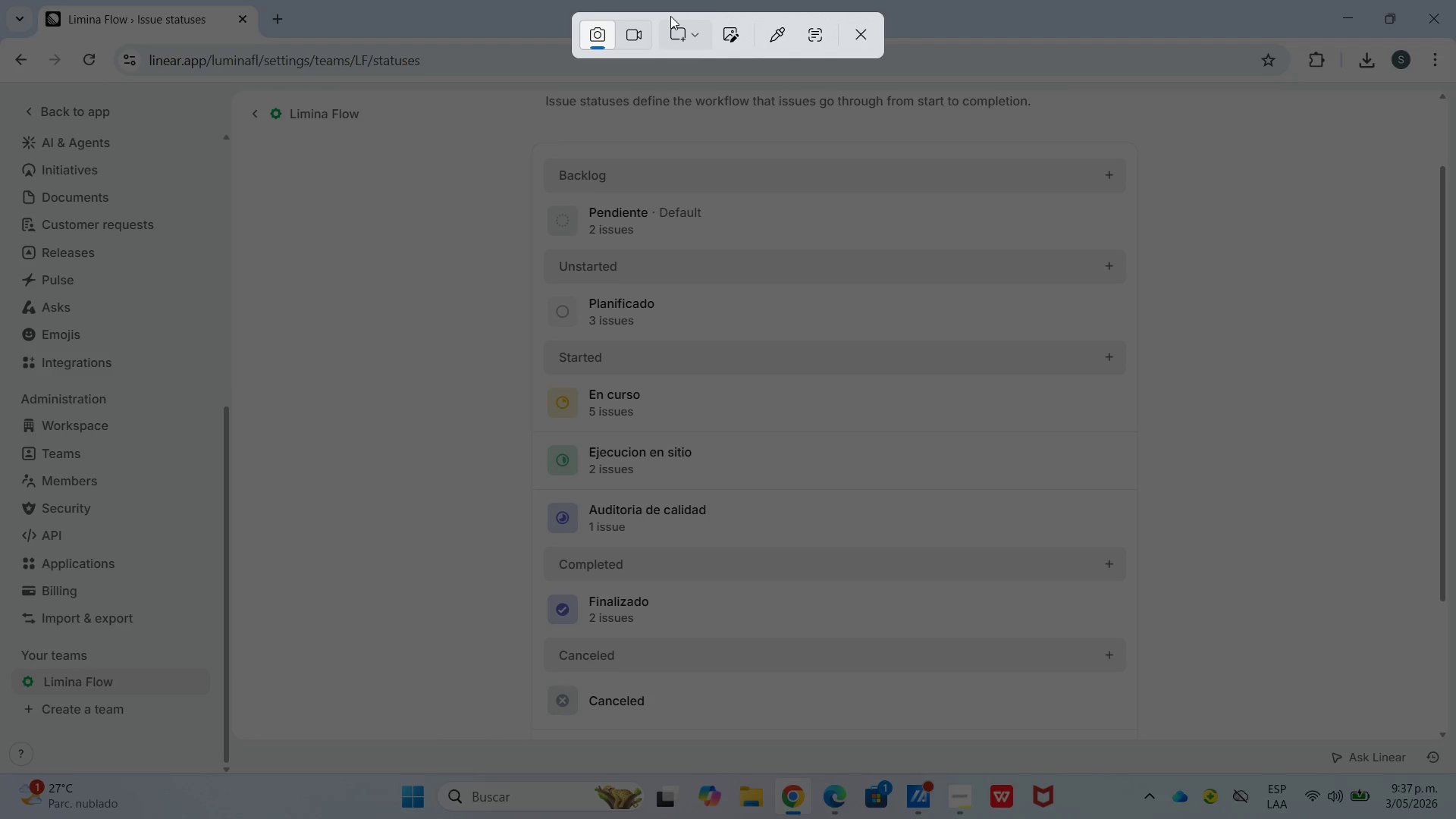 
key(Meta+Shift+S)
 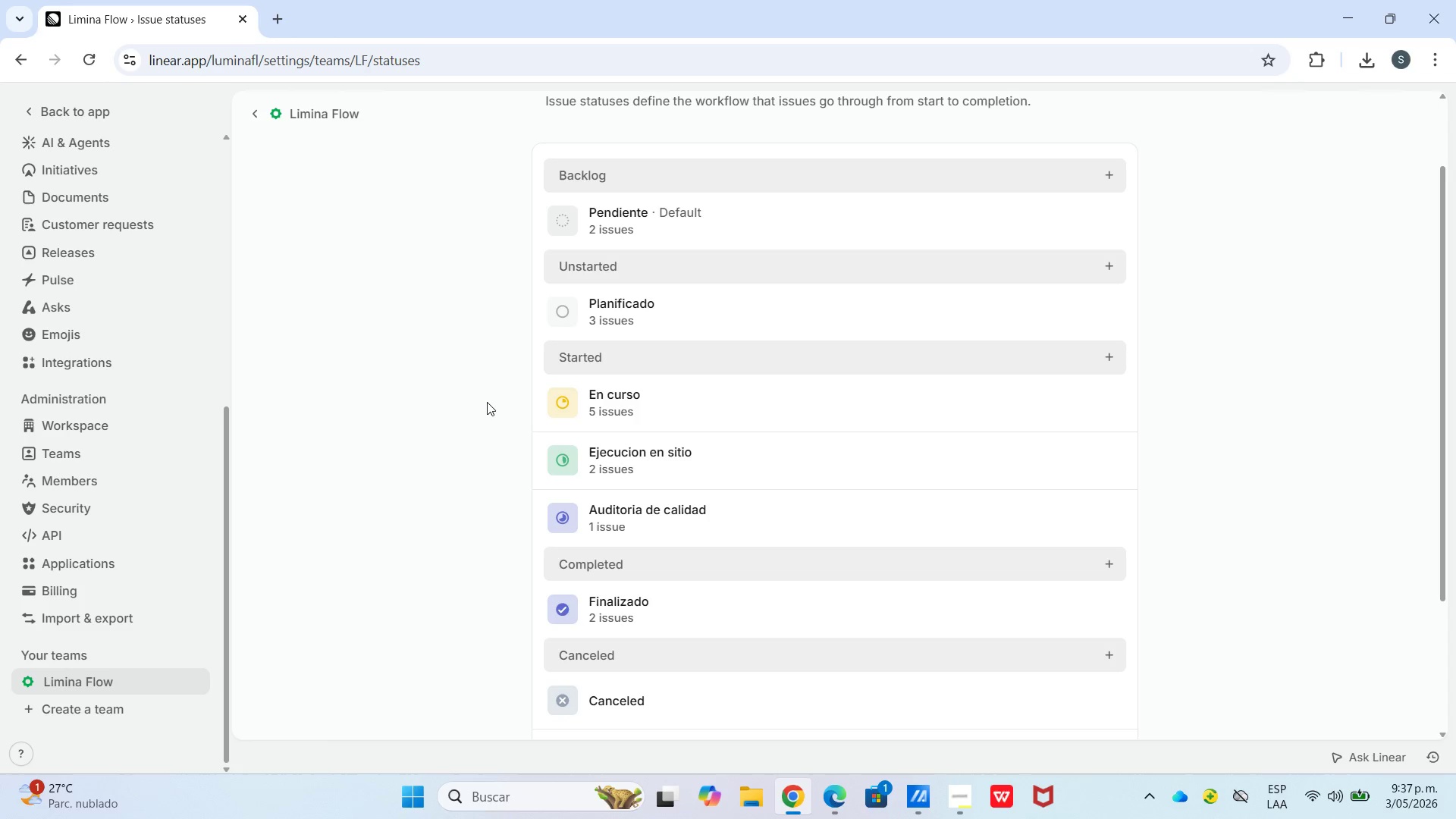 
mouse_move([702, 44])
 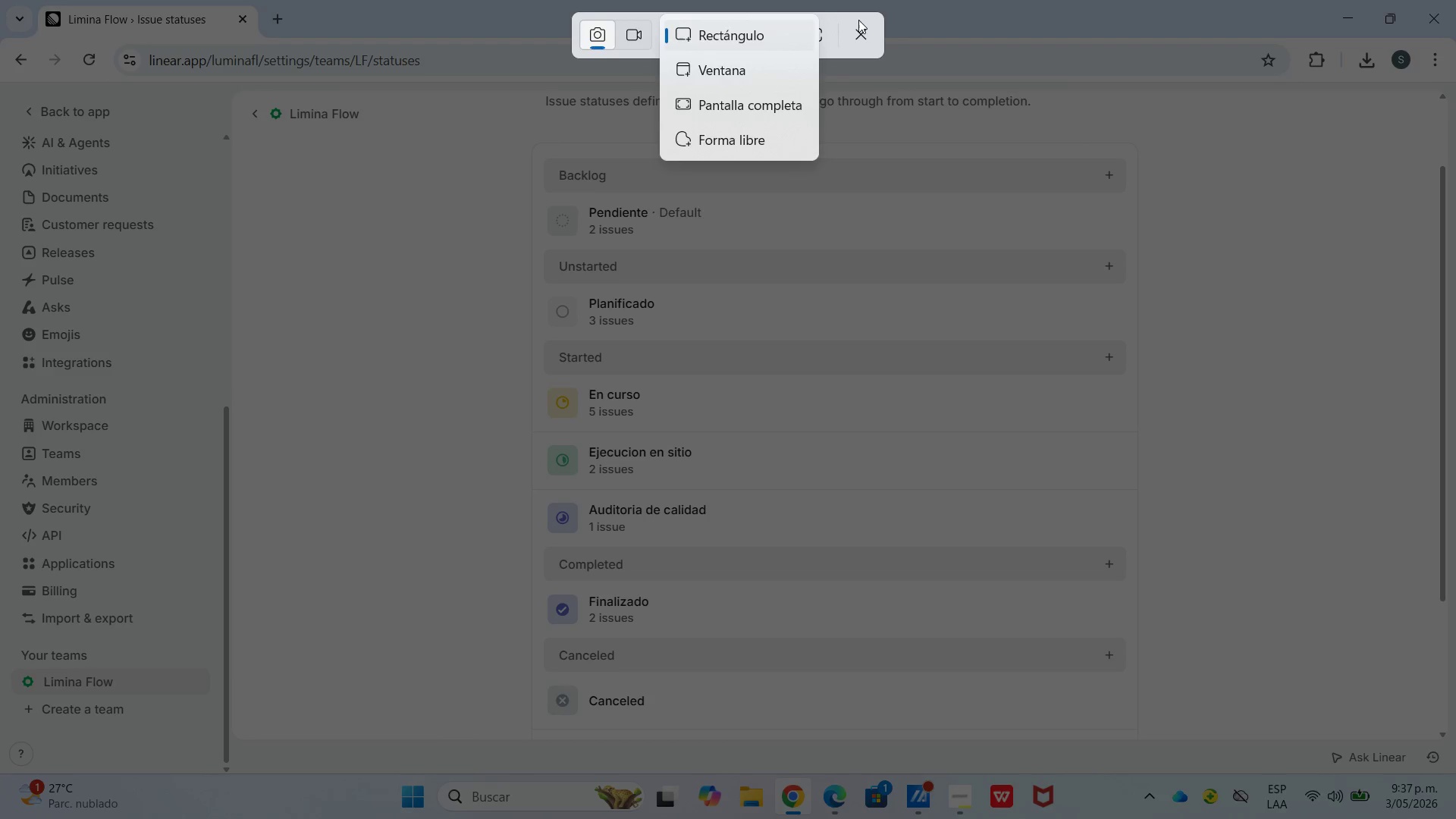 
left_click([864, 30])
 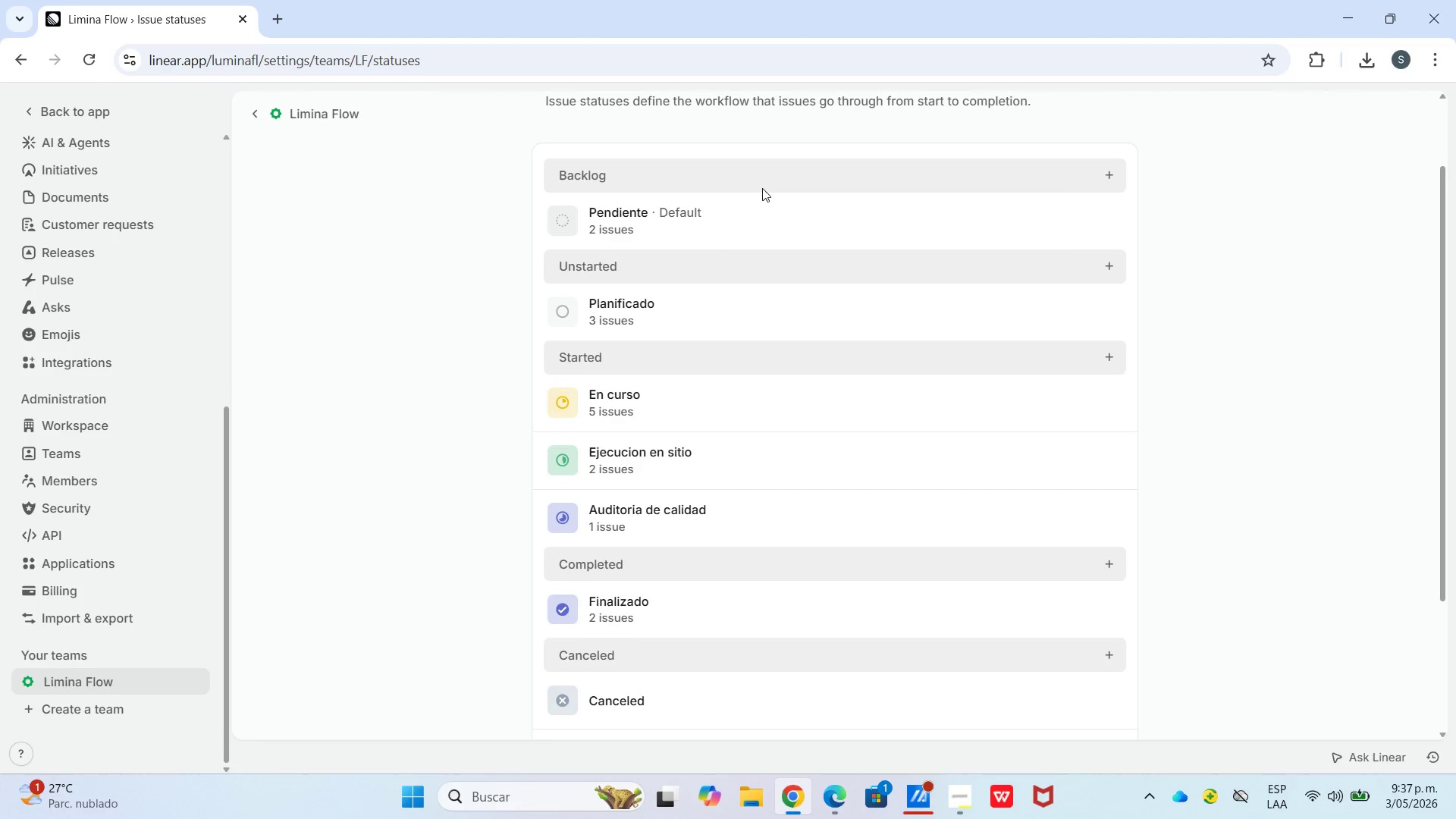 
key(PrintScreen)
 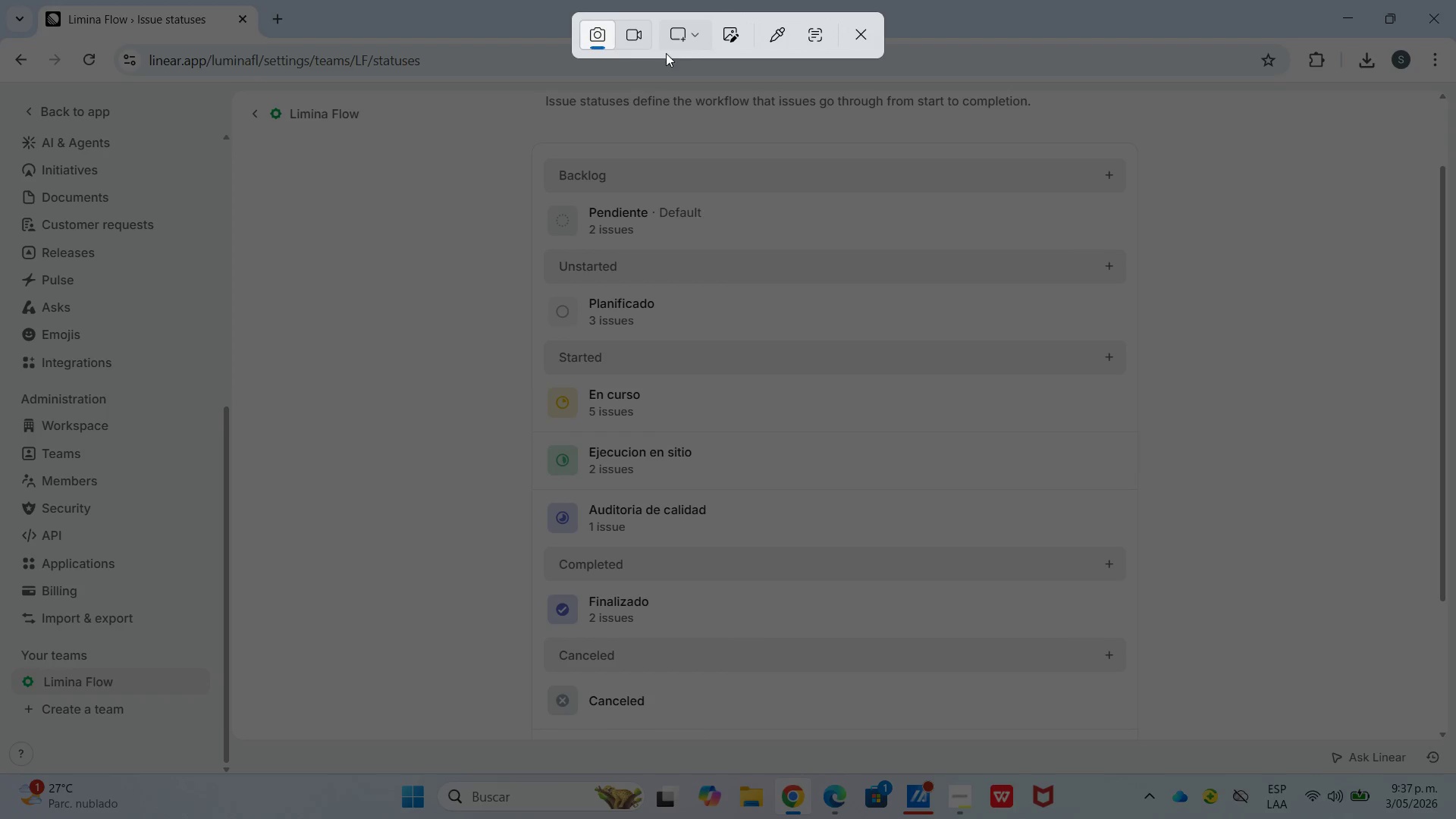 
left_click([737, 42])
 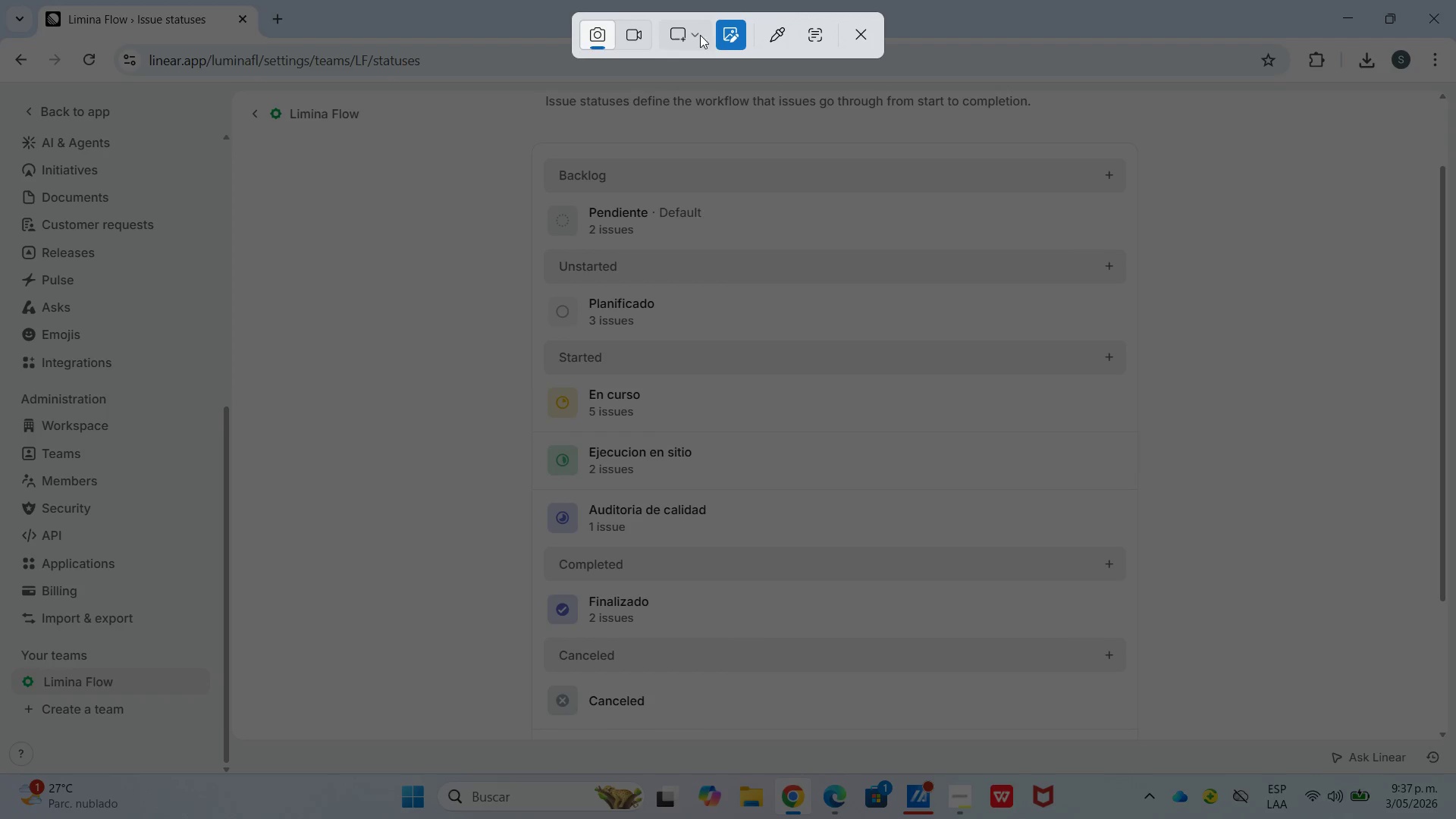 
left_click_drag(start_coordinate=[724, 32], to_coordinate=[723, 37])
 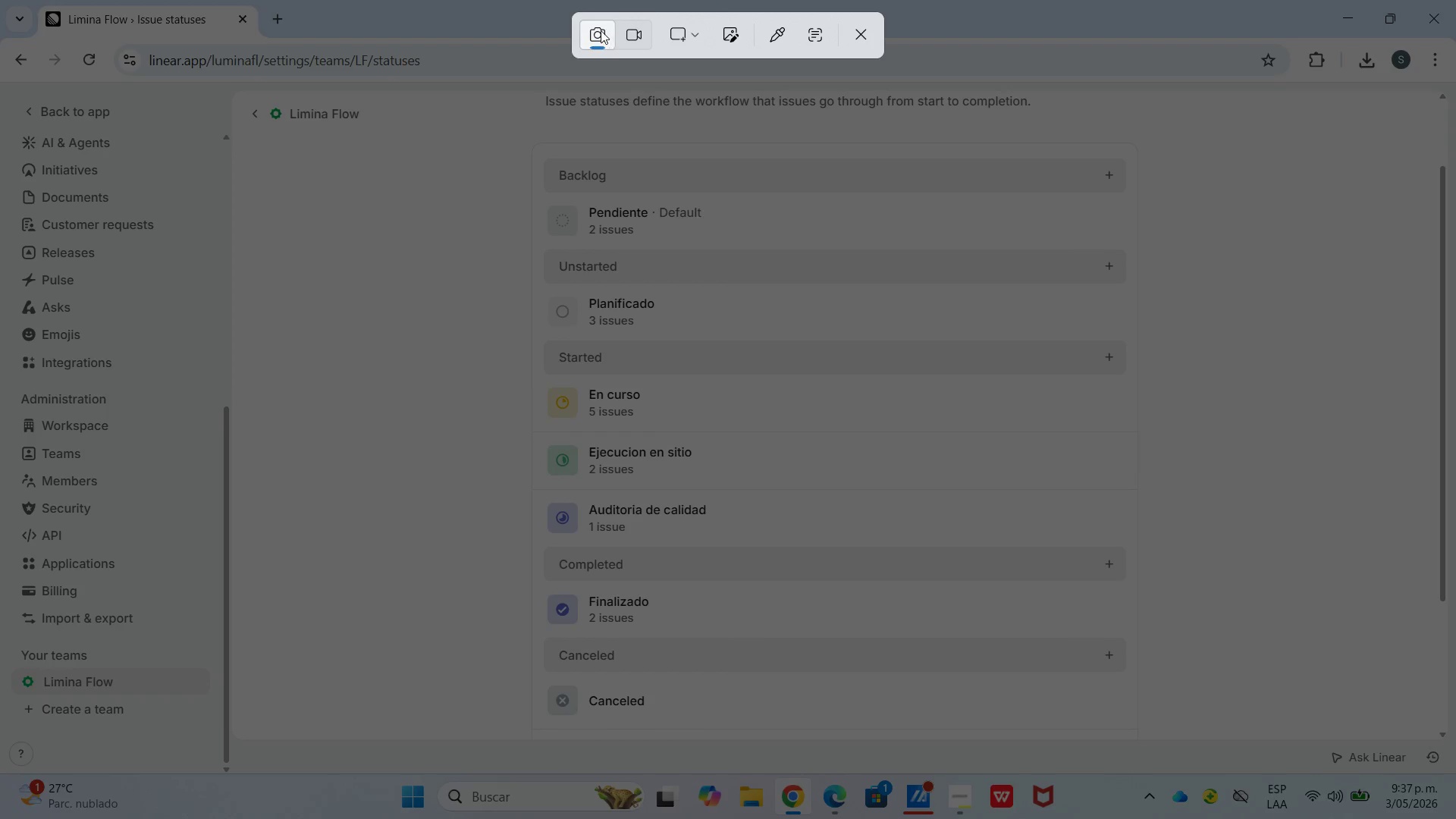 
left_click([595, 30])
 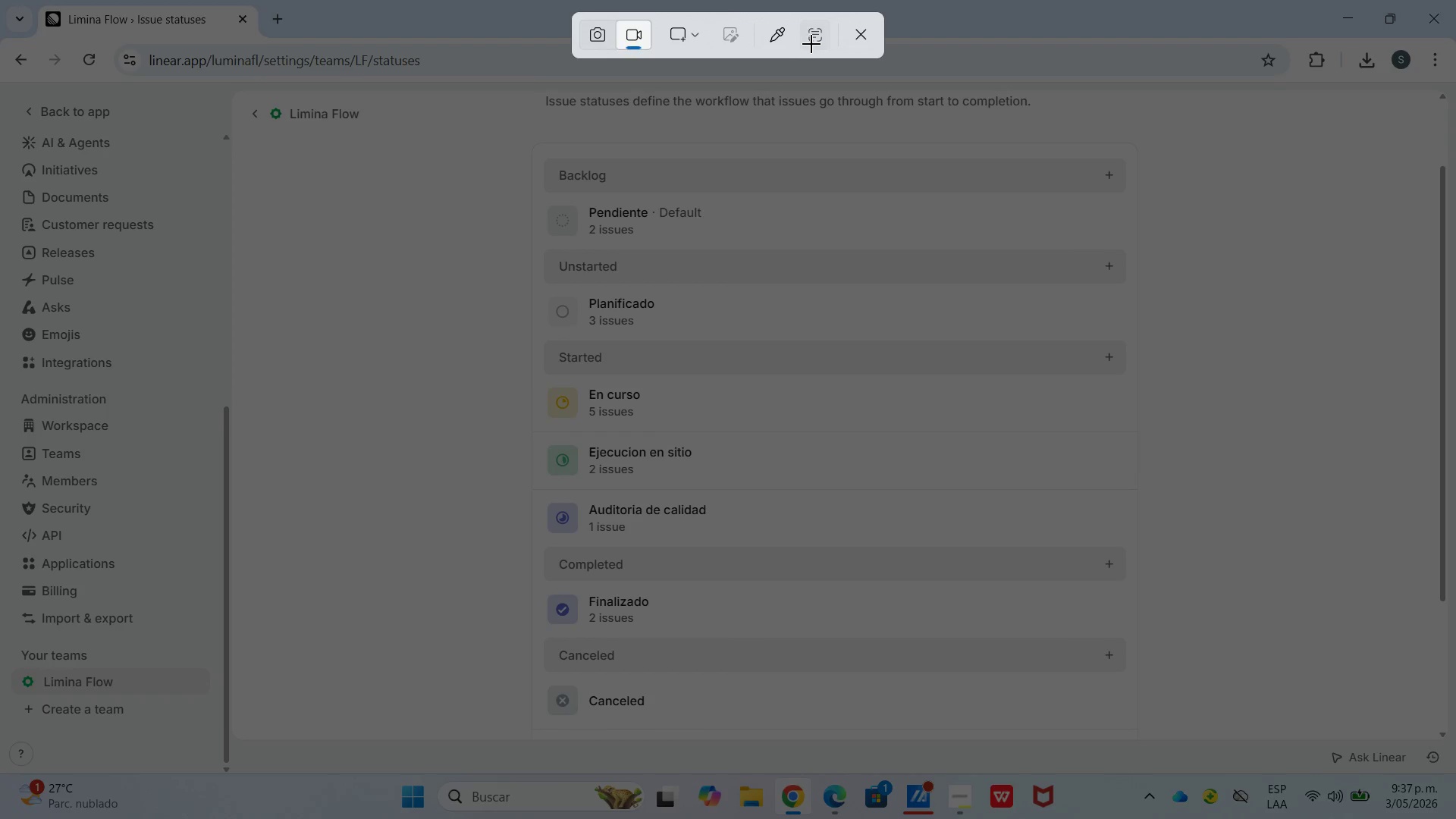 
left_click([860, 39])
 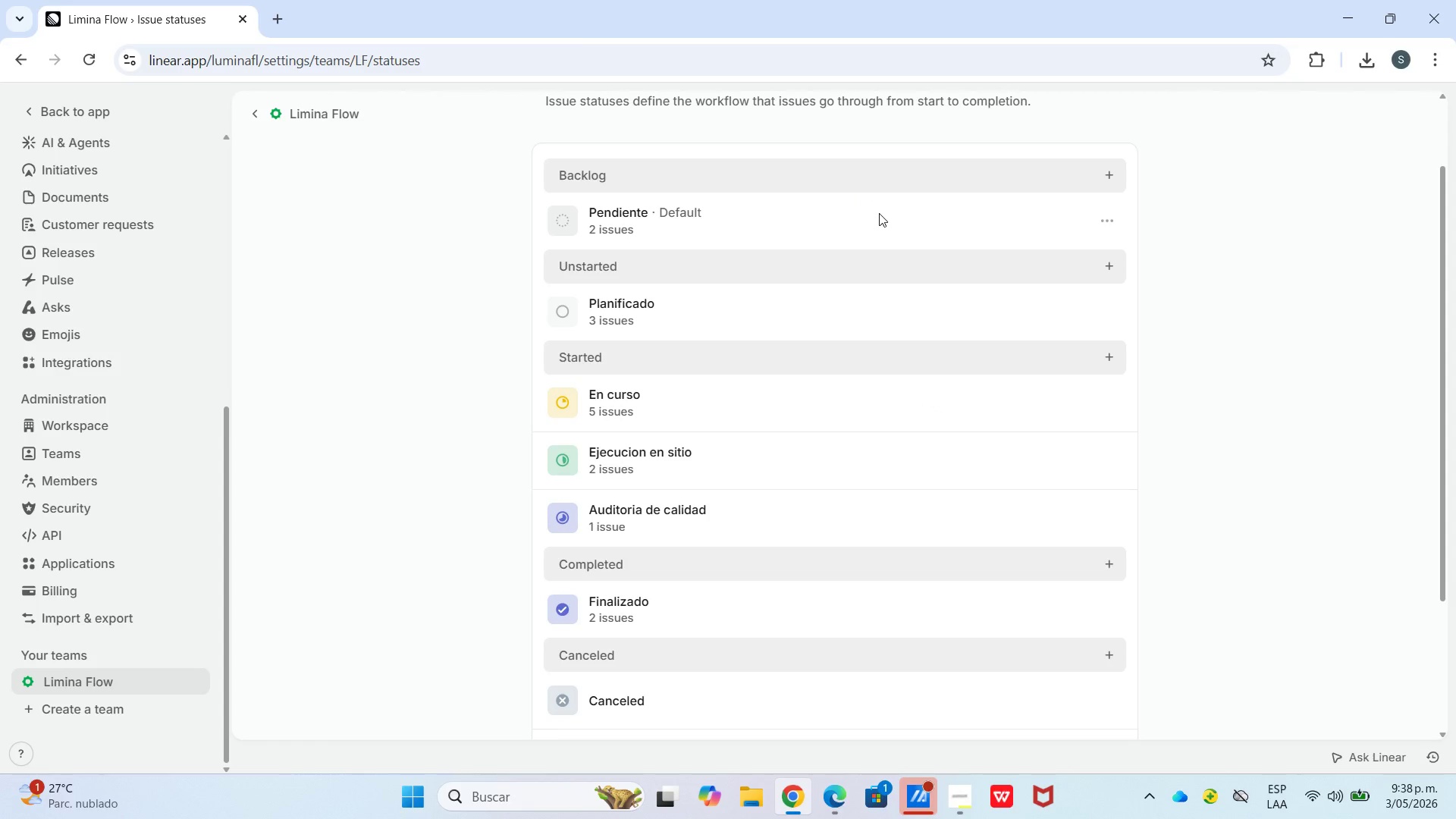 
hold_key(key=PrintScreen, duration=0.53)
 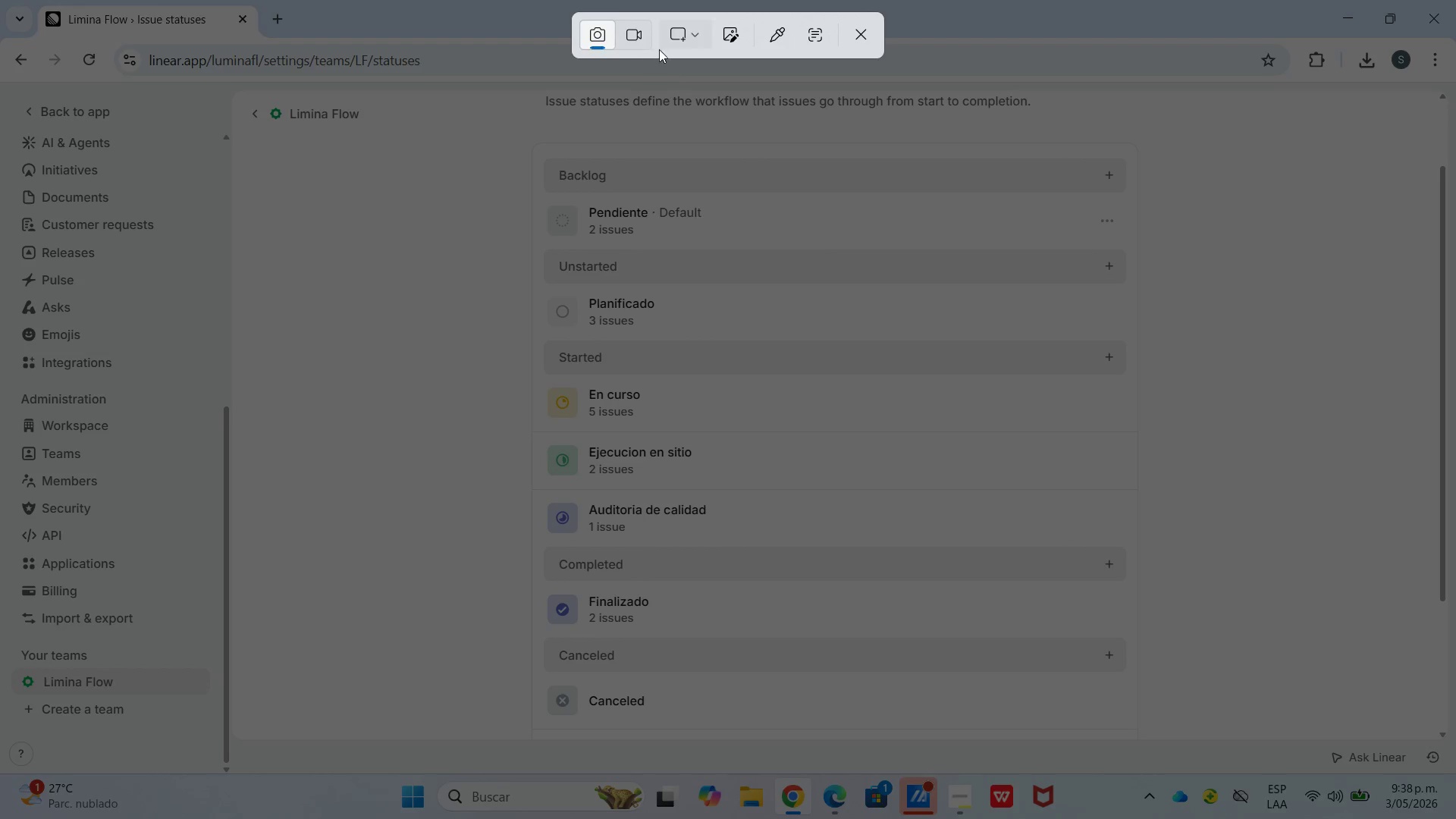 
left_click([702, 27])
 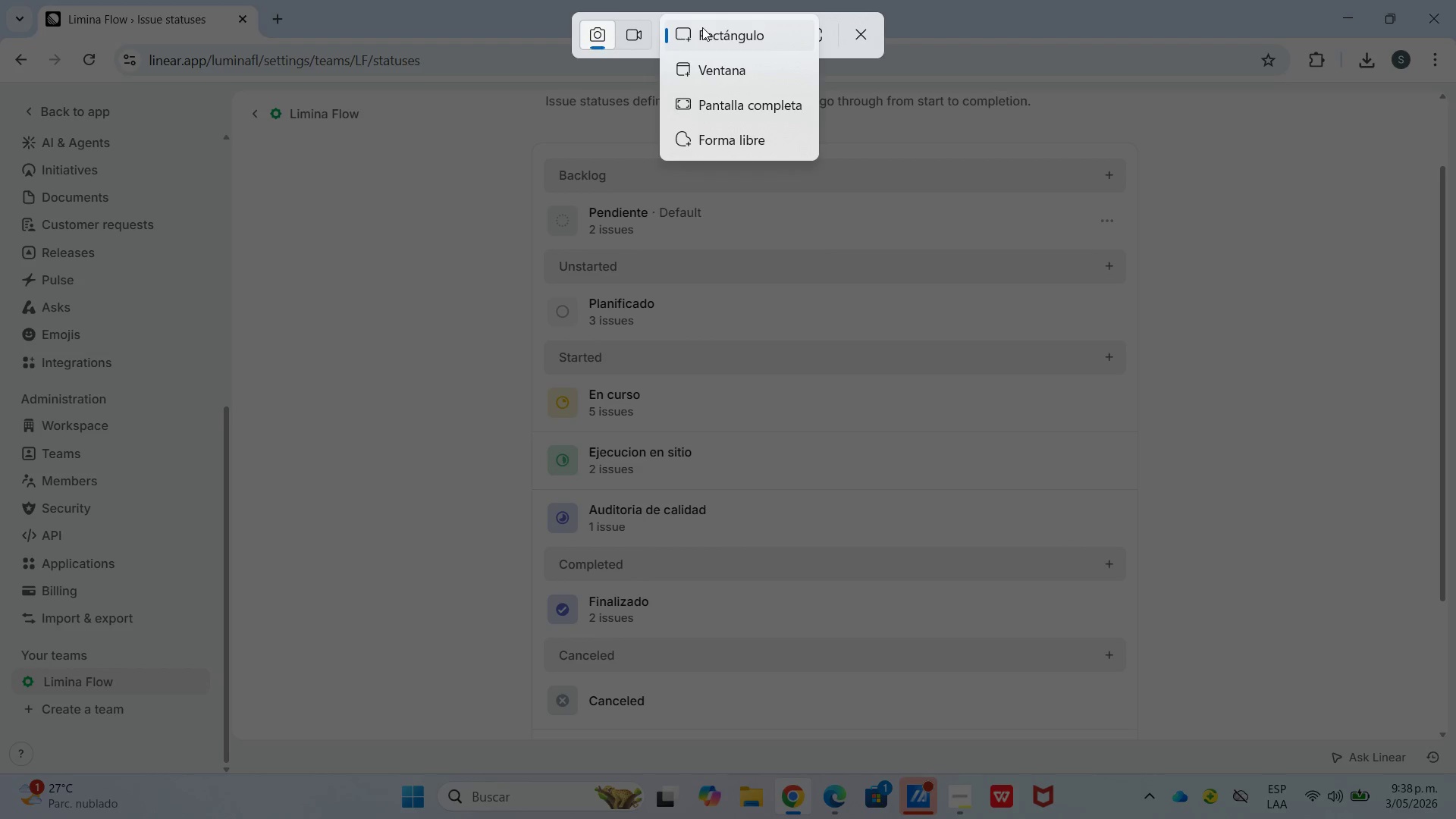 
left_click([702, 27])
 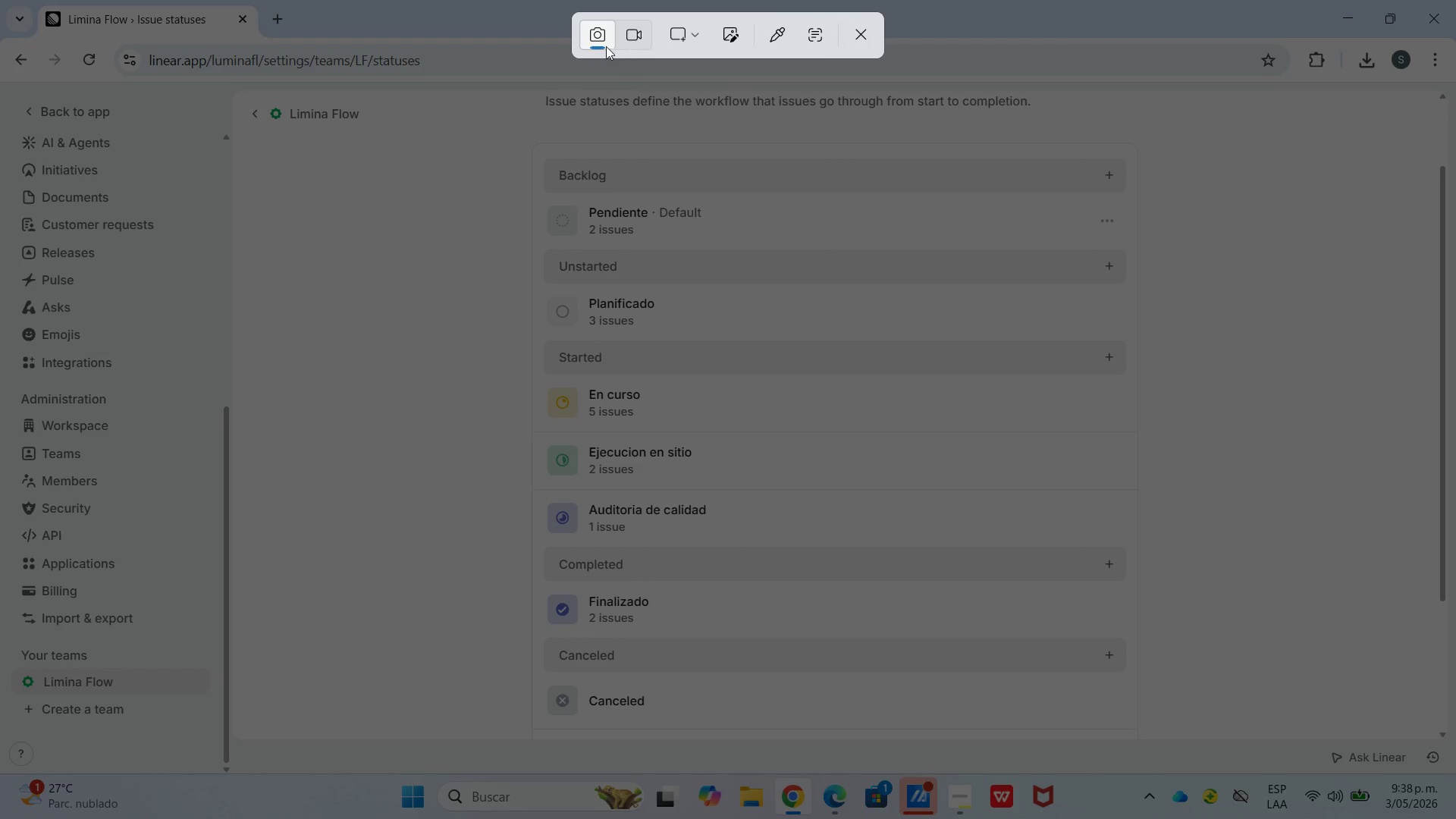 
left_click([595, 42])
 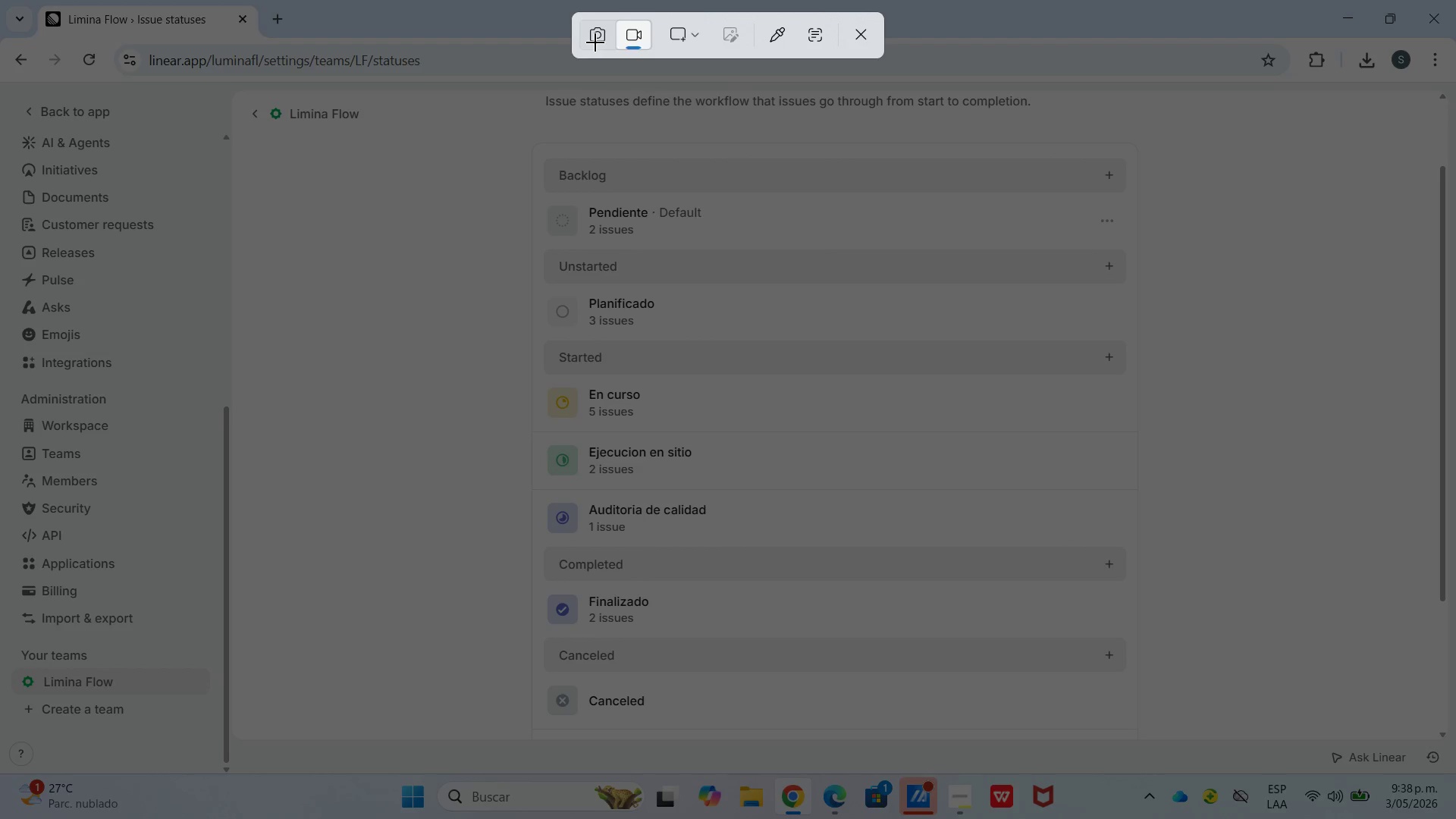 
left_click([595, 42])
 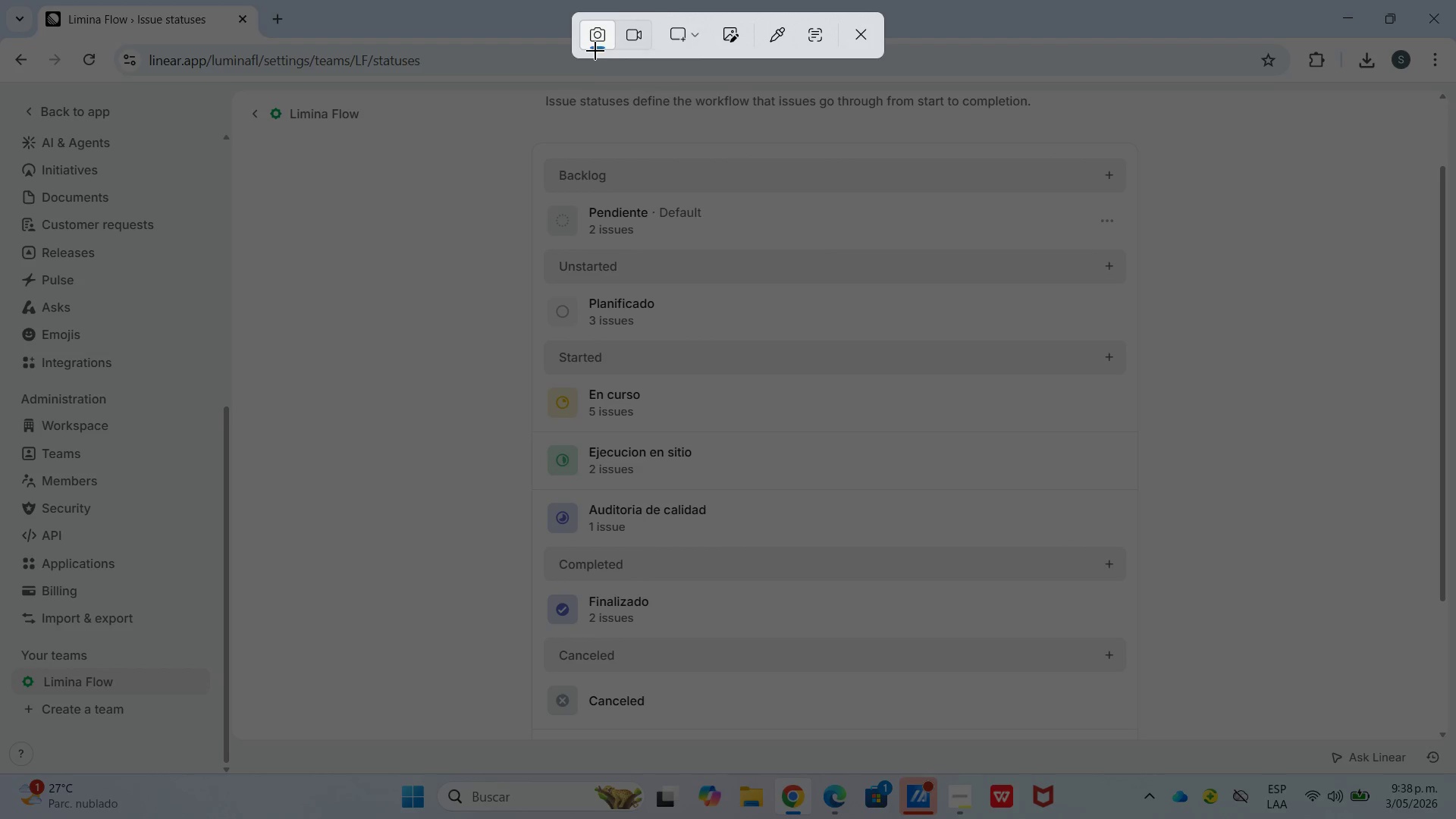 
left_click_drag(start_coordinate=[627, 263], to_coordinate=[516, 275])
 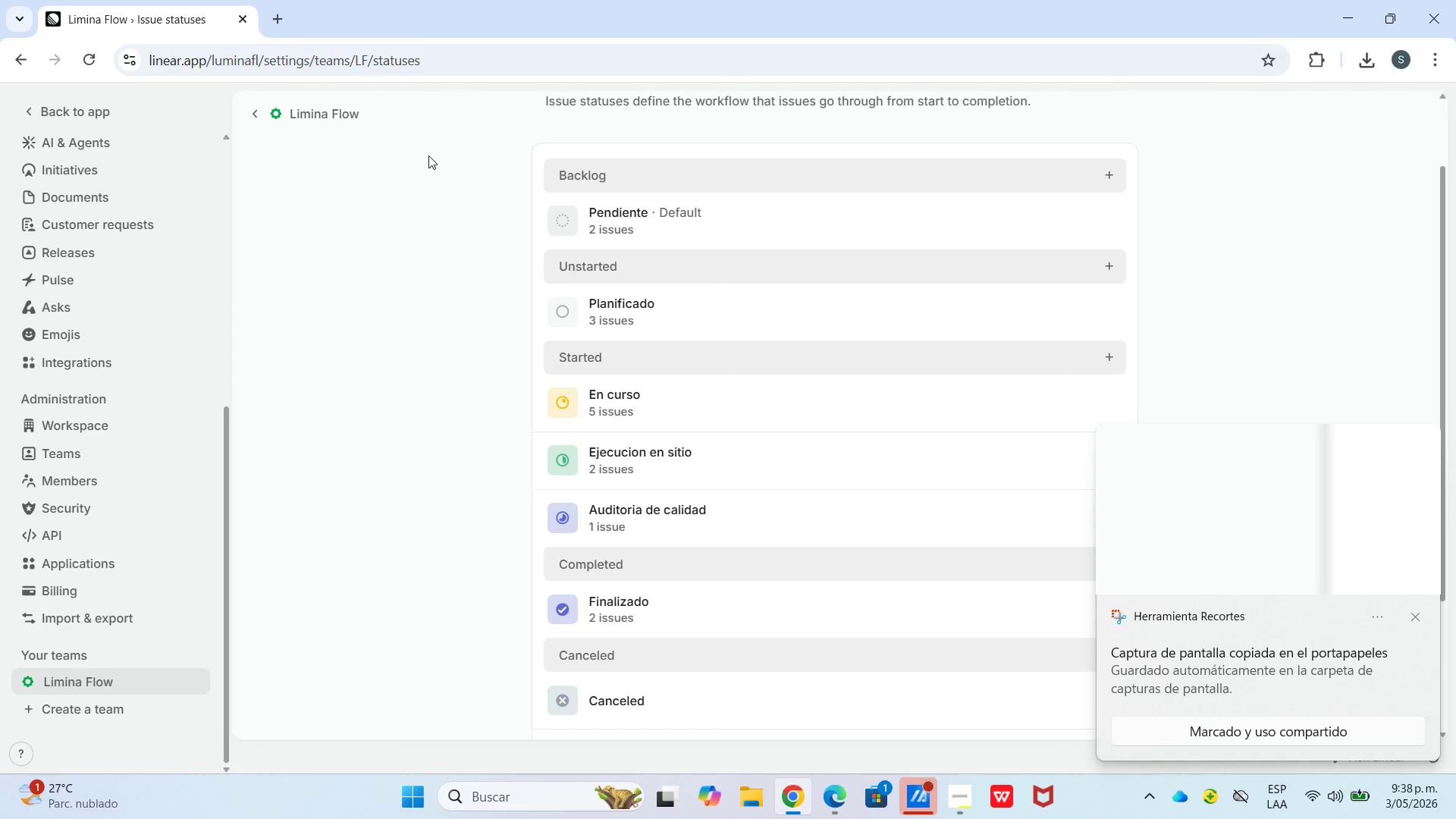 
key(PrintScreen)
 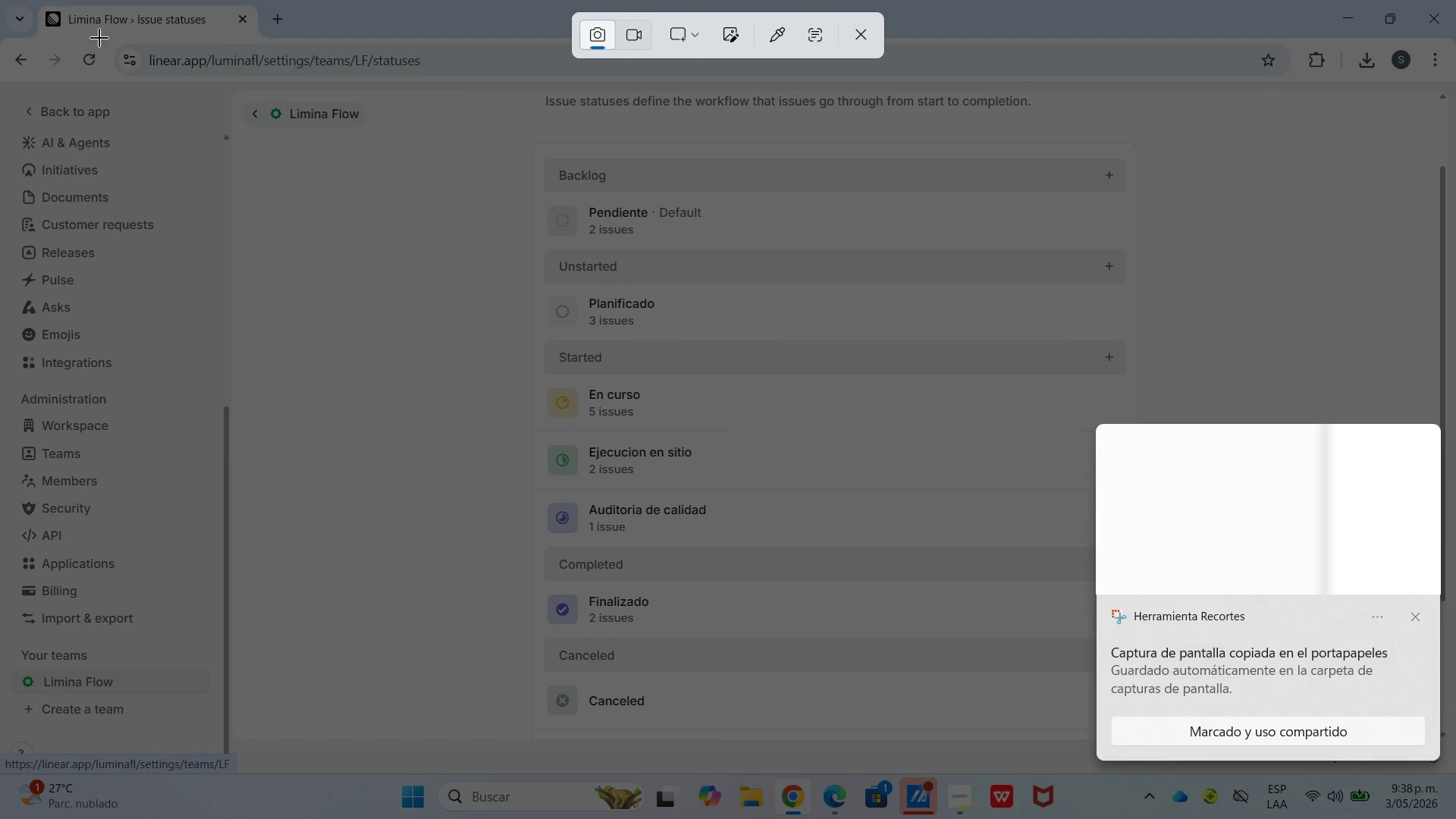 
left_click_drag(start_coordinate=[67, 24], to_coordinate=[1403, 787])
 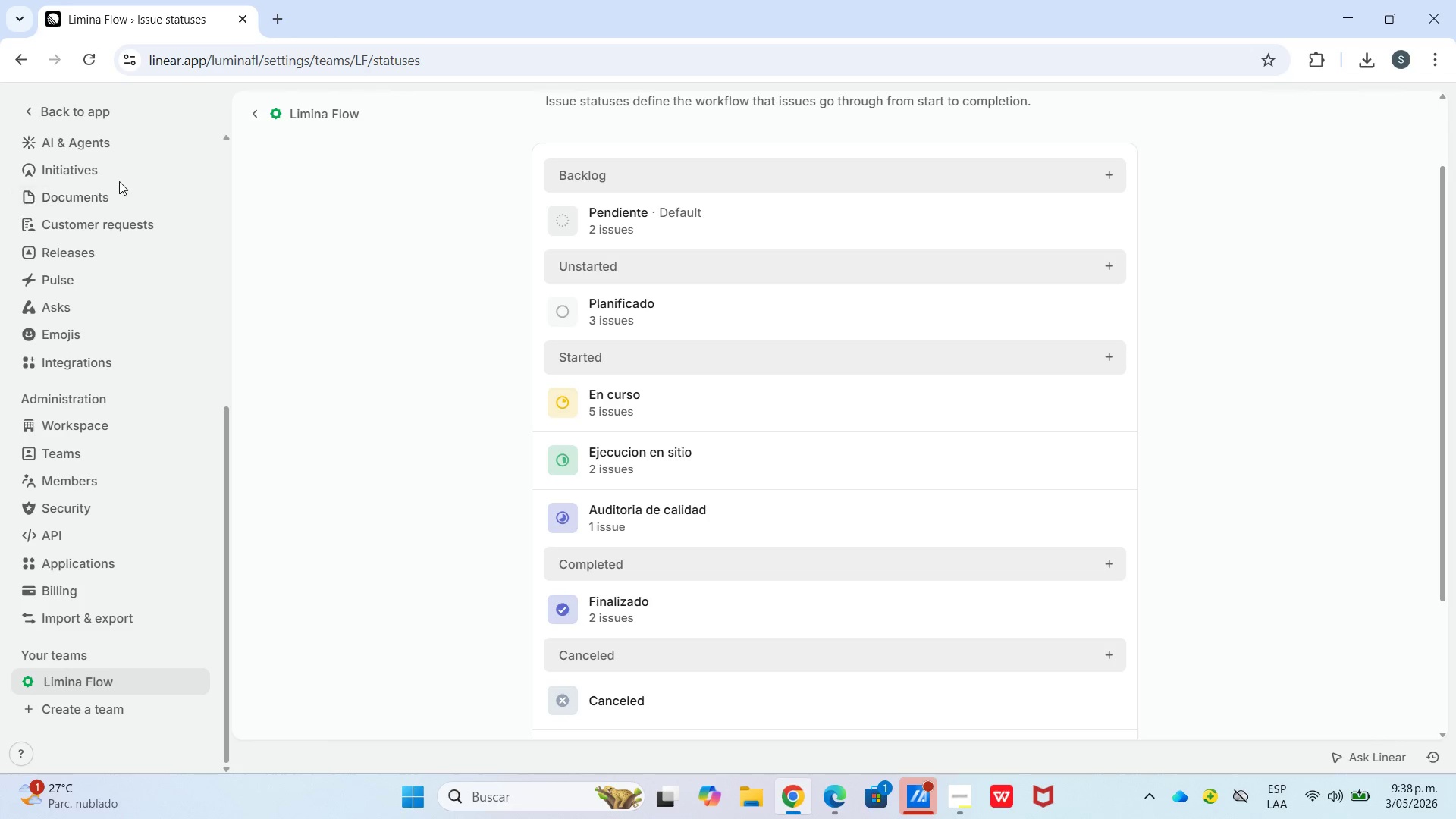 
wait(13.5)
 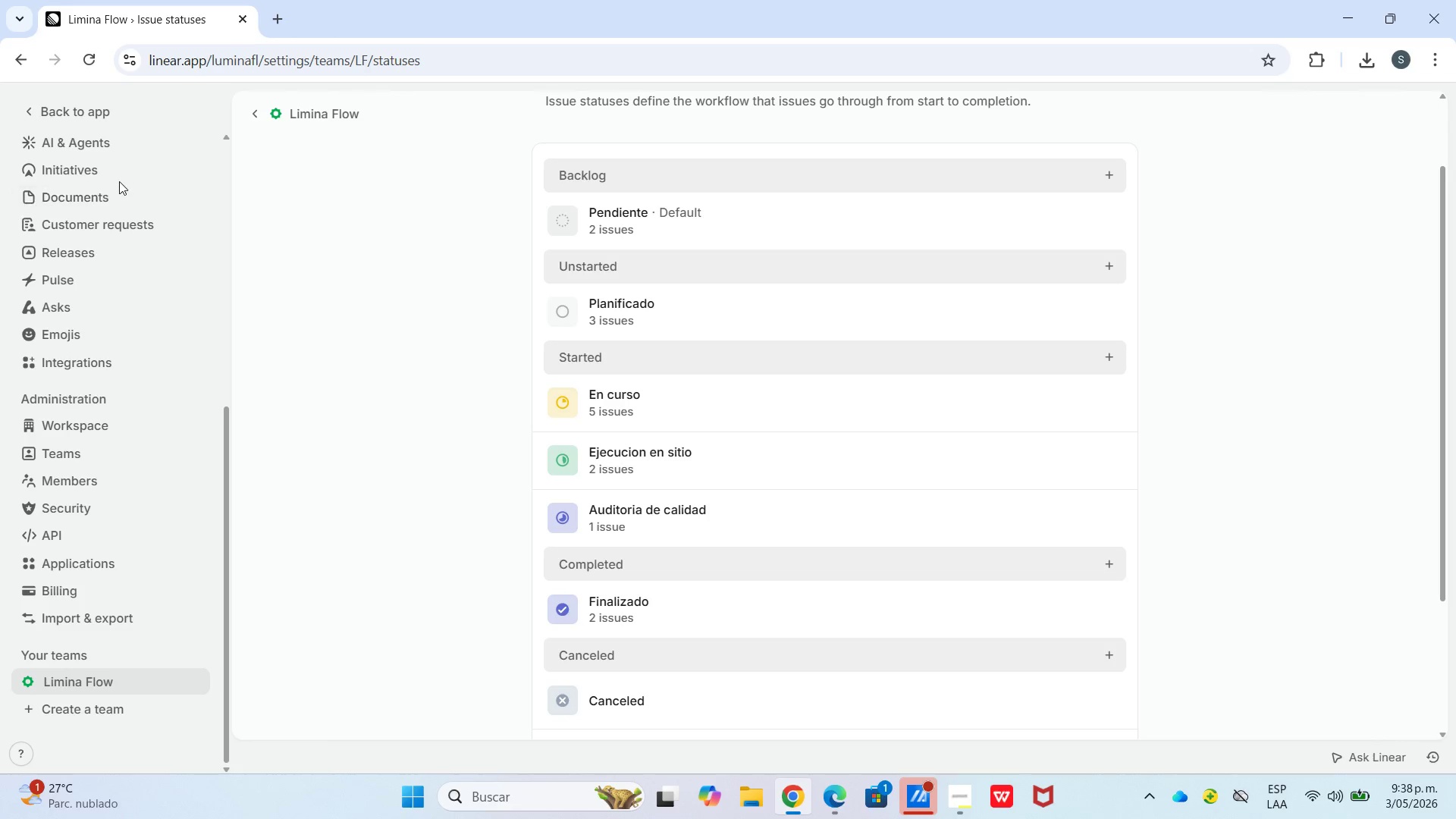 
scroll: coordinate [366, 338], scroll_direction: up, amount: 4.0
 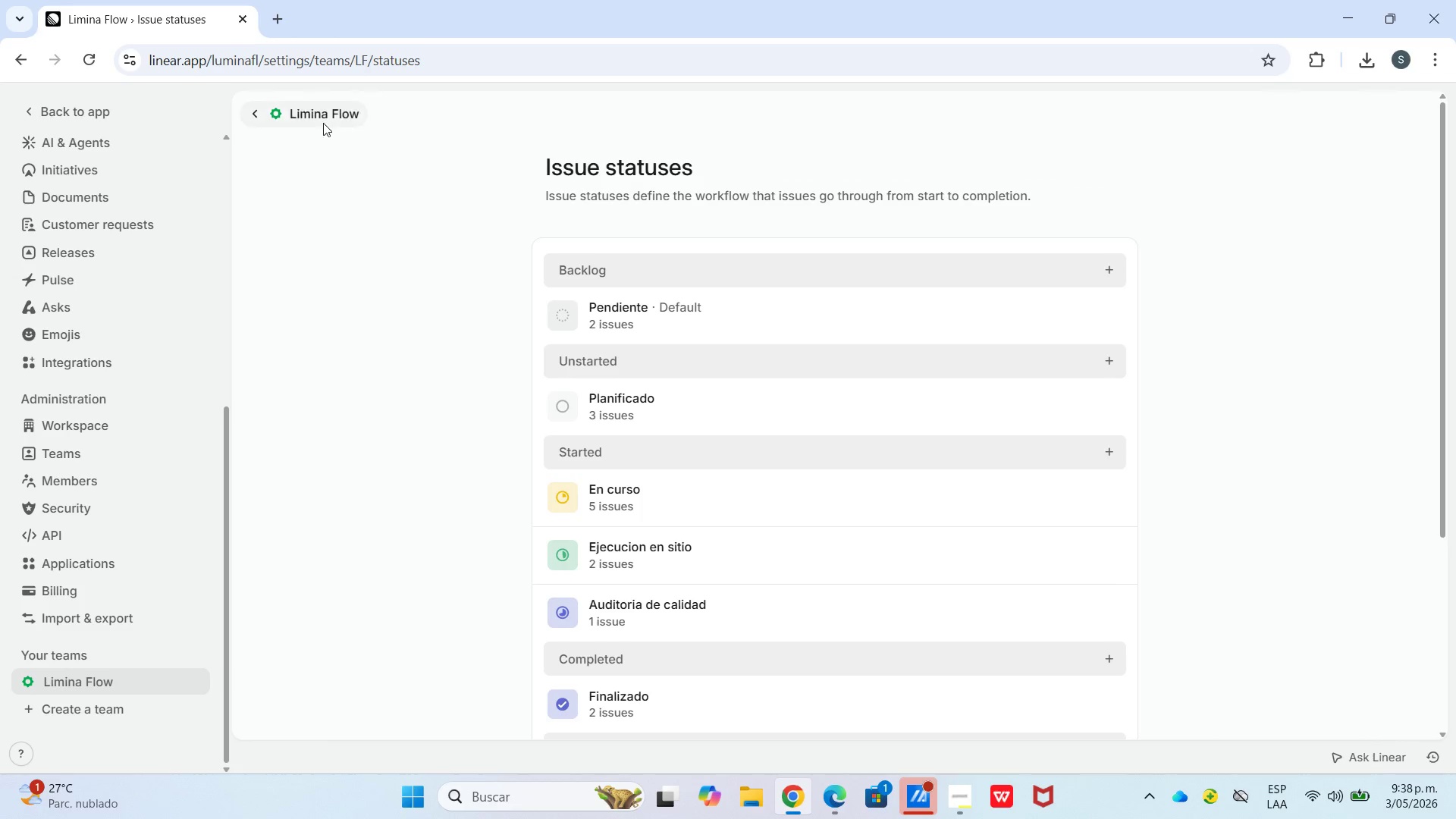 
left_click([327, 122])
 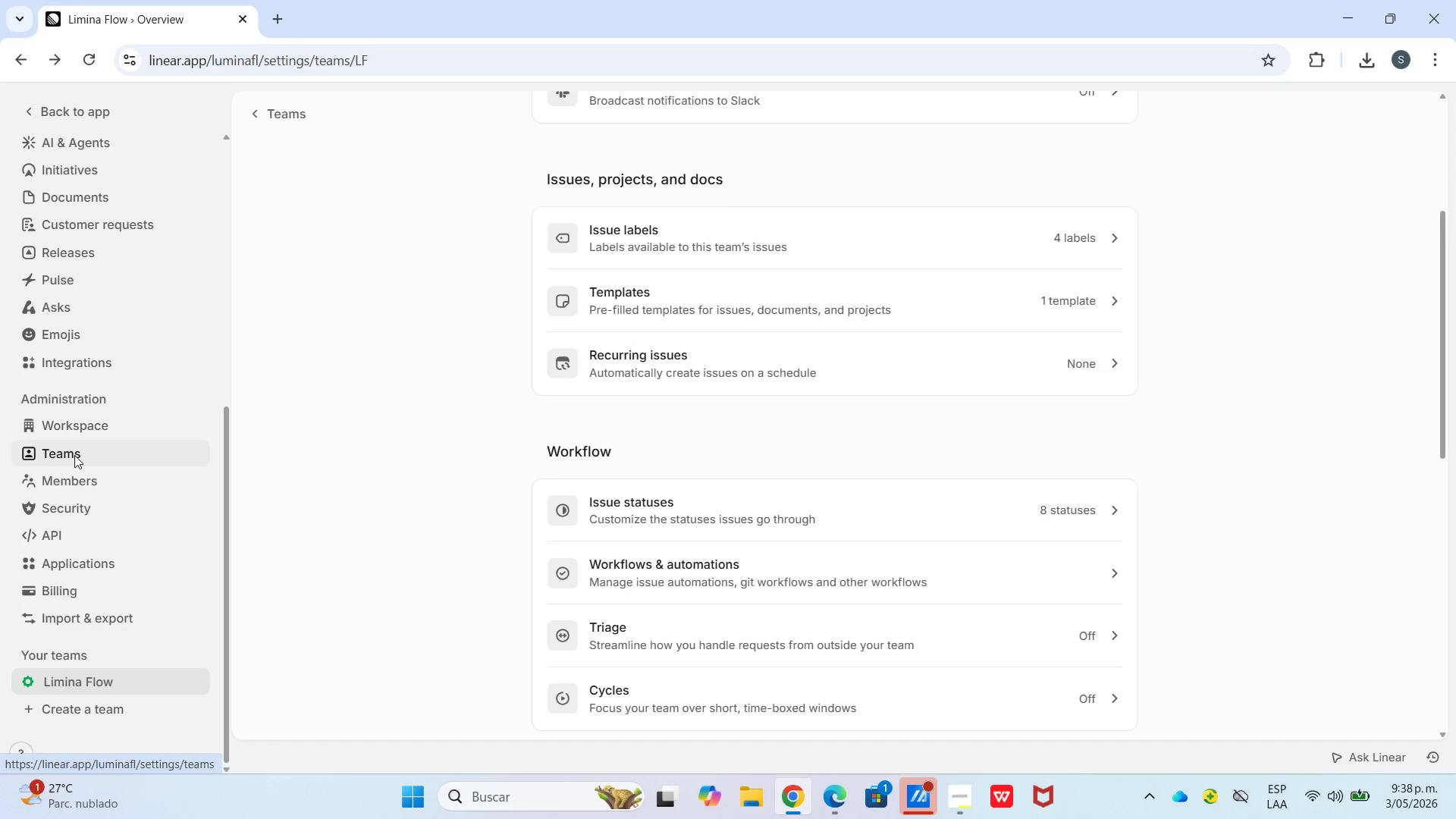 
wait(16.95)
 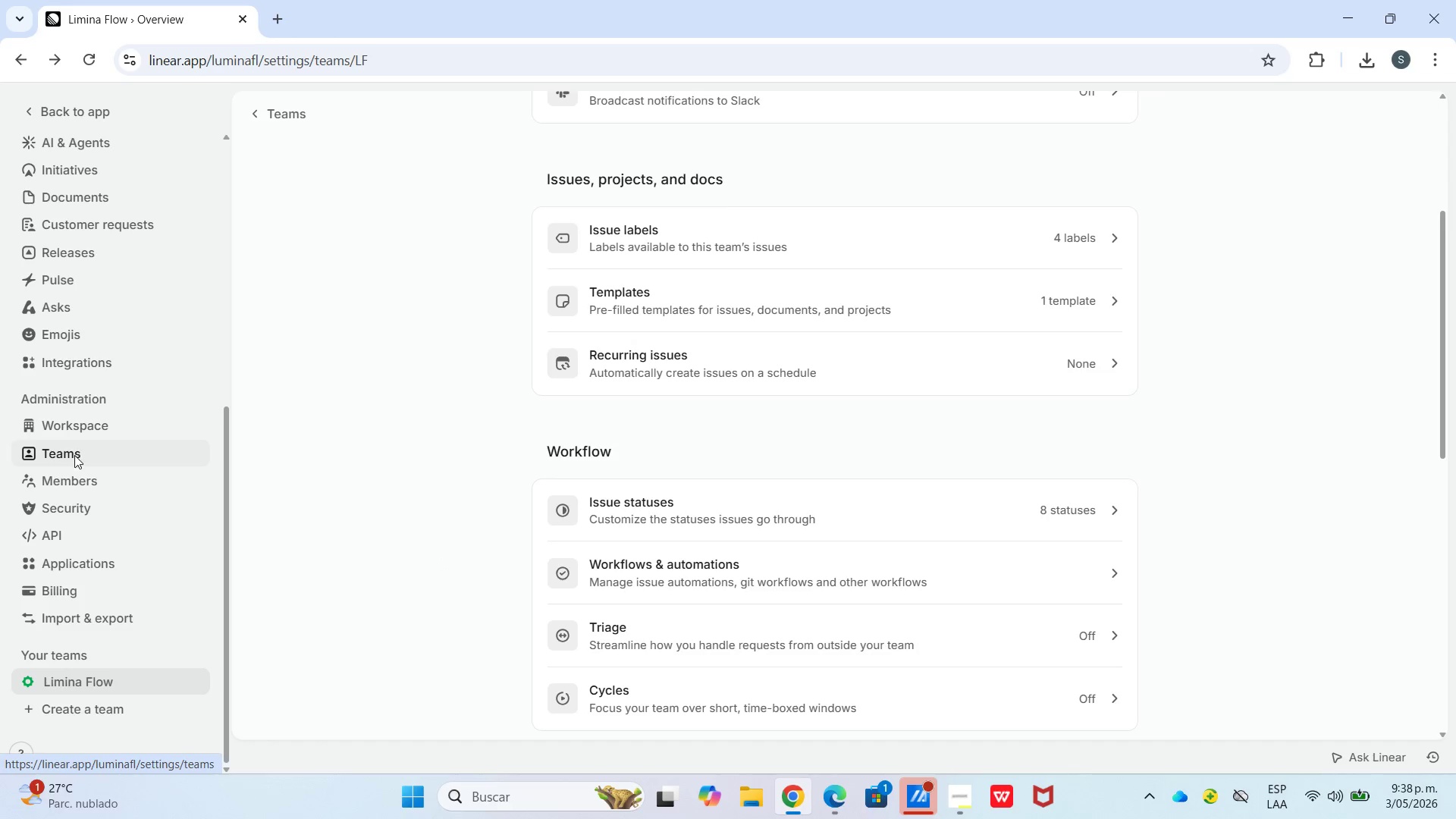 
left_click([256, 106])
 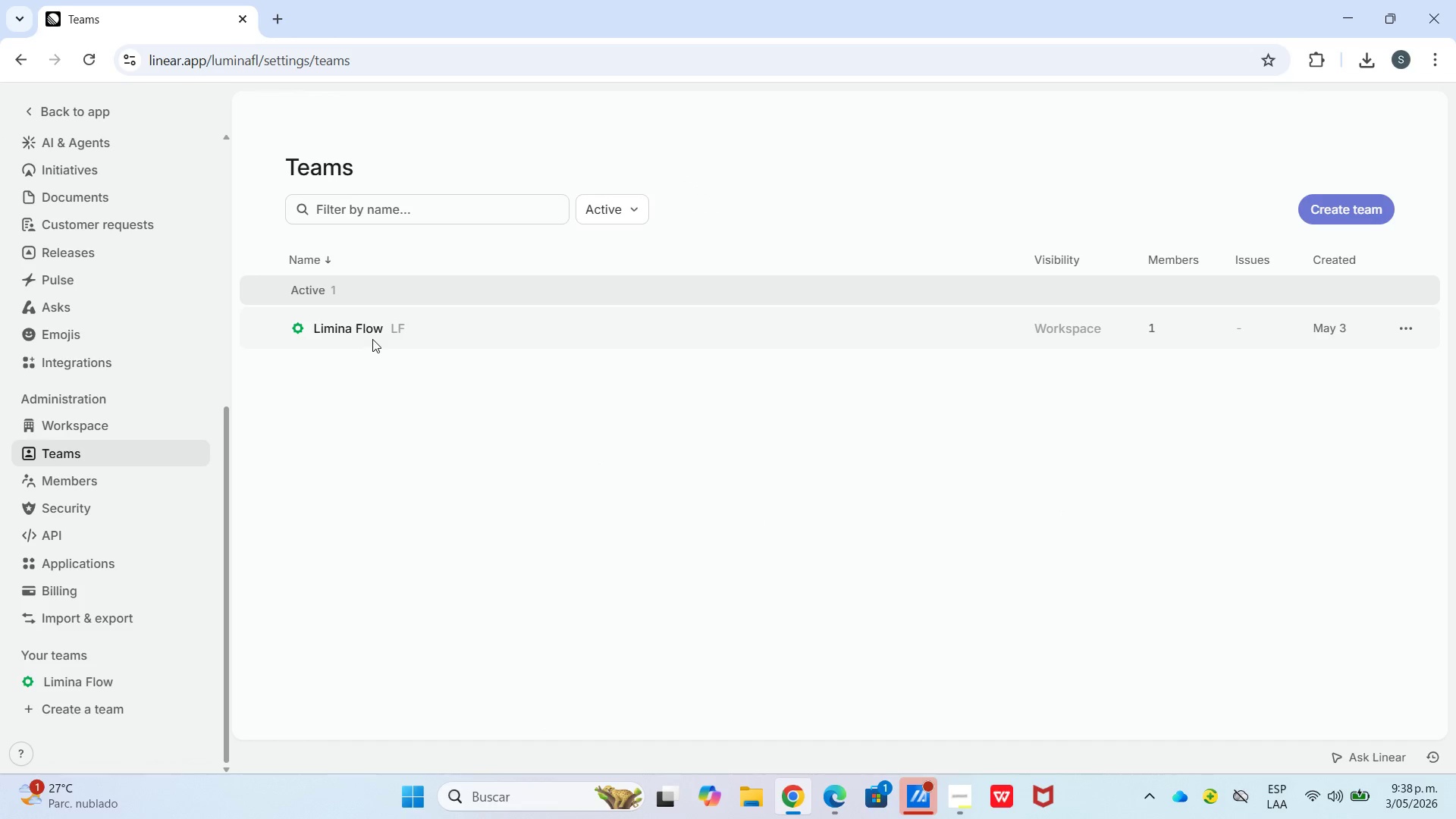 
double_click([372, 339])
 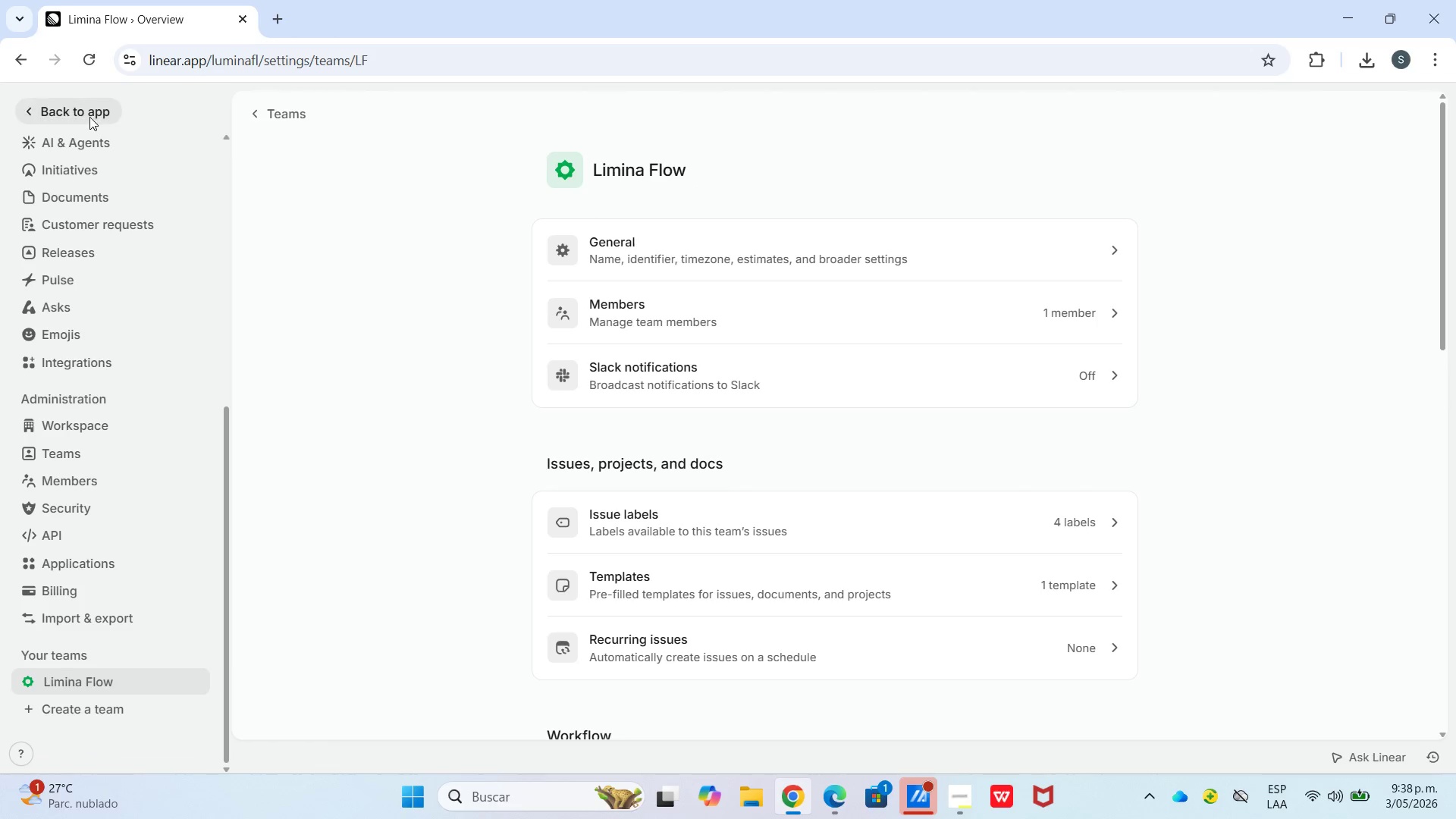 
left_click([89, 117])
 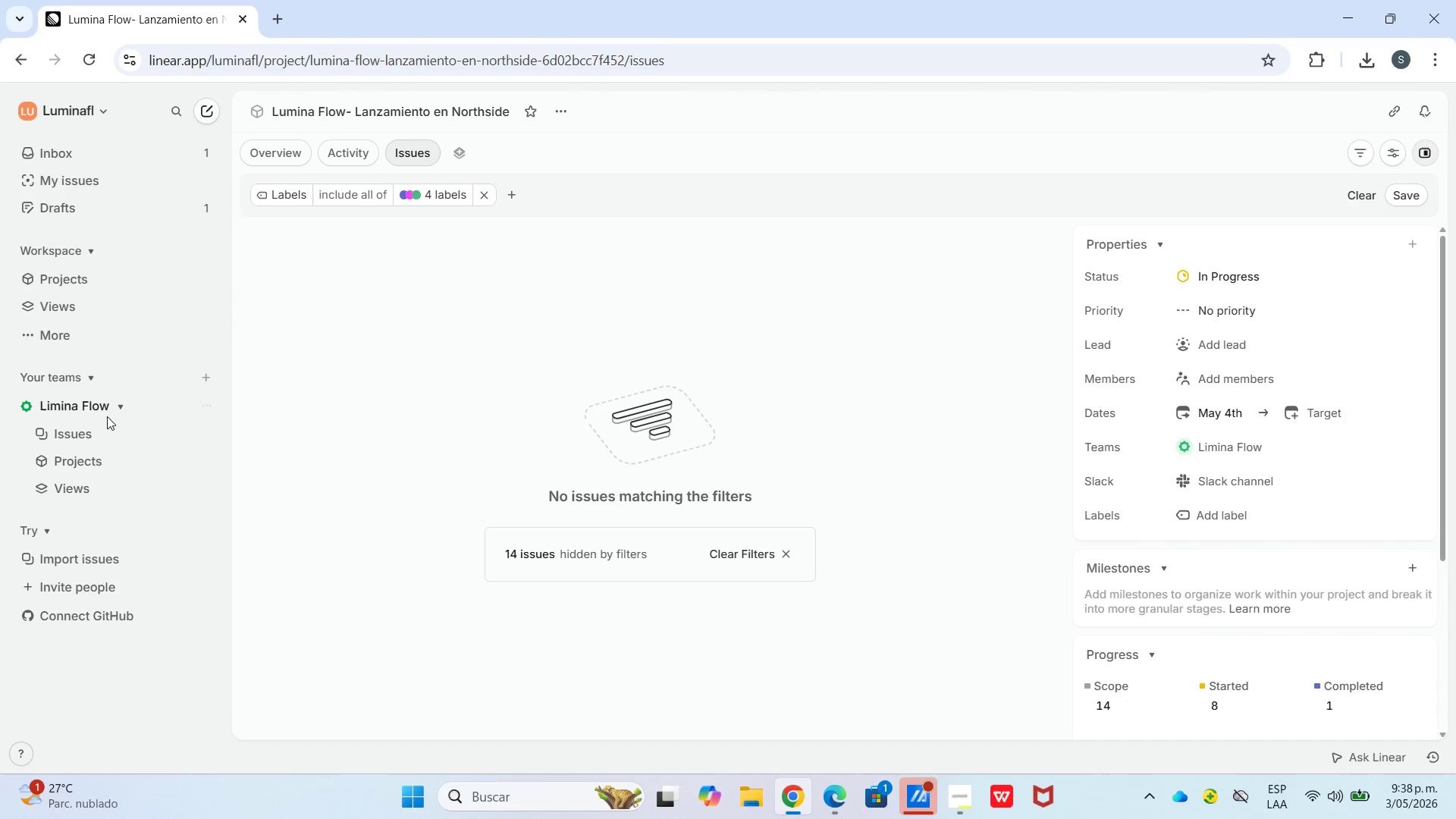 
left_click([103, 434])
 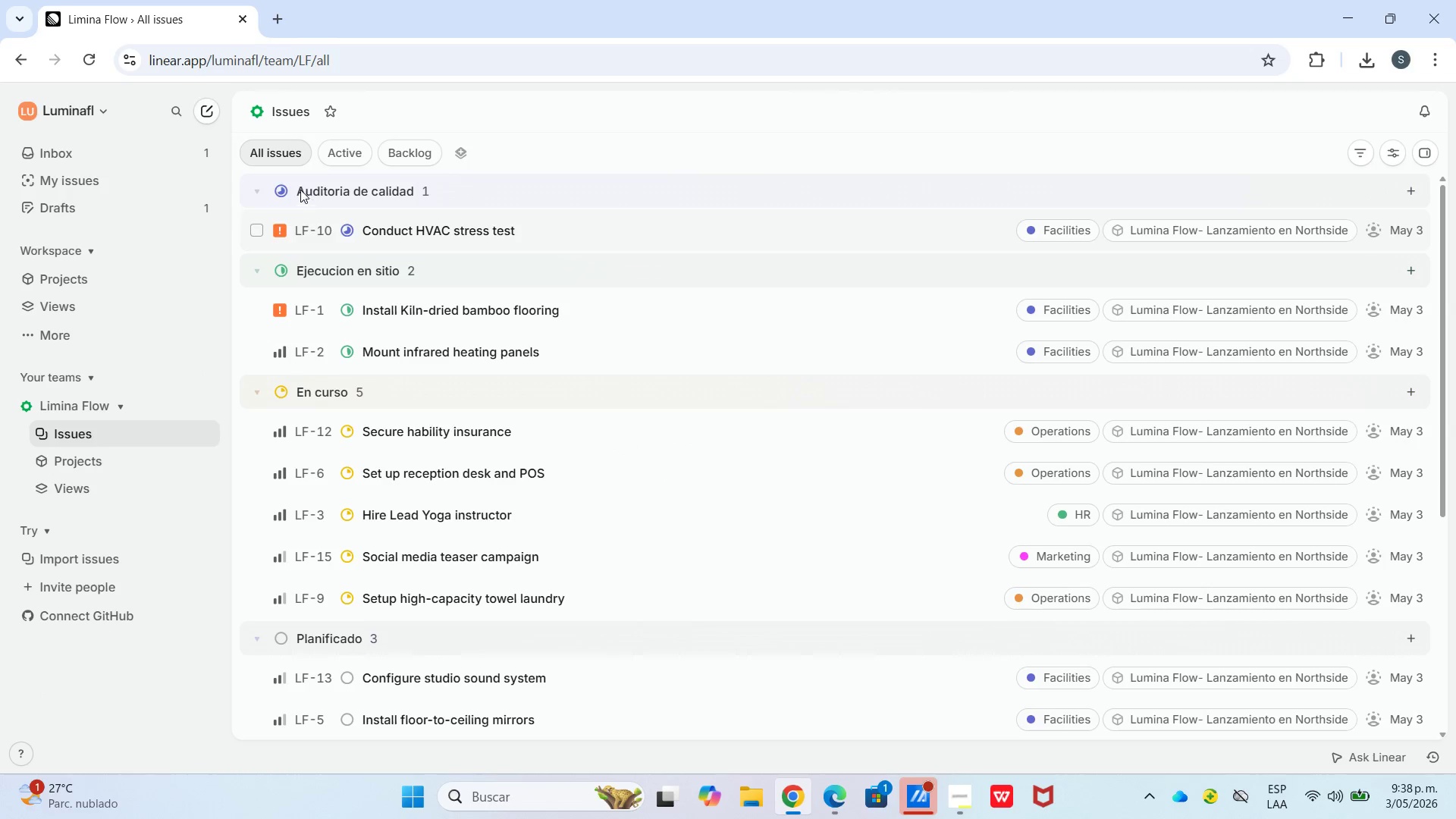 
left_click([363, 148])
 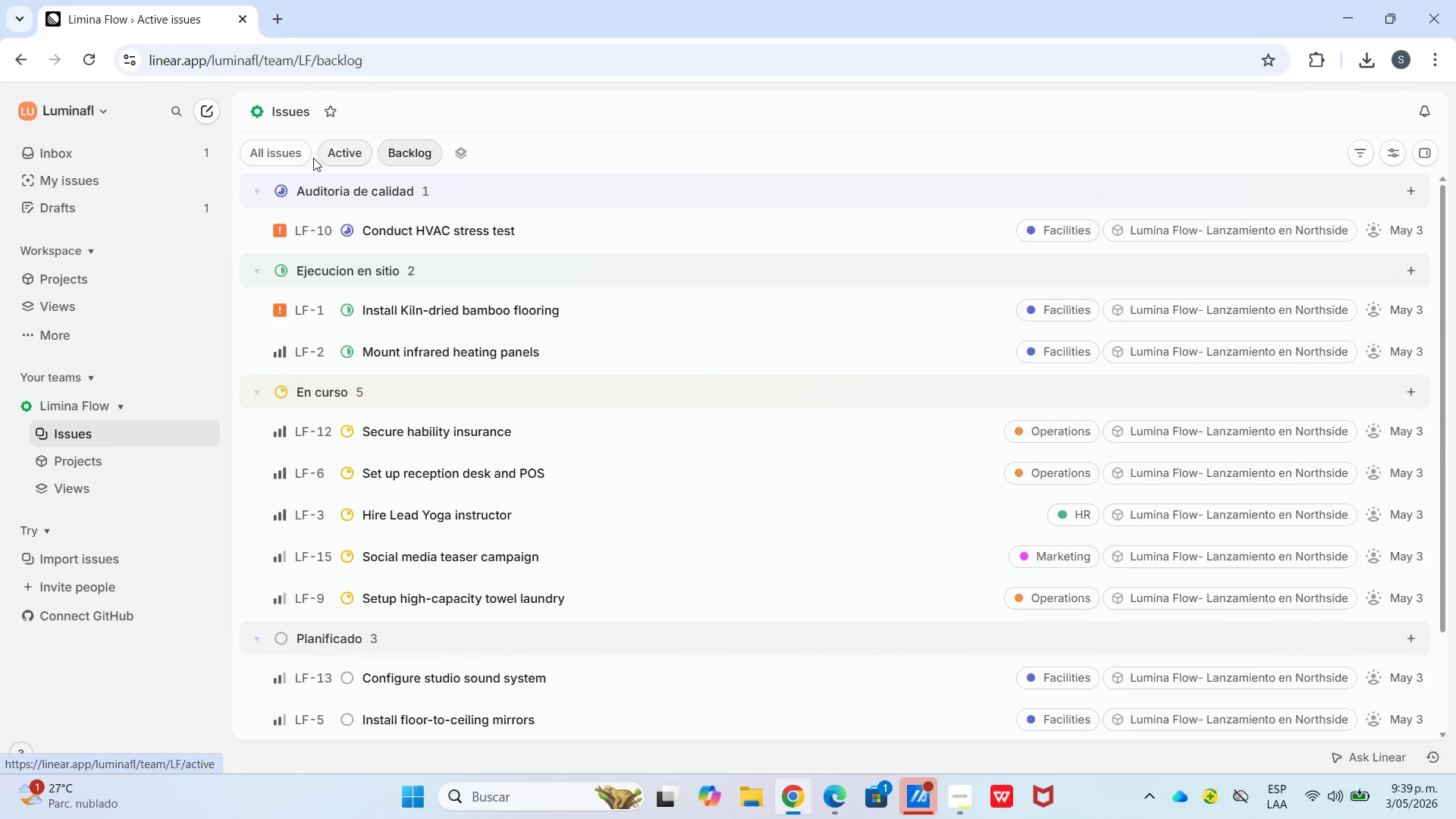 
left_click([306, 161])
 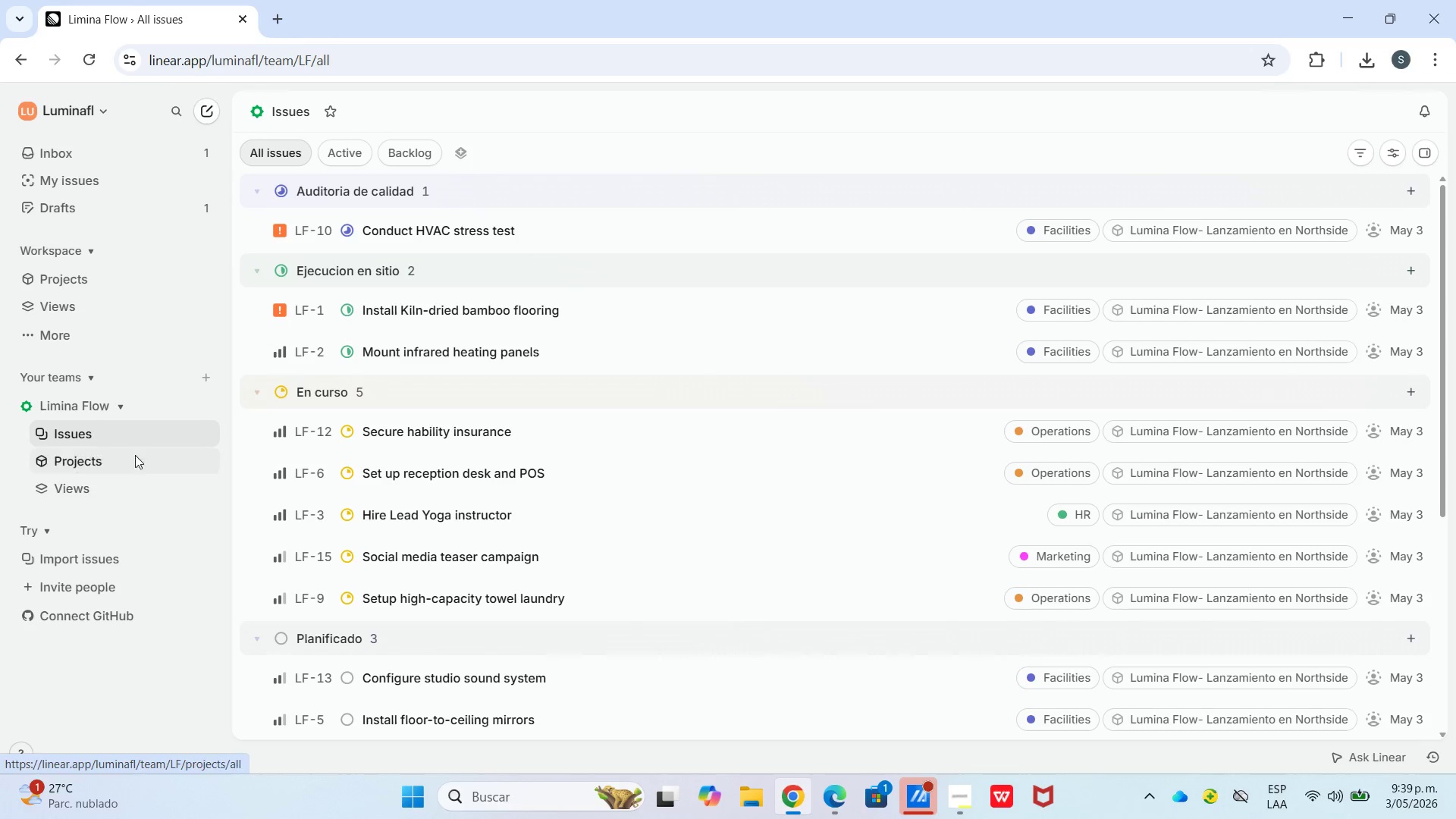 
left_click([127, 464])
 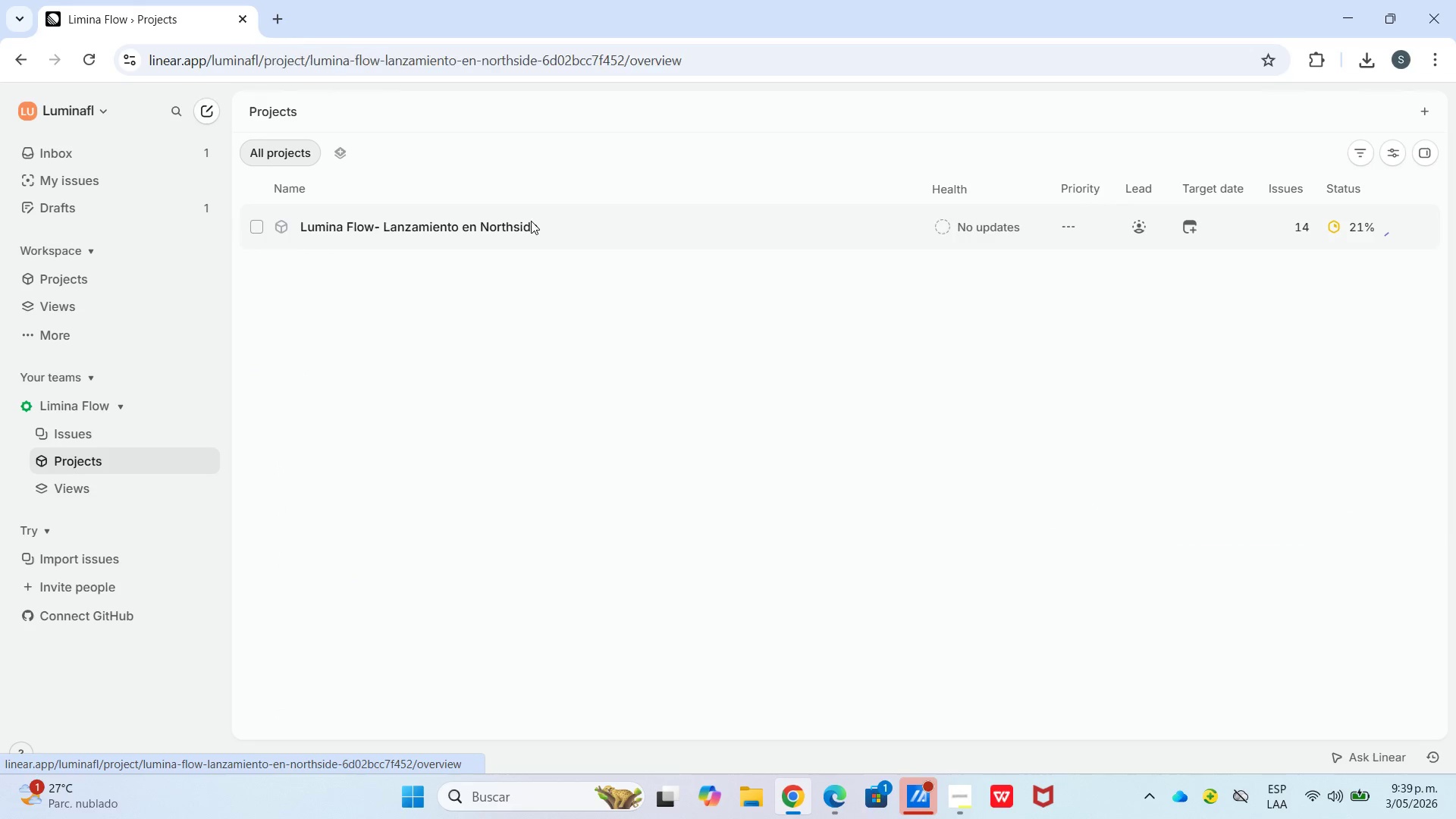 
double_click([531, 221])
 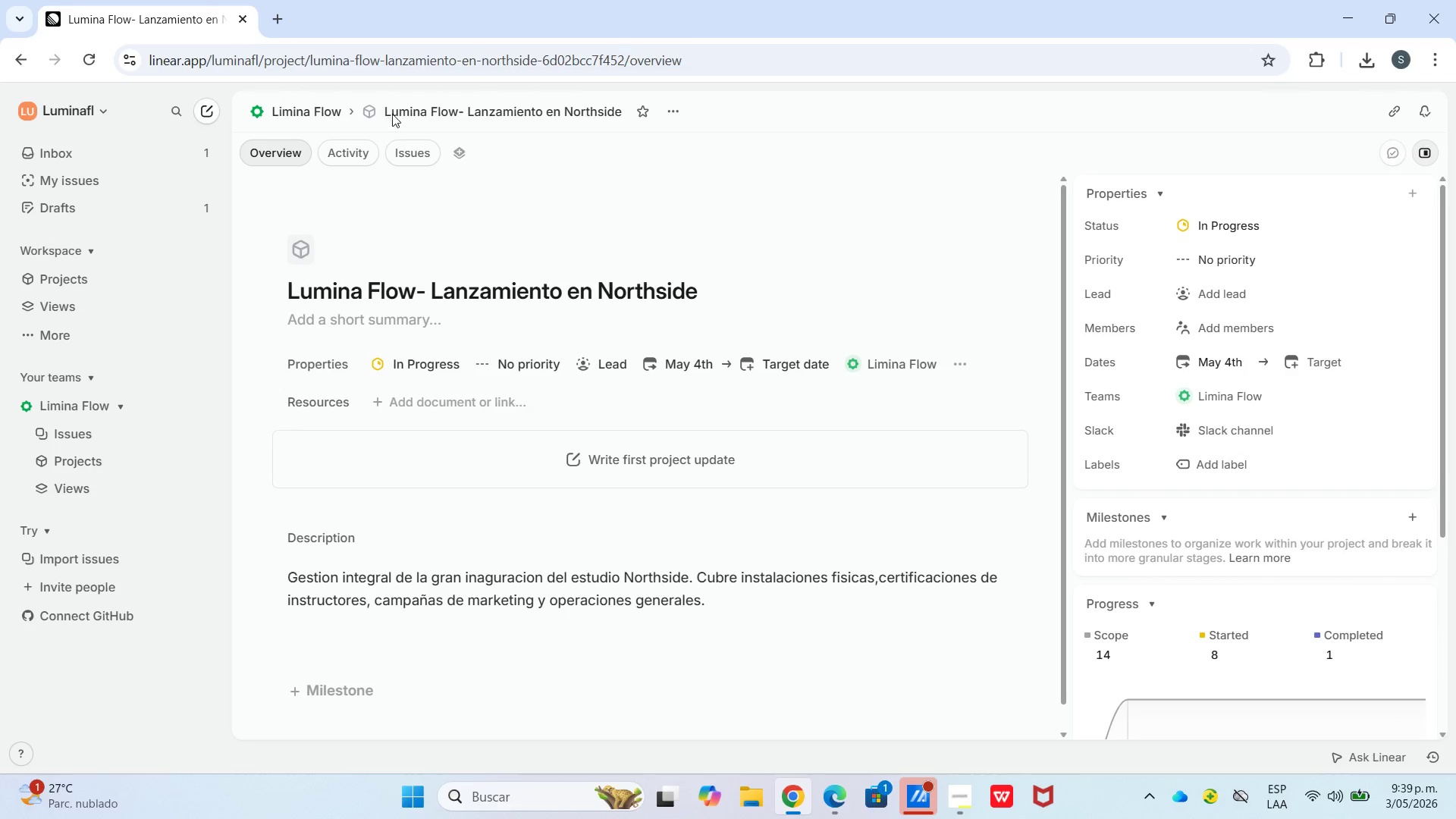 
left_click_drag(start_coordinate=[356, 143], to_coordinate=[362, 150])
 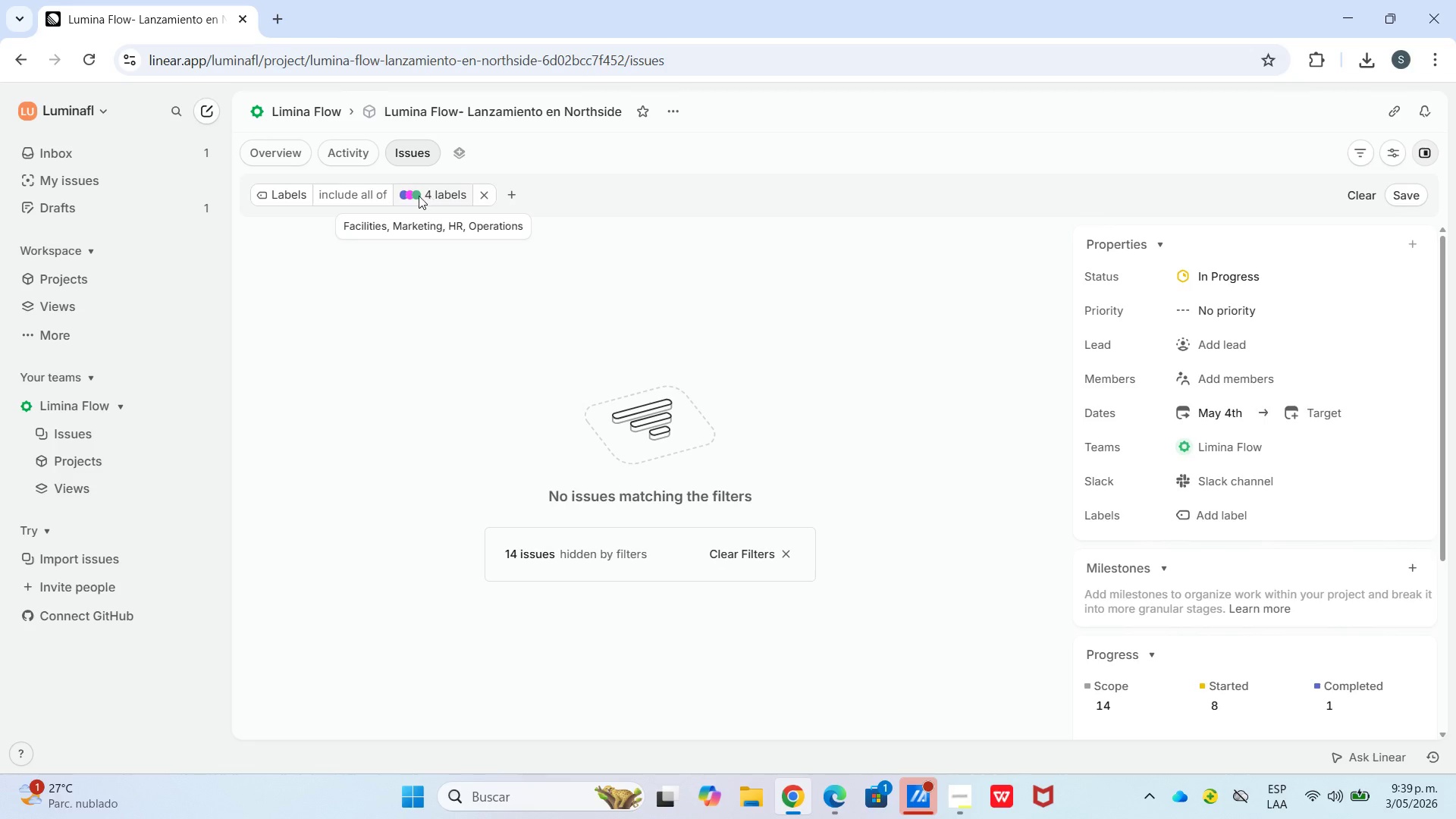 
wait(6.31)
 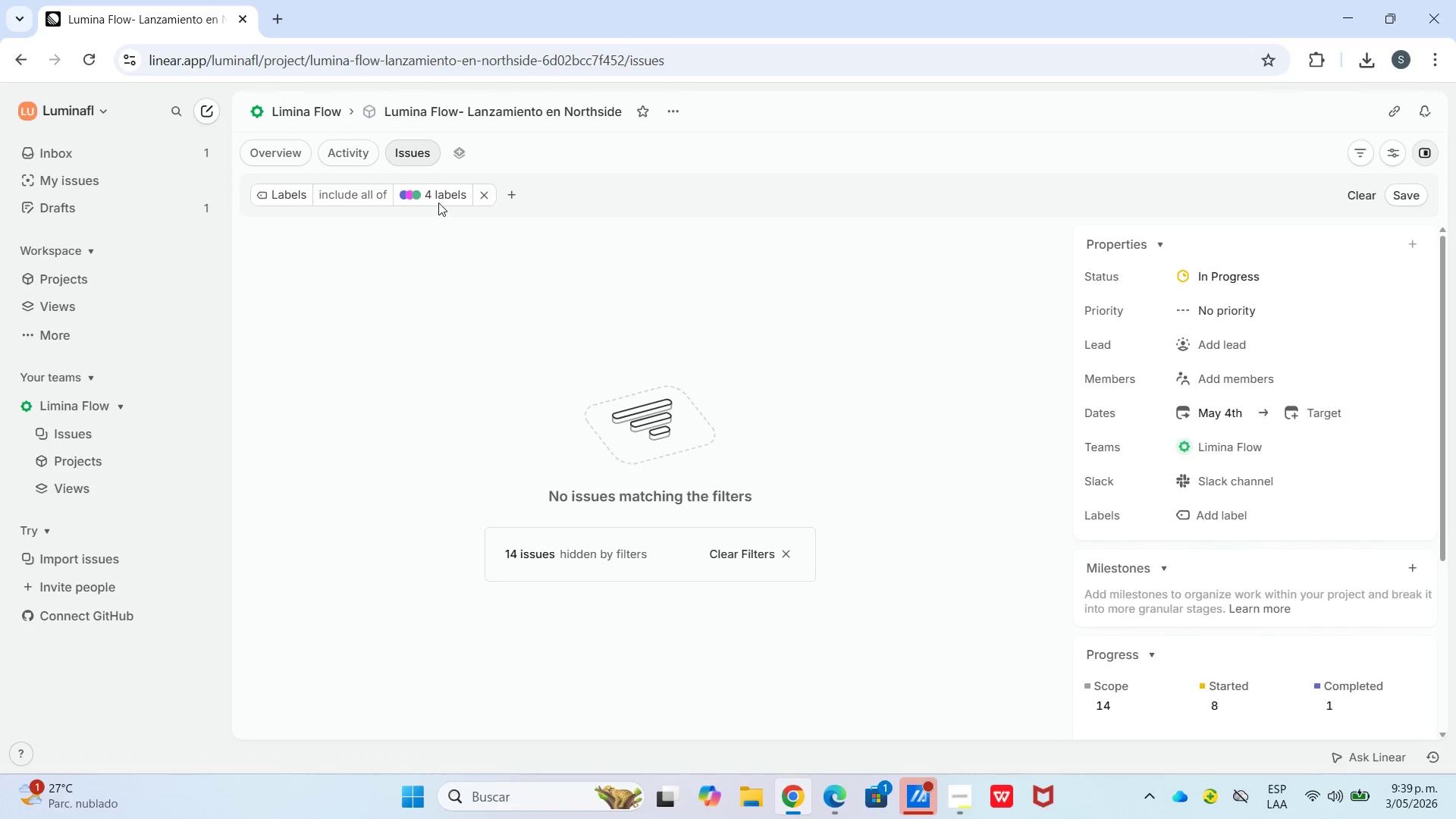 
left_click([366, 193])
 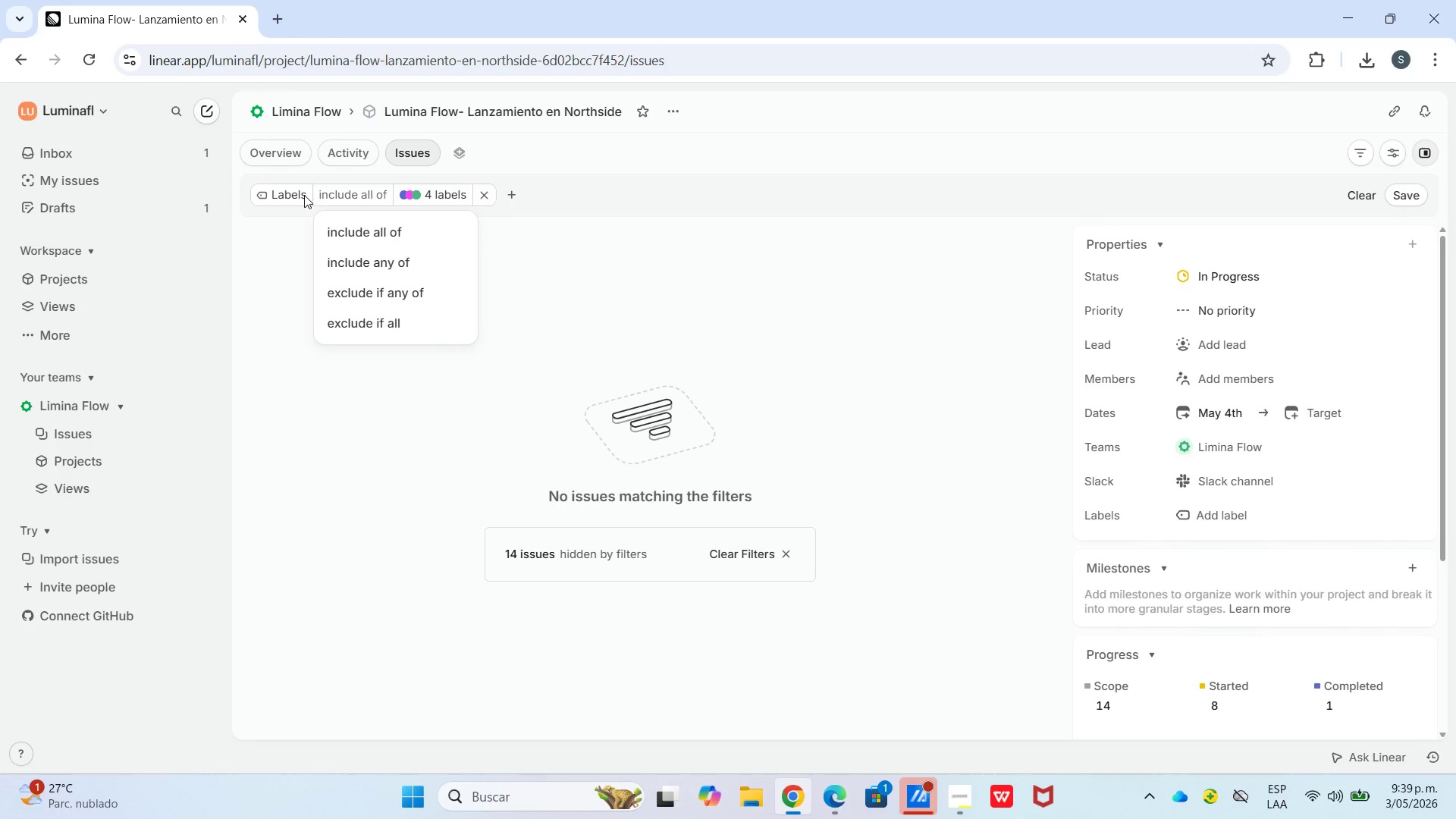 
left_click_drag(start_coordinate=[304, 195], to_coordinate=[293, 195])
 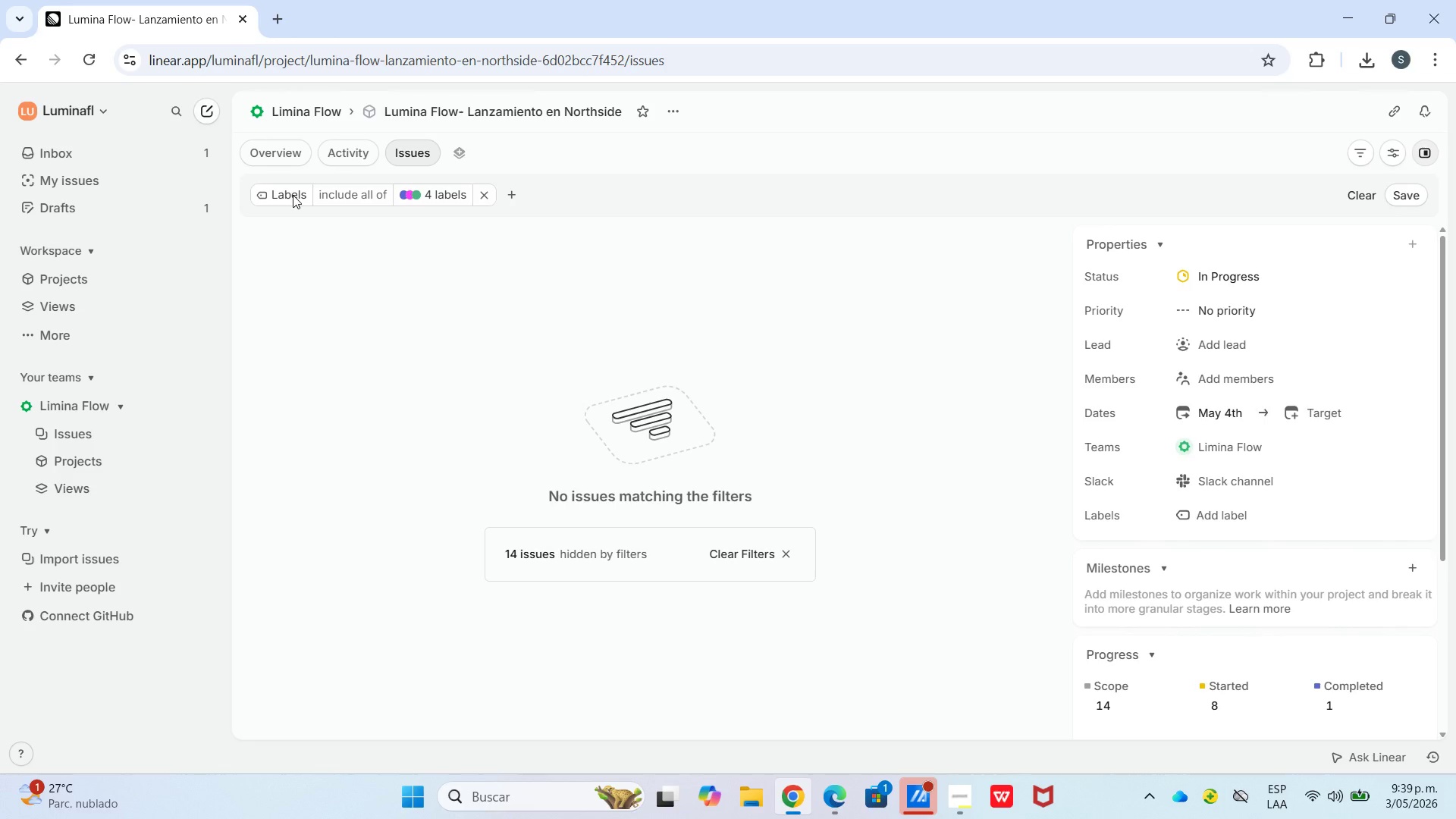 
double_click([293, 195])
 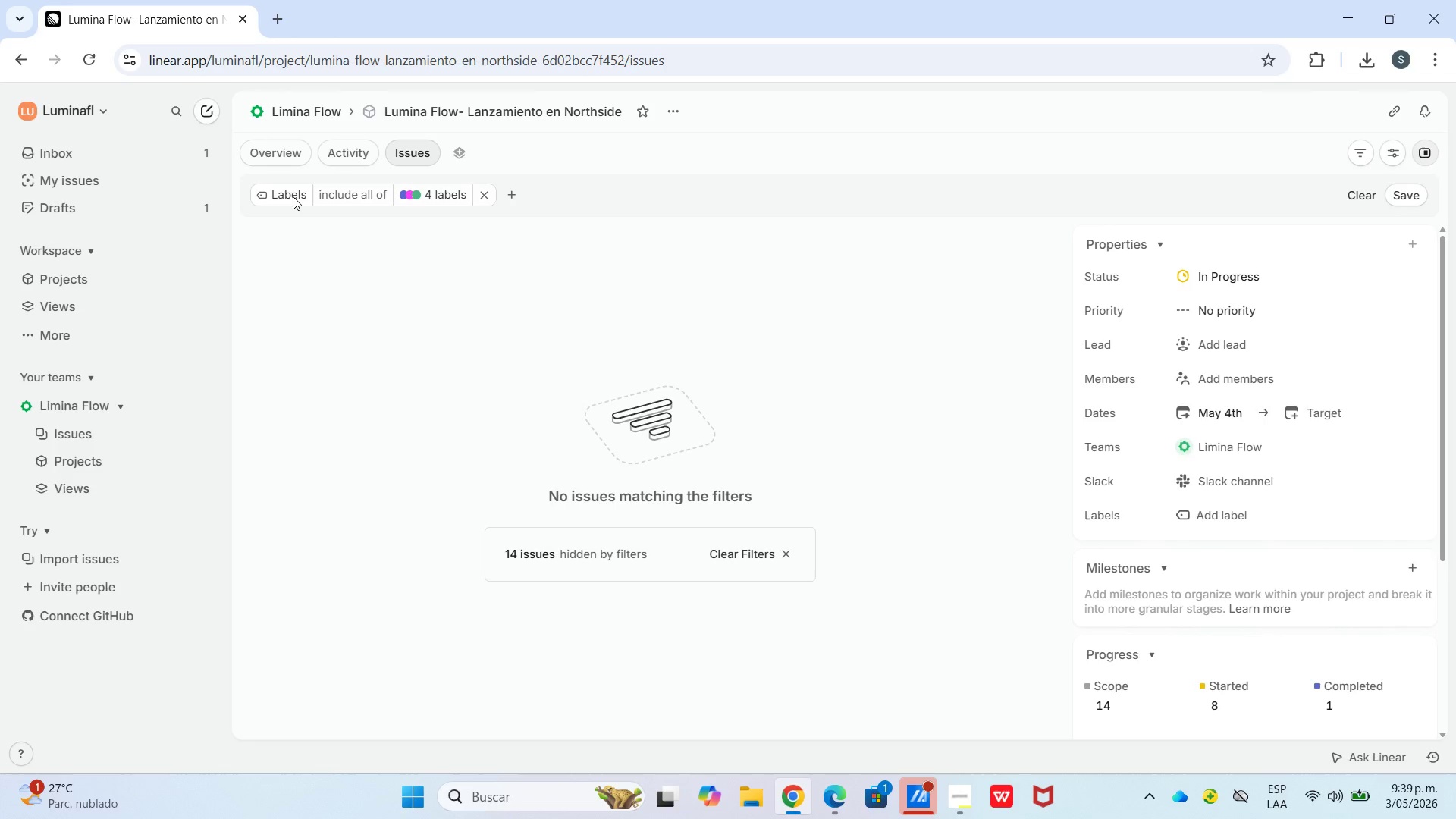 
left_click([293, 197])
 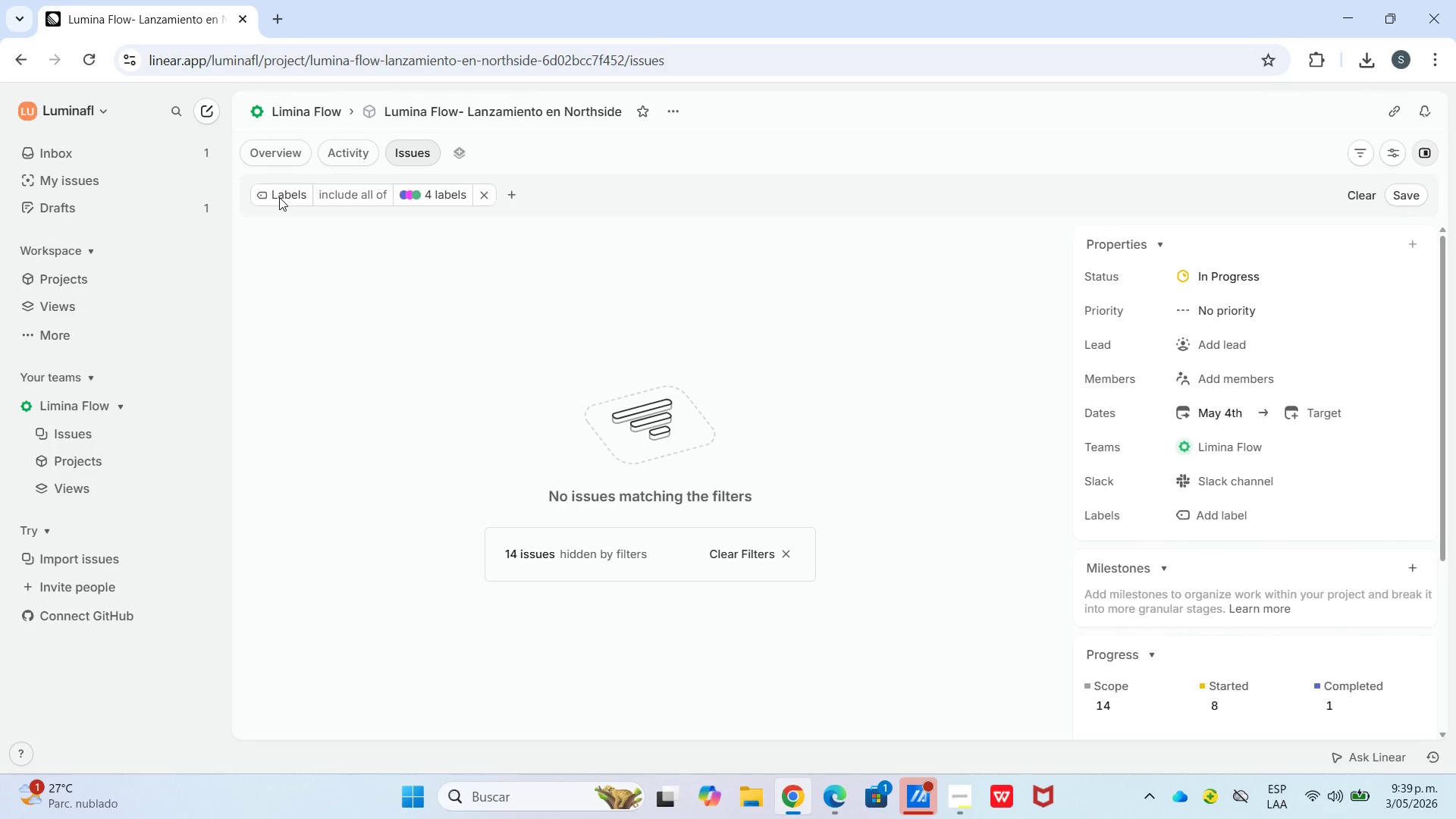 
left_click([279, 197])
 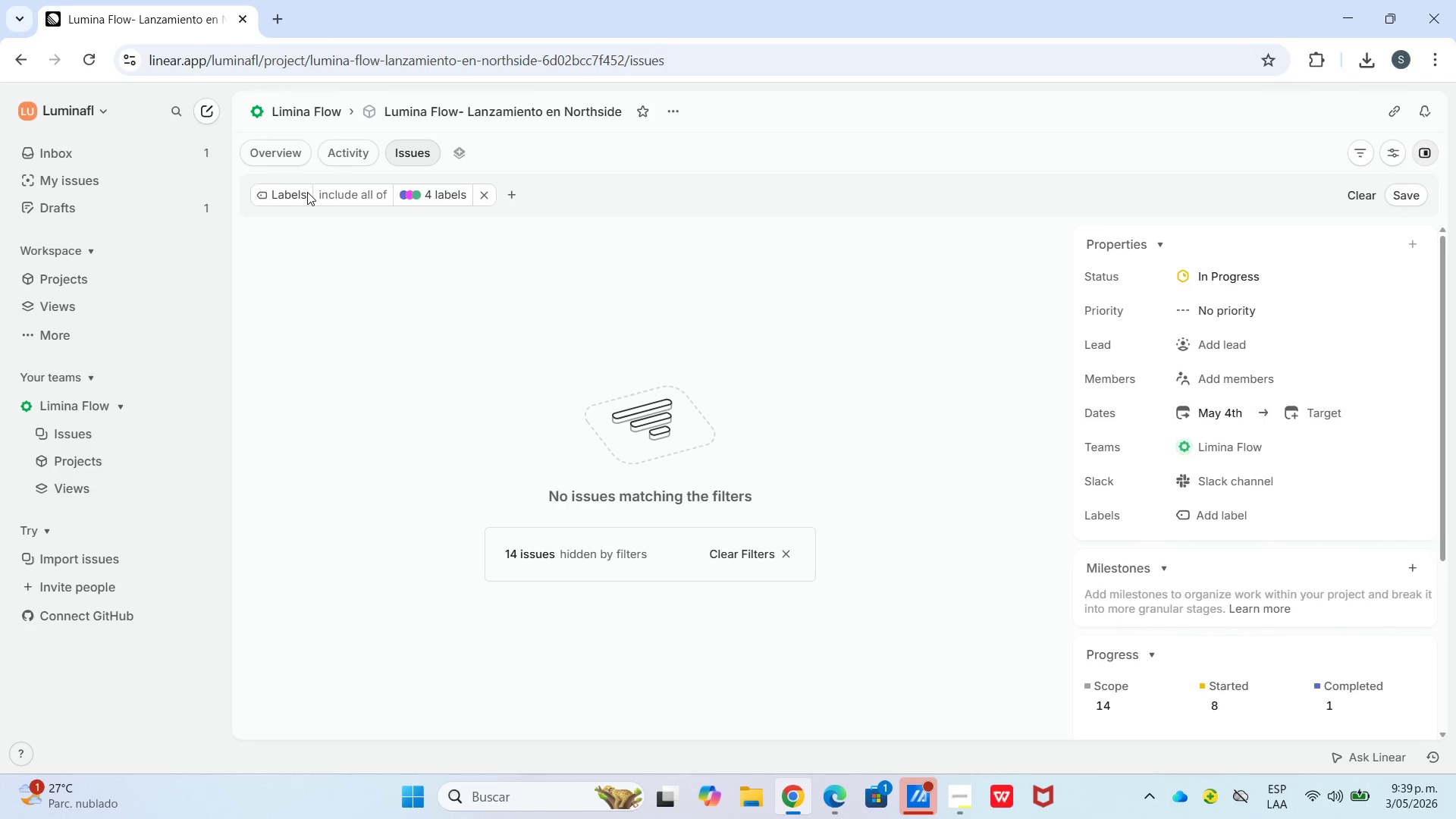 
left_click([281, 190])
 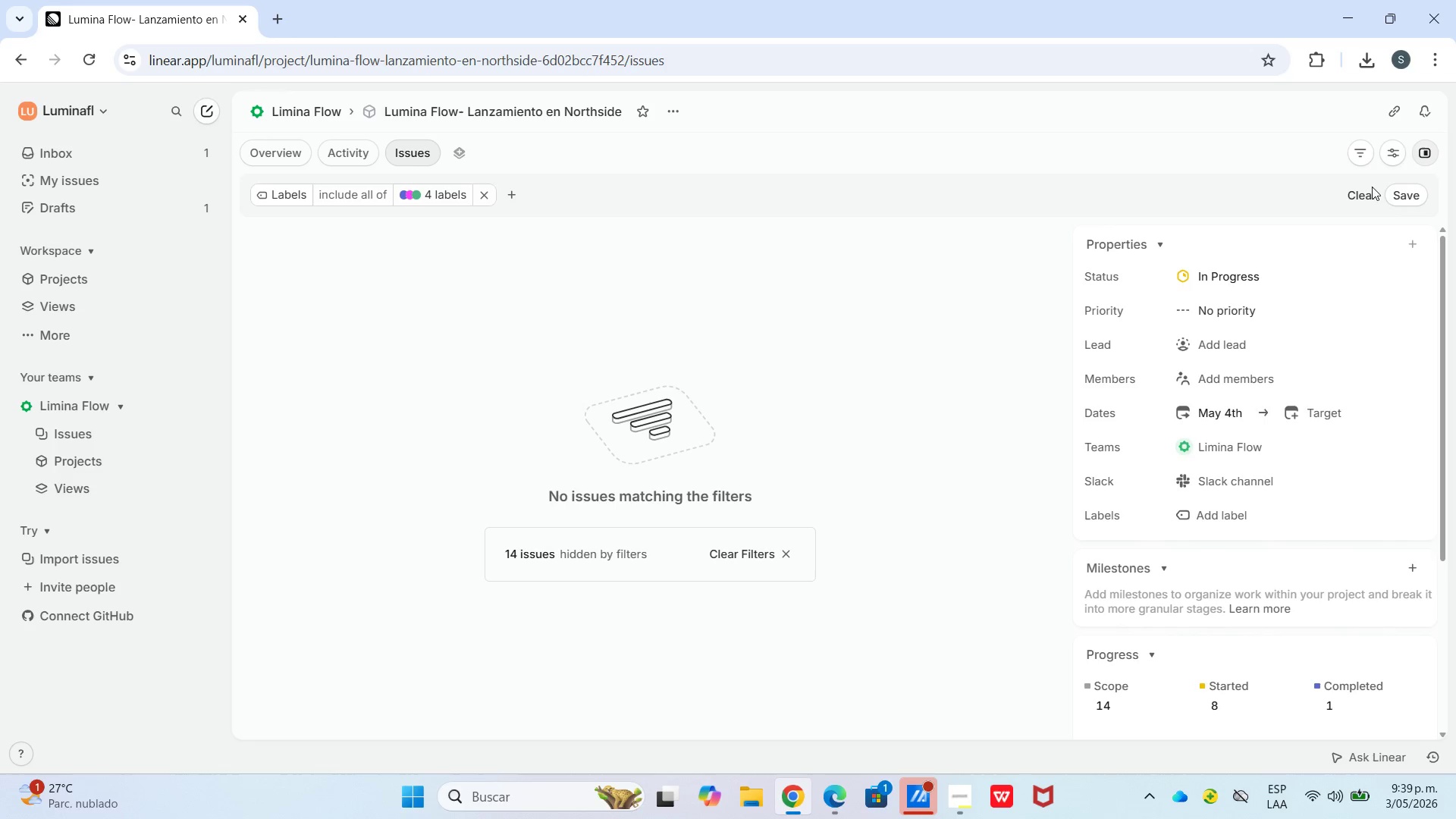 
left_click([1413, 204])
 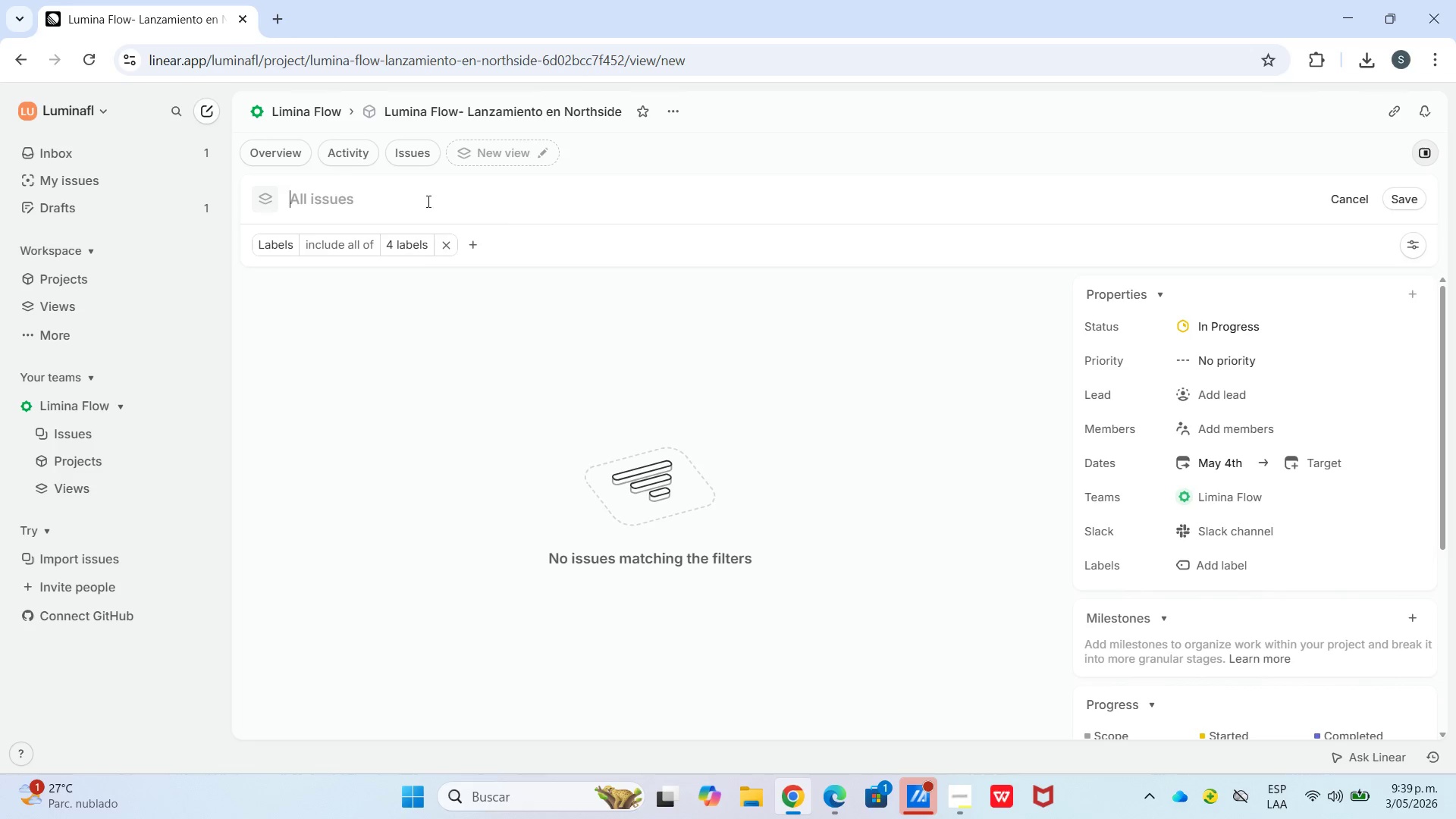 
left_click([412, 161])
 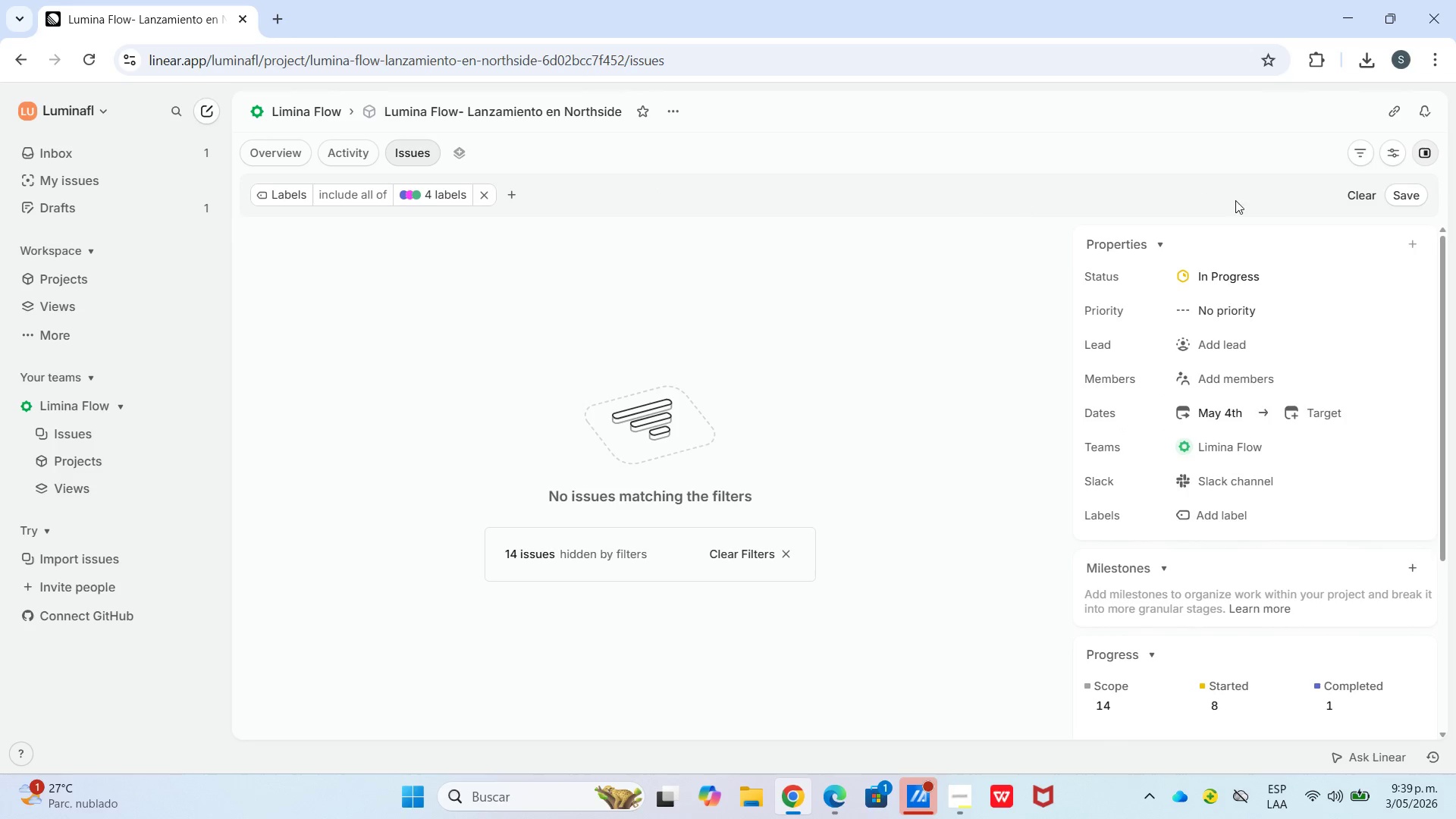 
right_click([1017, 187])
 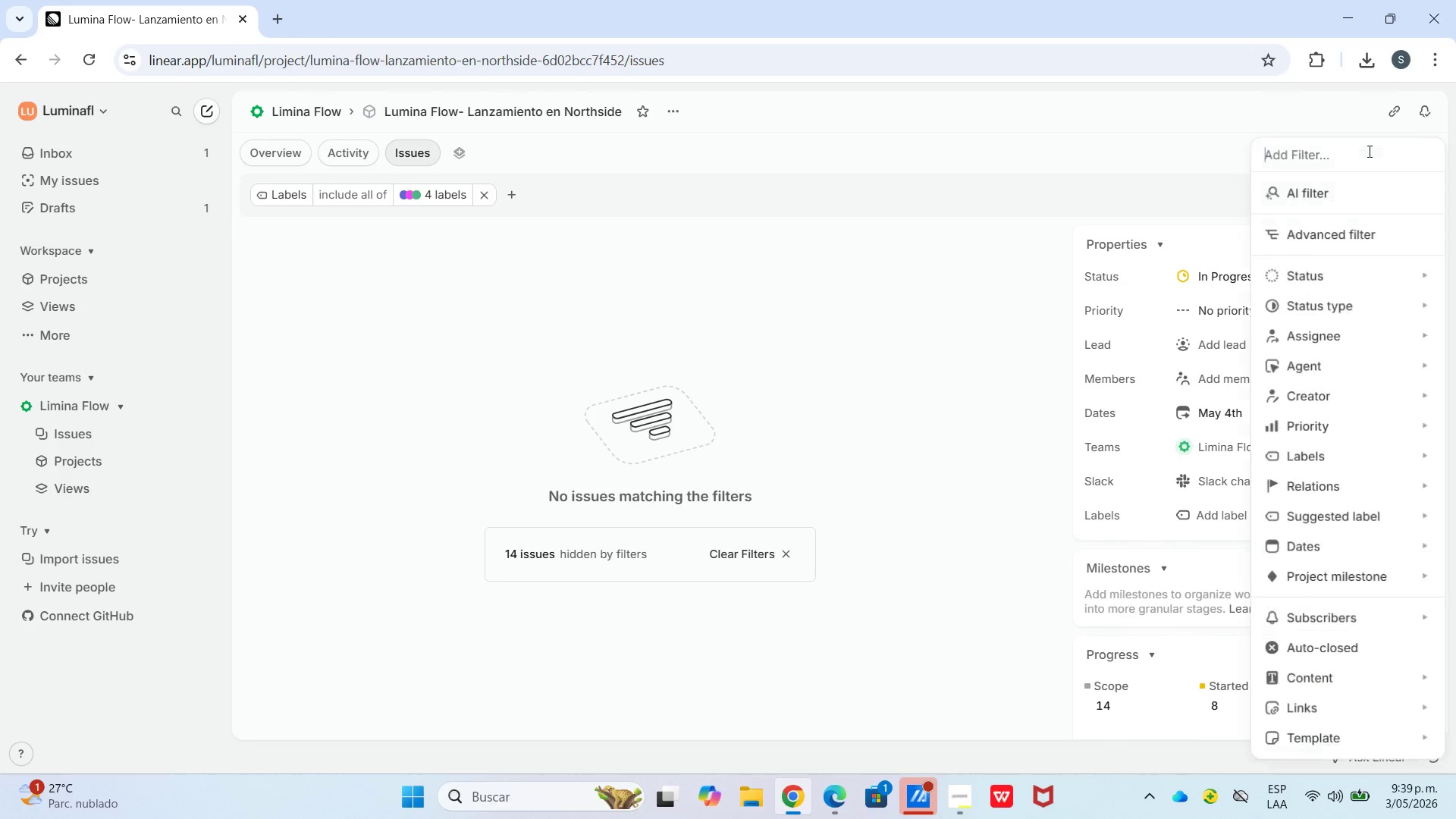 
wait(8.91)
 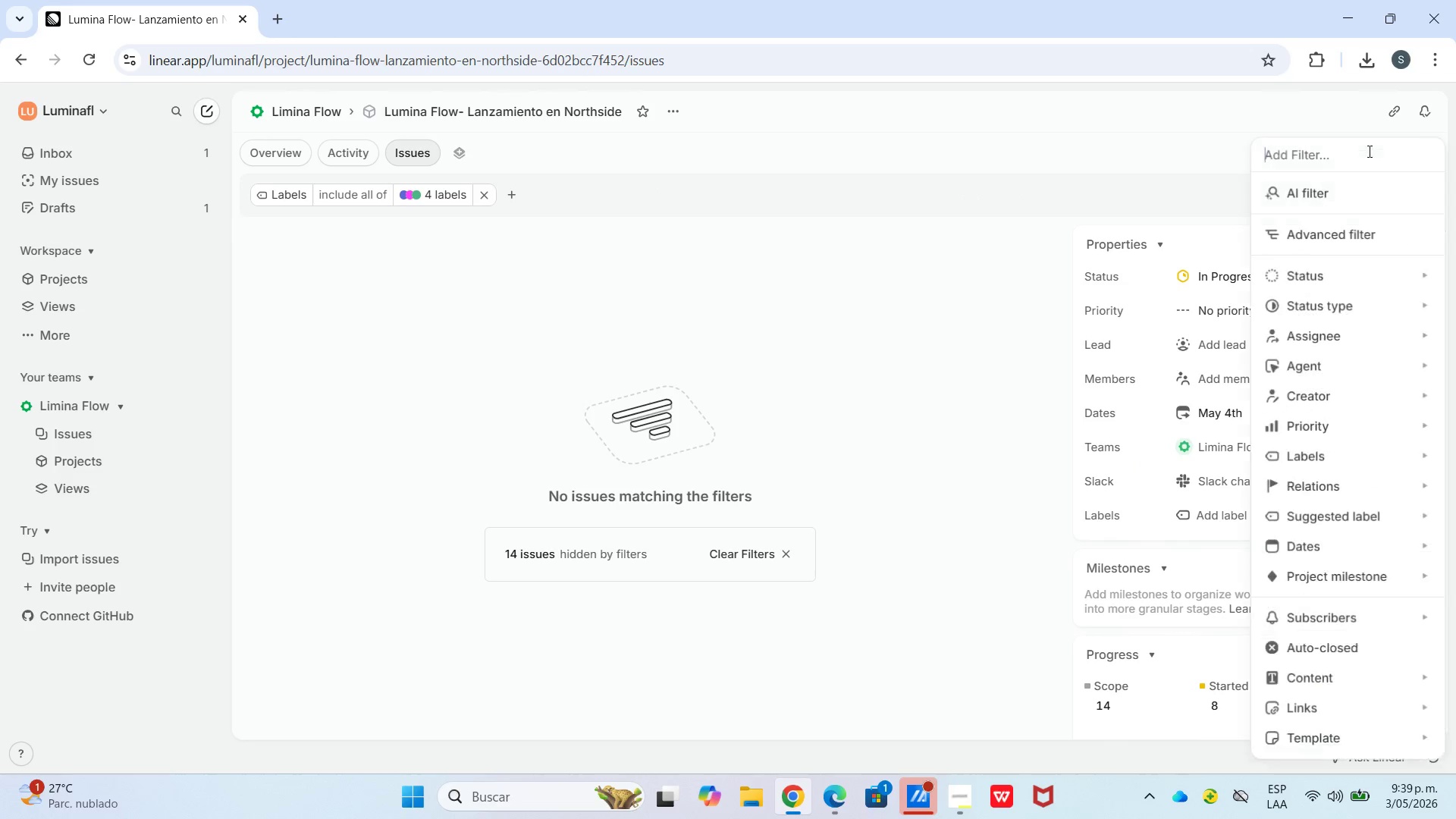 
left_click_drag(start_coordinate=[1116, 159], to_coordinate=[1125, 162])
 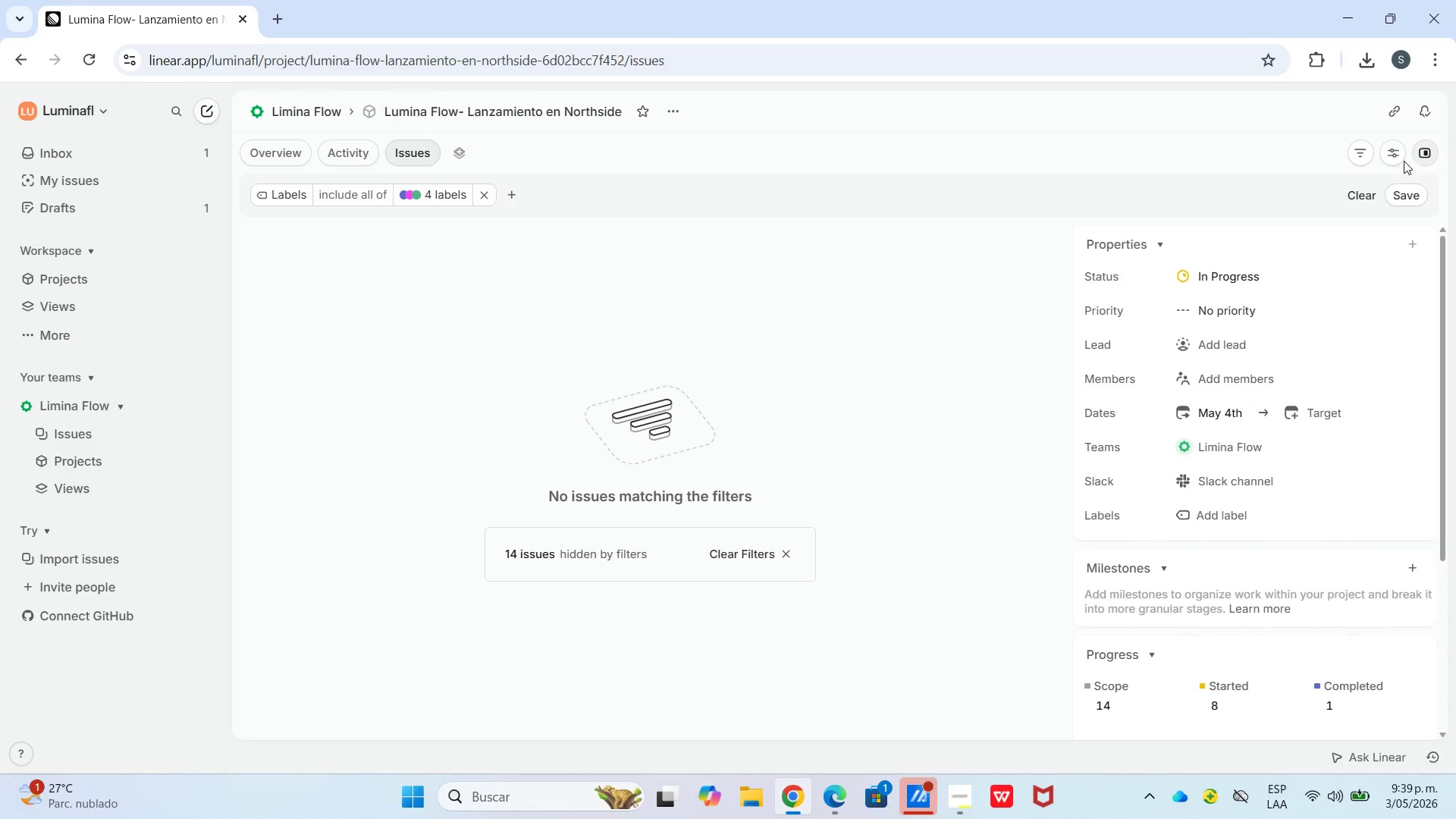 
left_click([1388, 158])
 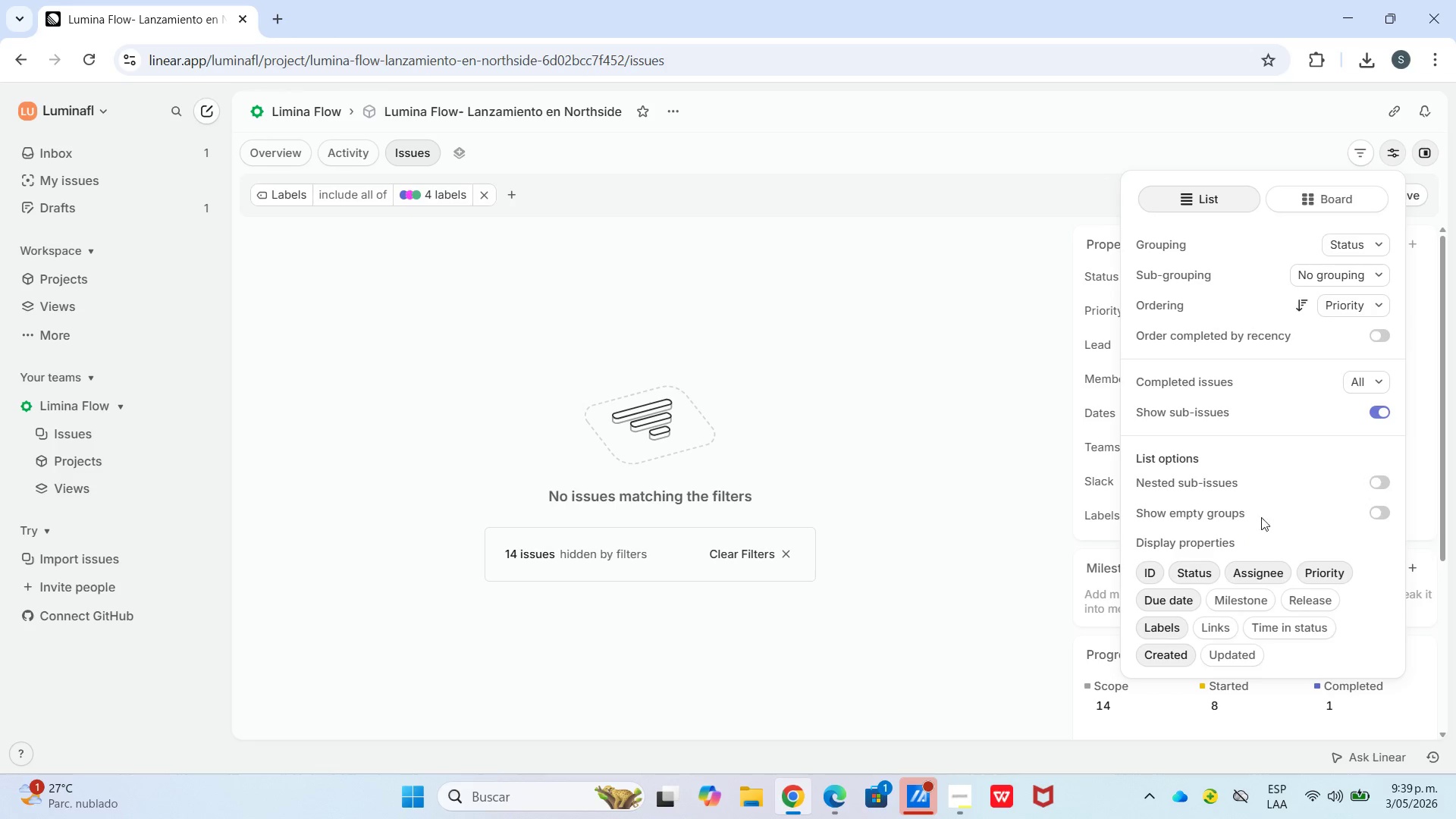 
wait(13.97)
 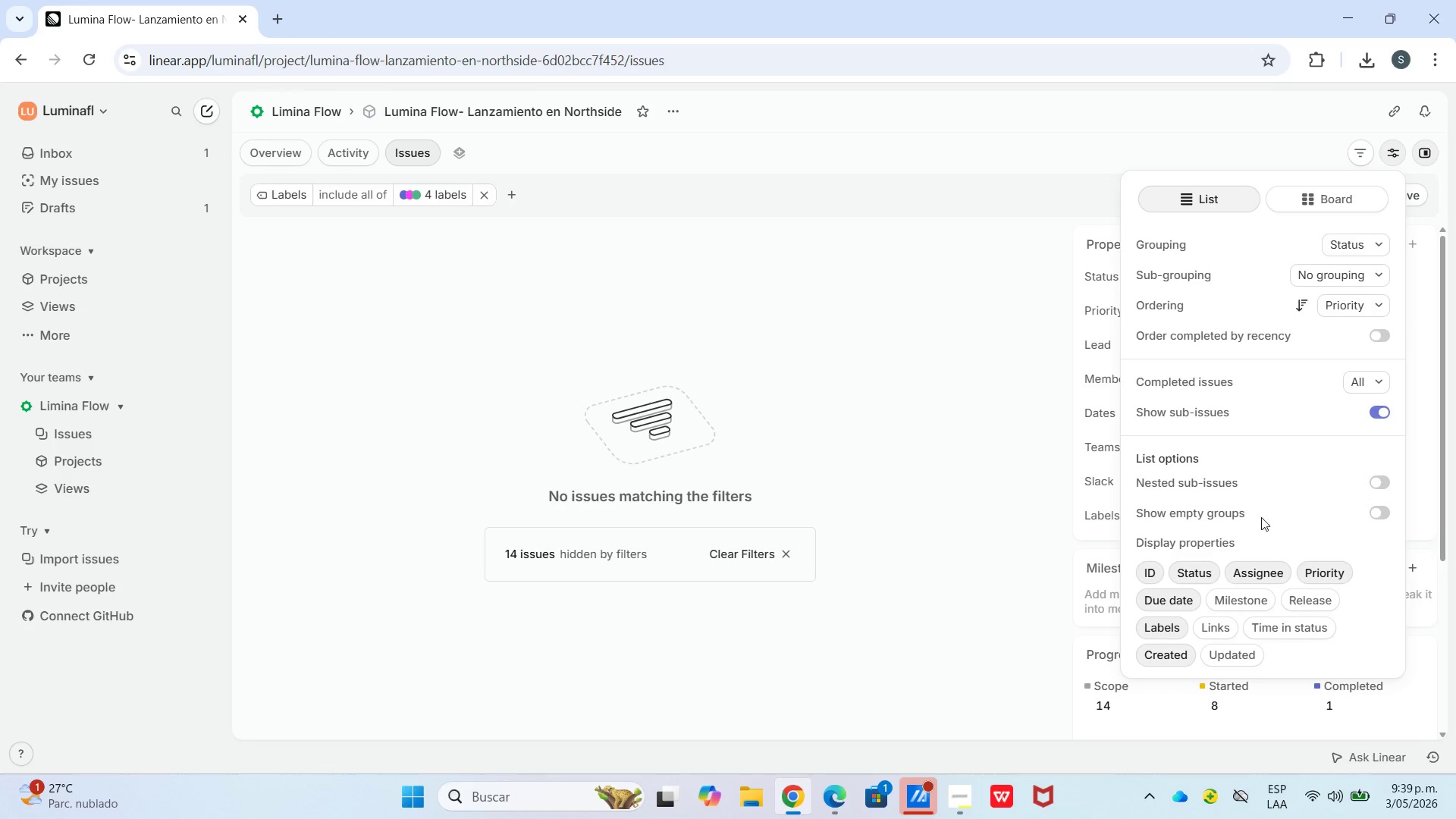 
left_click([1366, 277])
 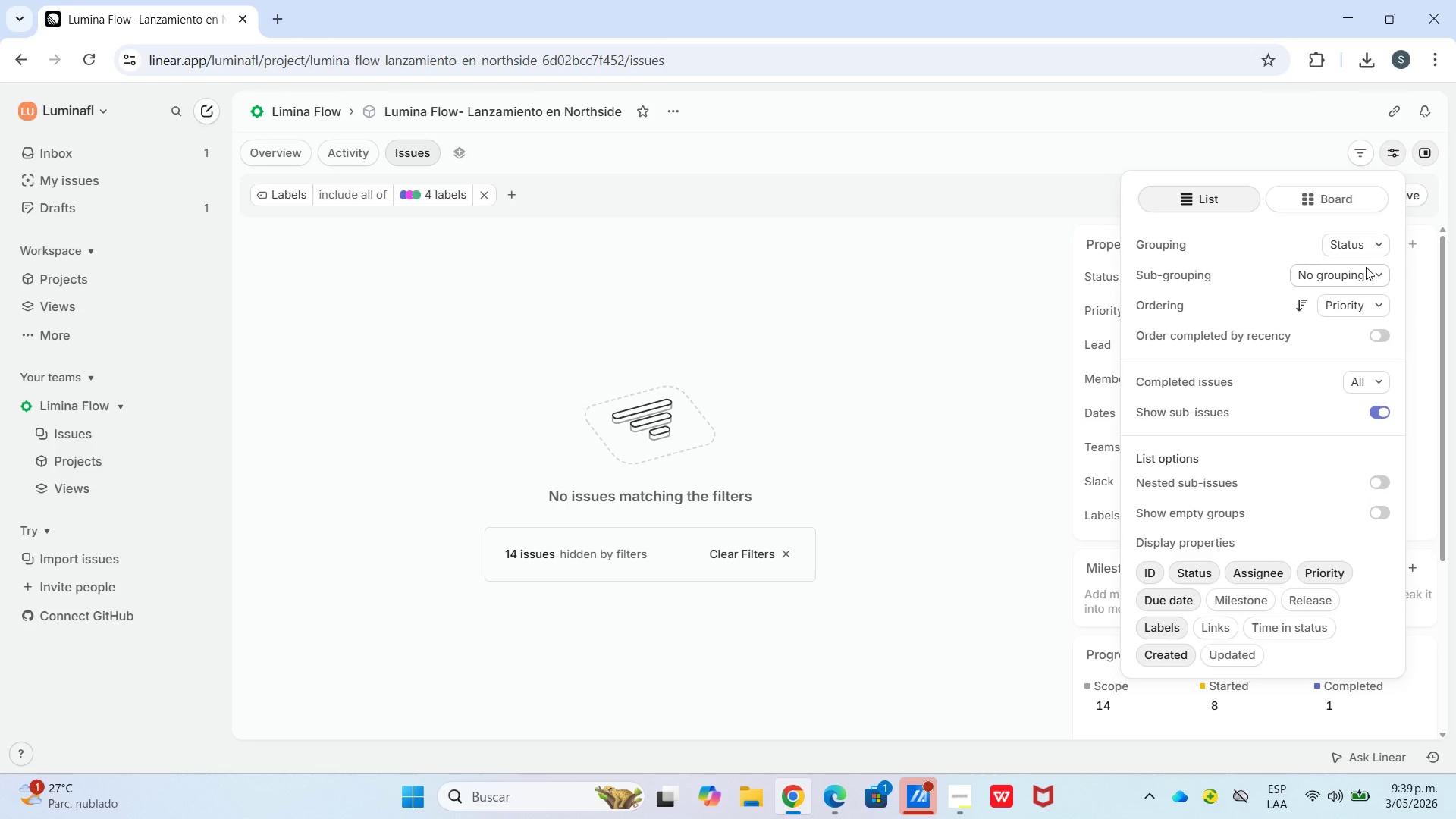 
left_click([1366, 257])
 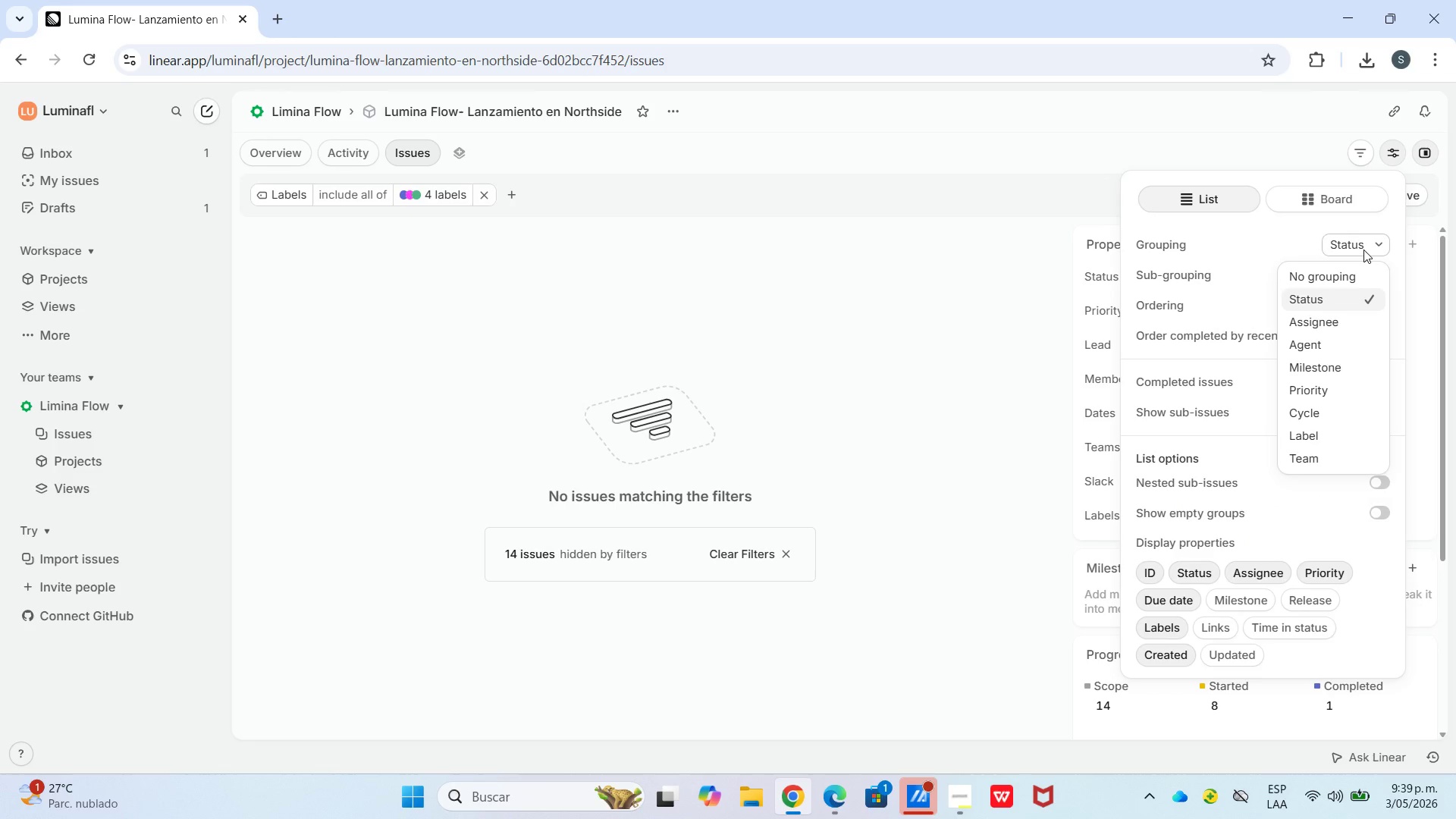 
left_click([1363, 249])
 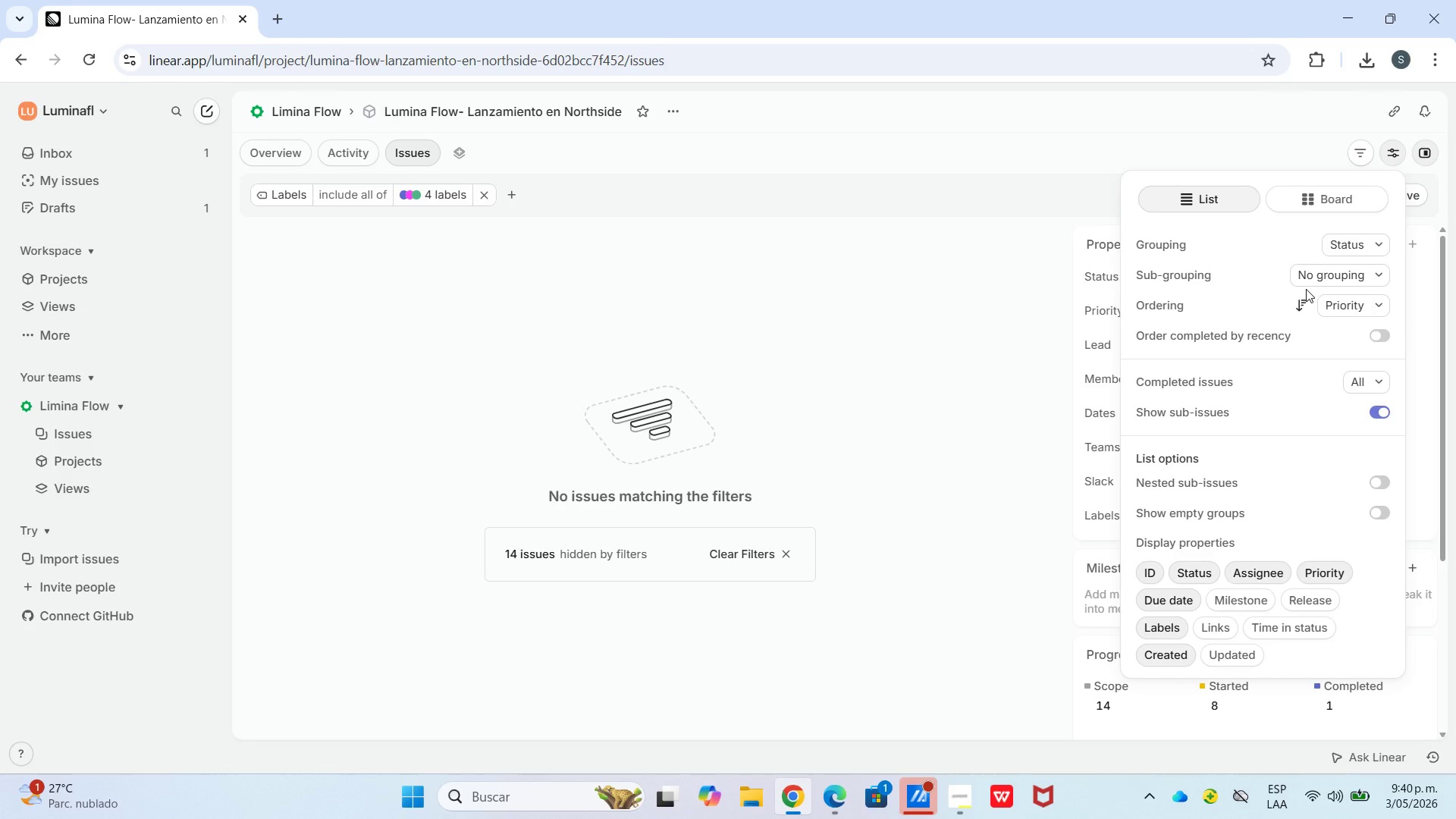 
wait(19.75)
 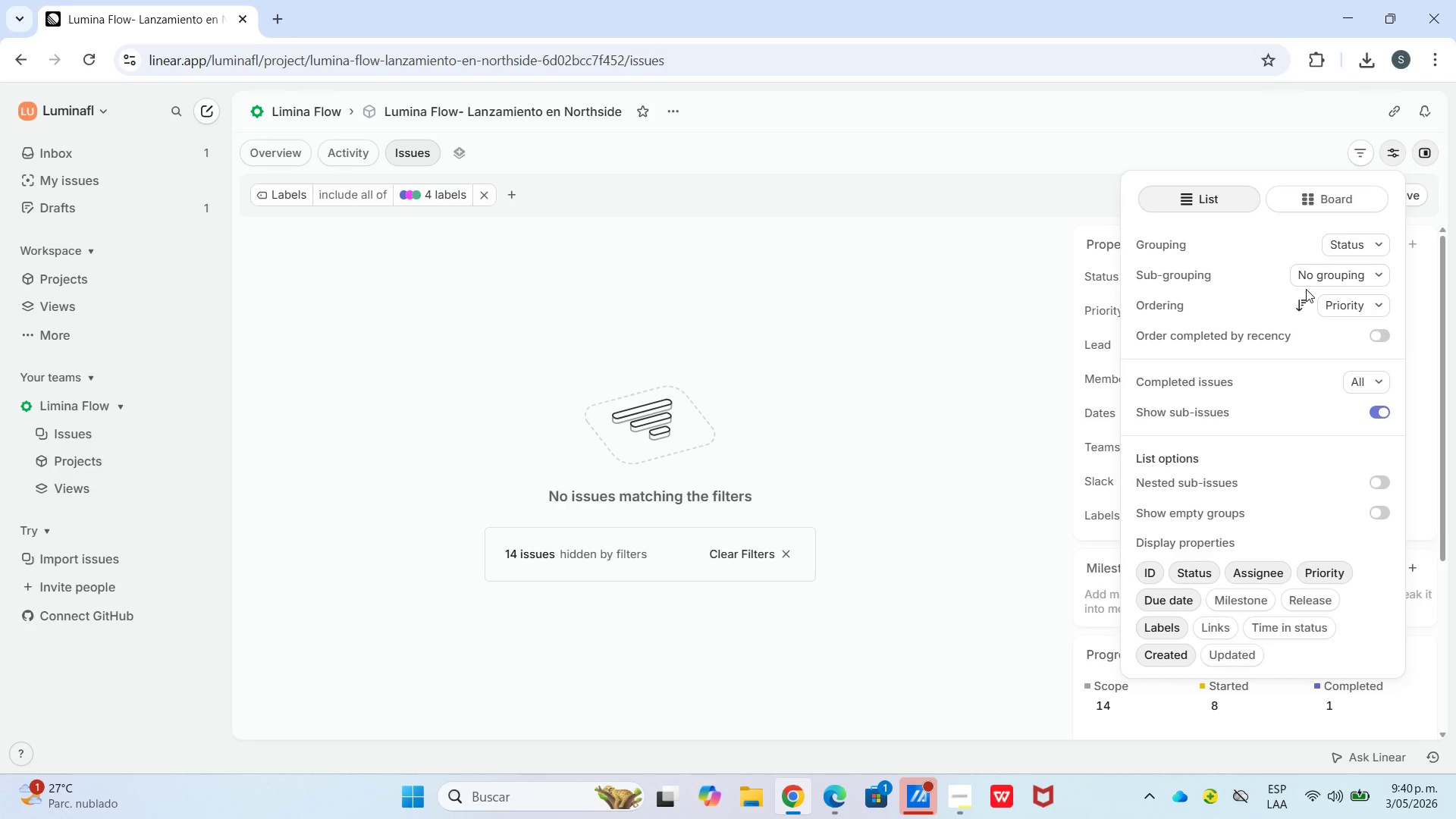 
right_click([1304, 289])
 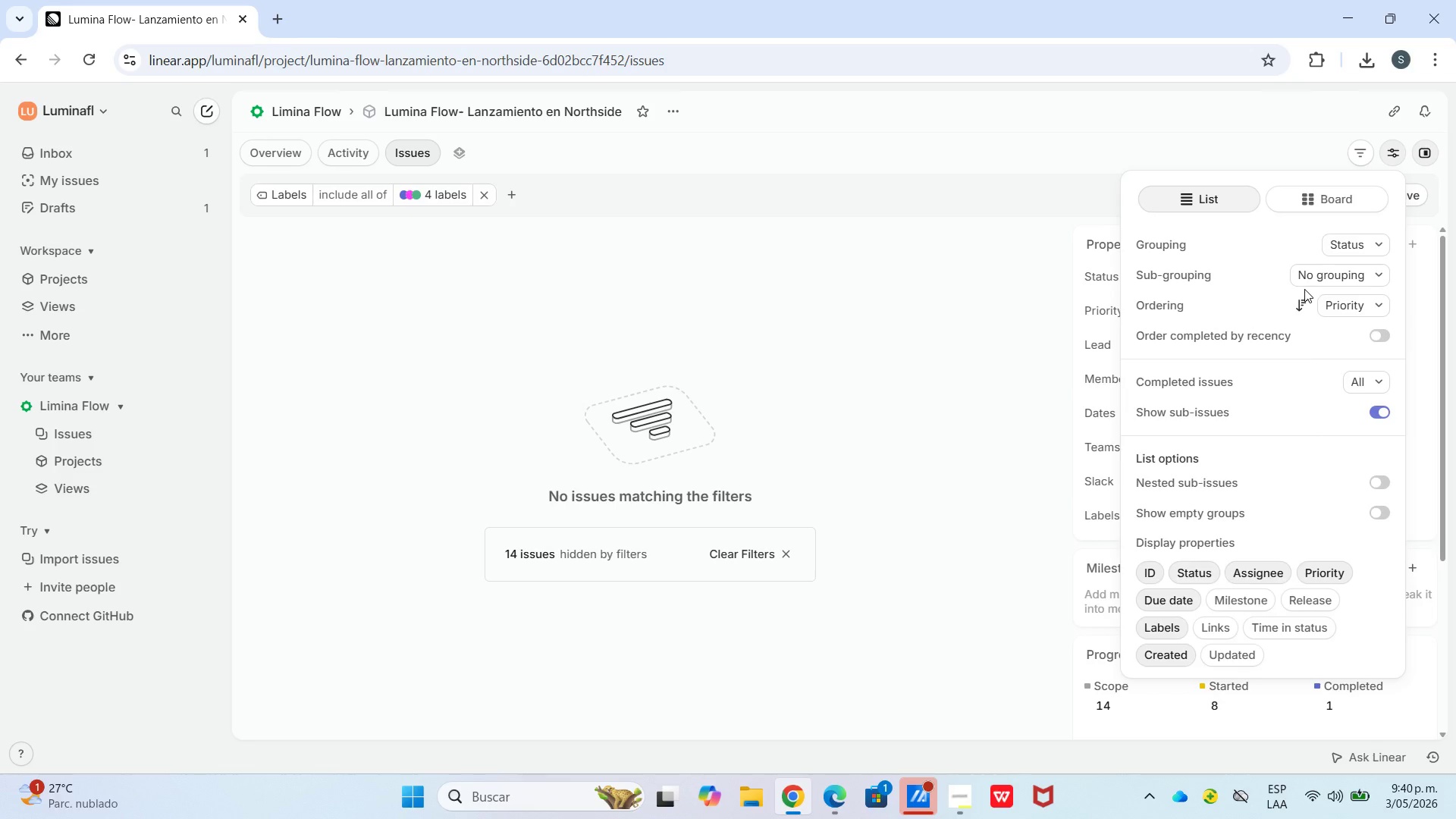 
left_click([1304, 289])
 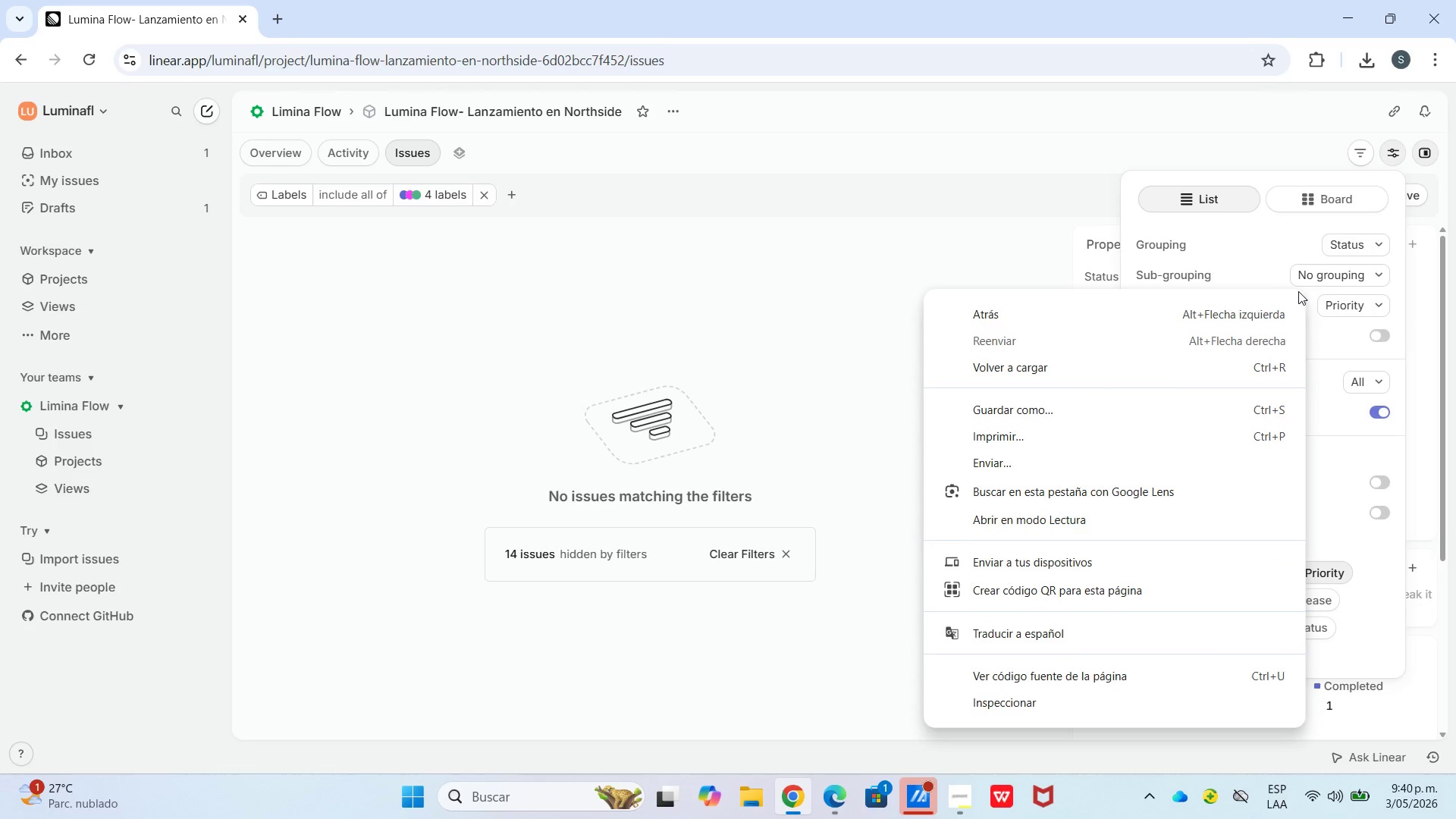 
right_click([1304, 289])
 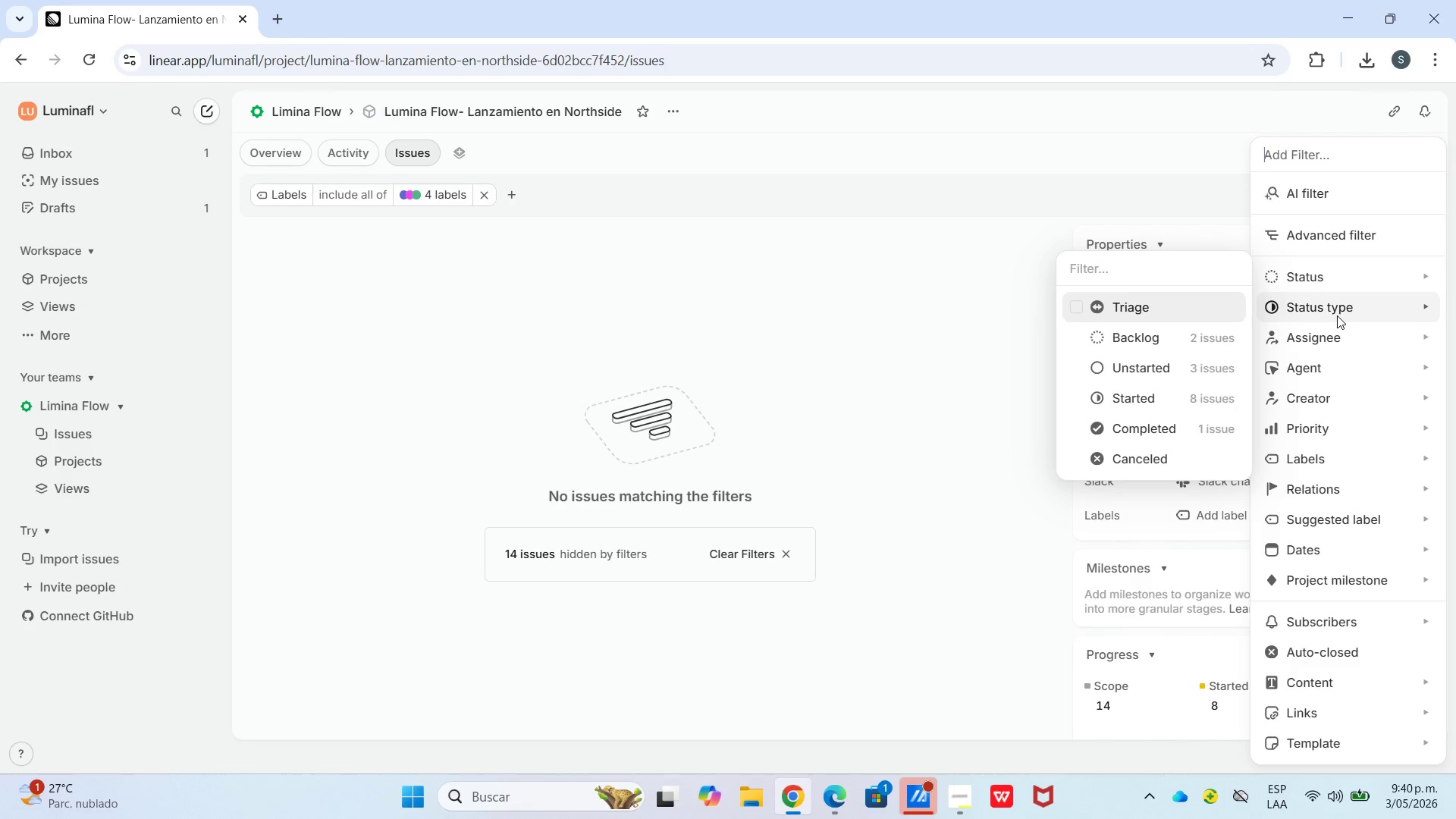 
wait(29.59)
 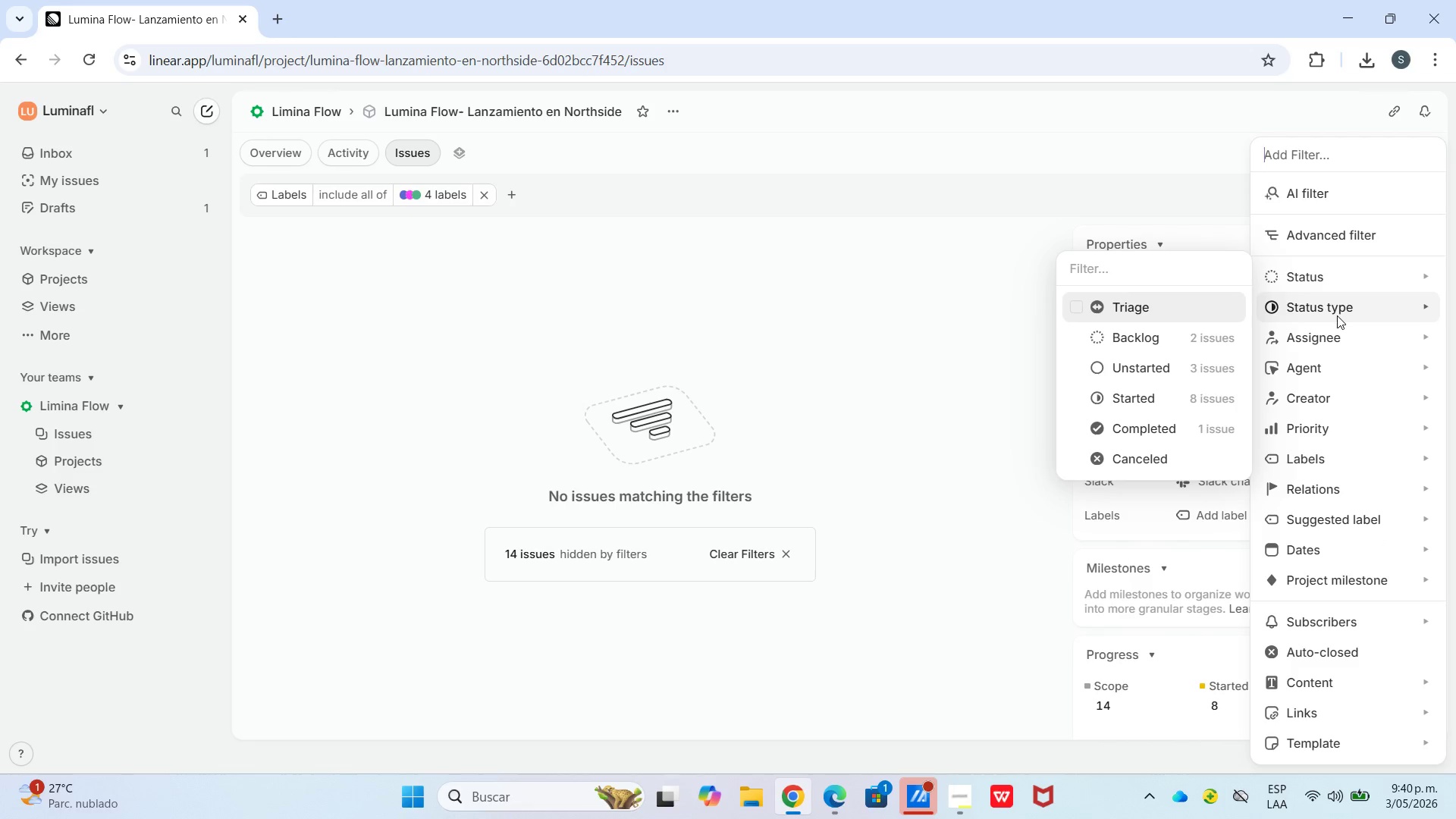 
mouse_move([1323, 494])
 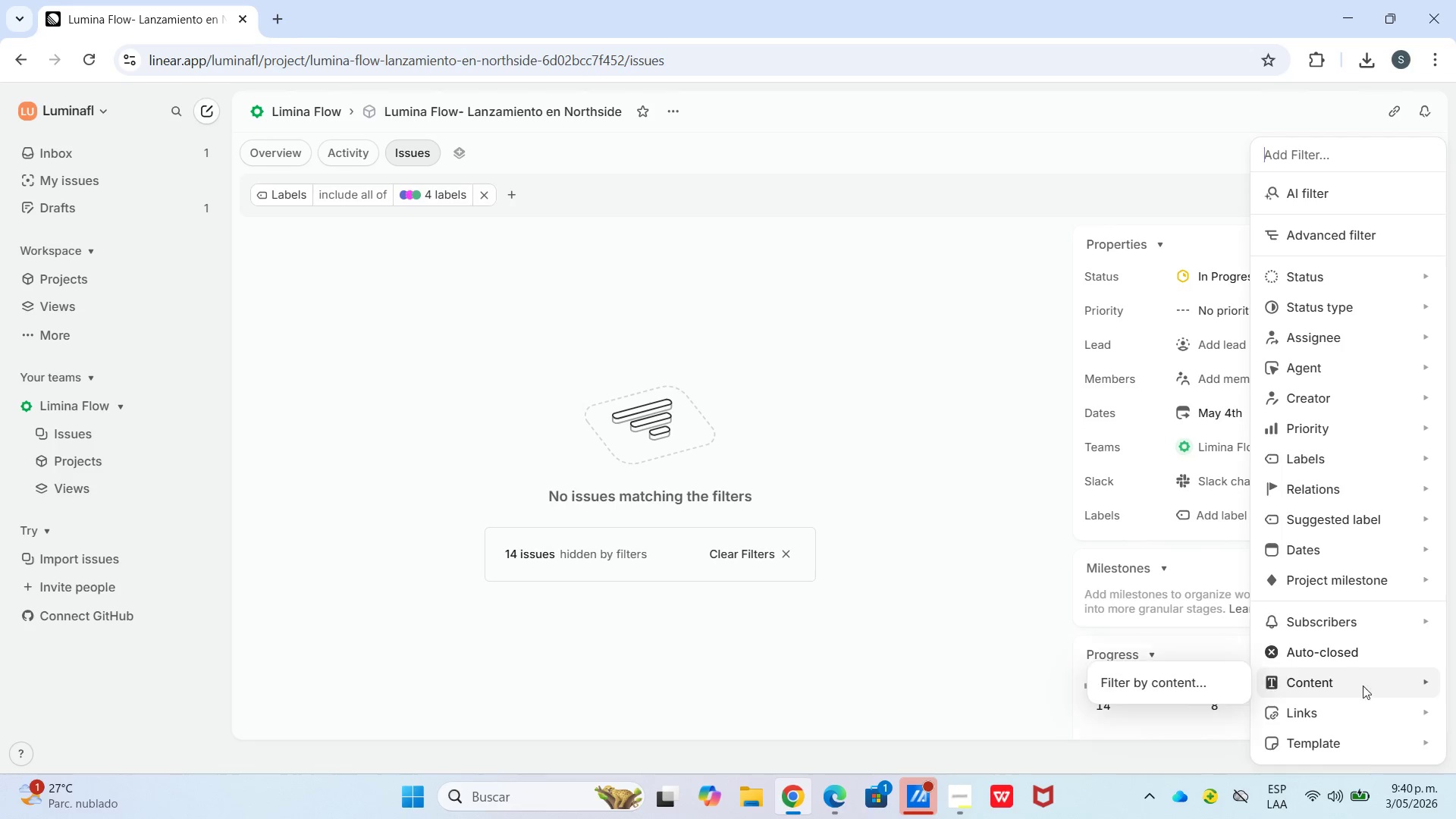 
wait(6.72)
 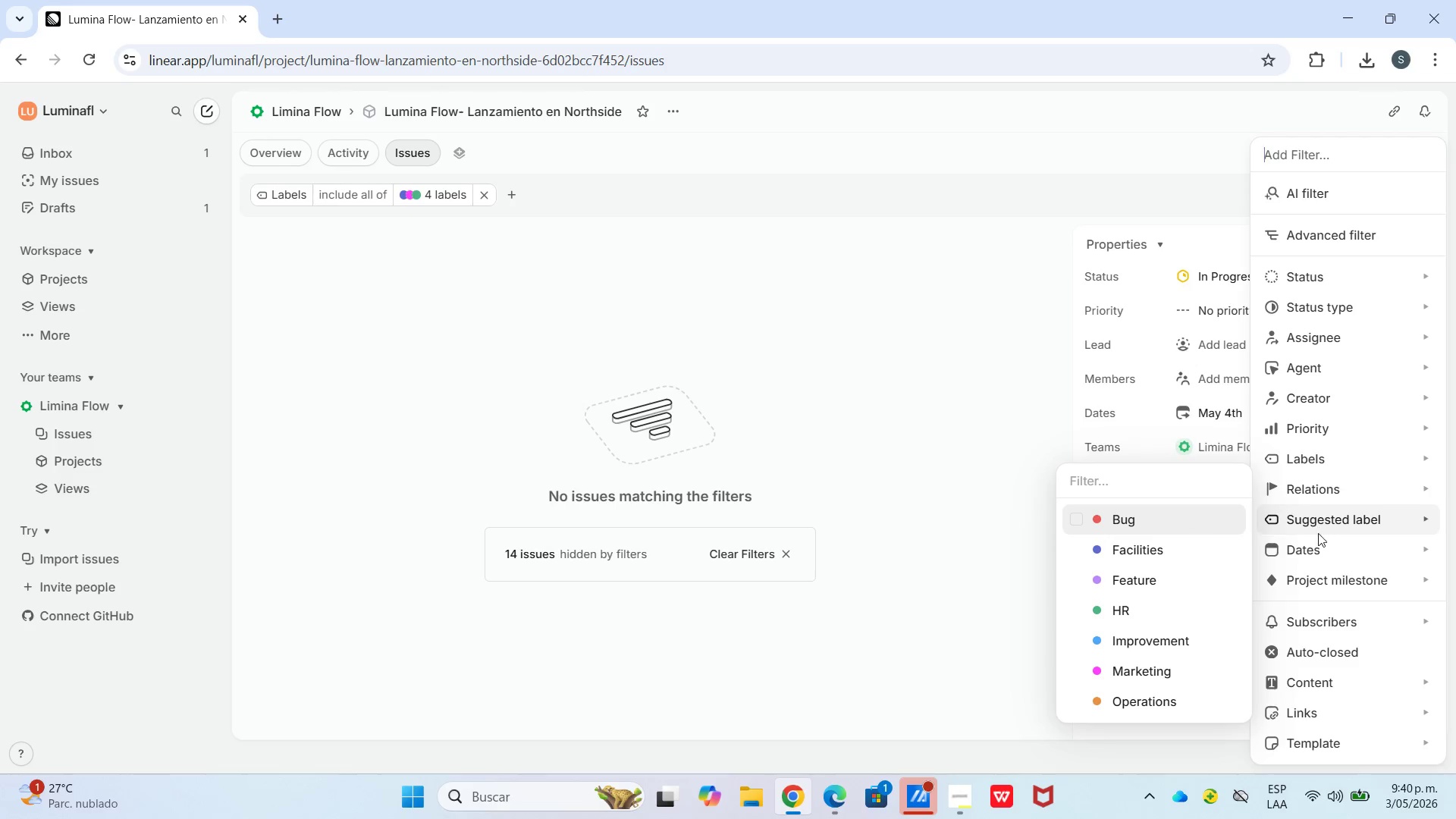 
left_click([1357, 684])
 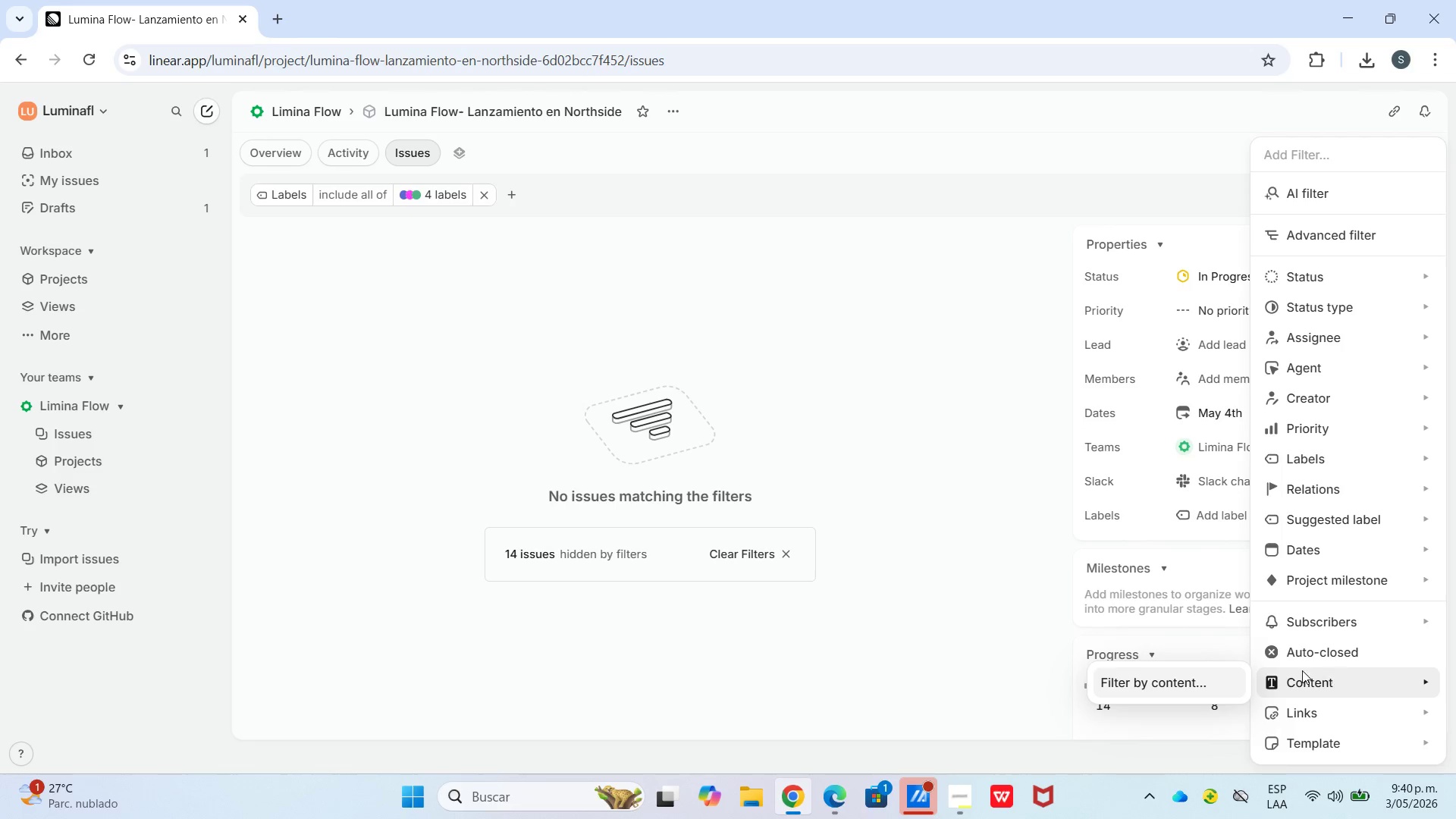 
left_click([1191, 685])
 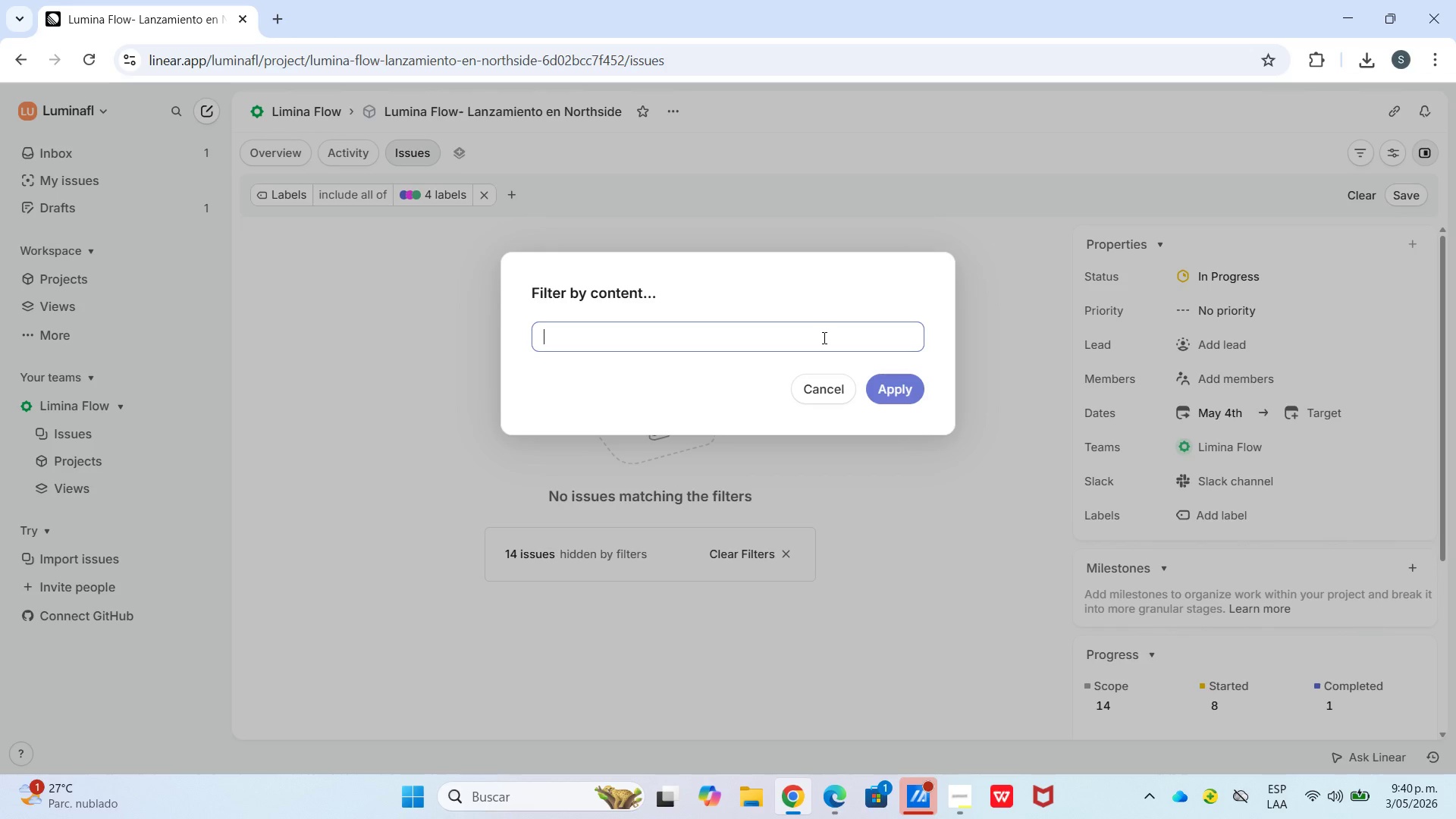 
wait(11.84)
 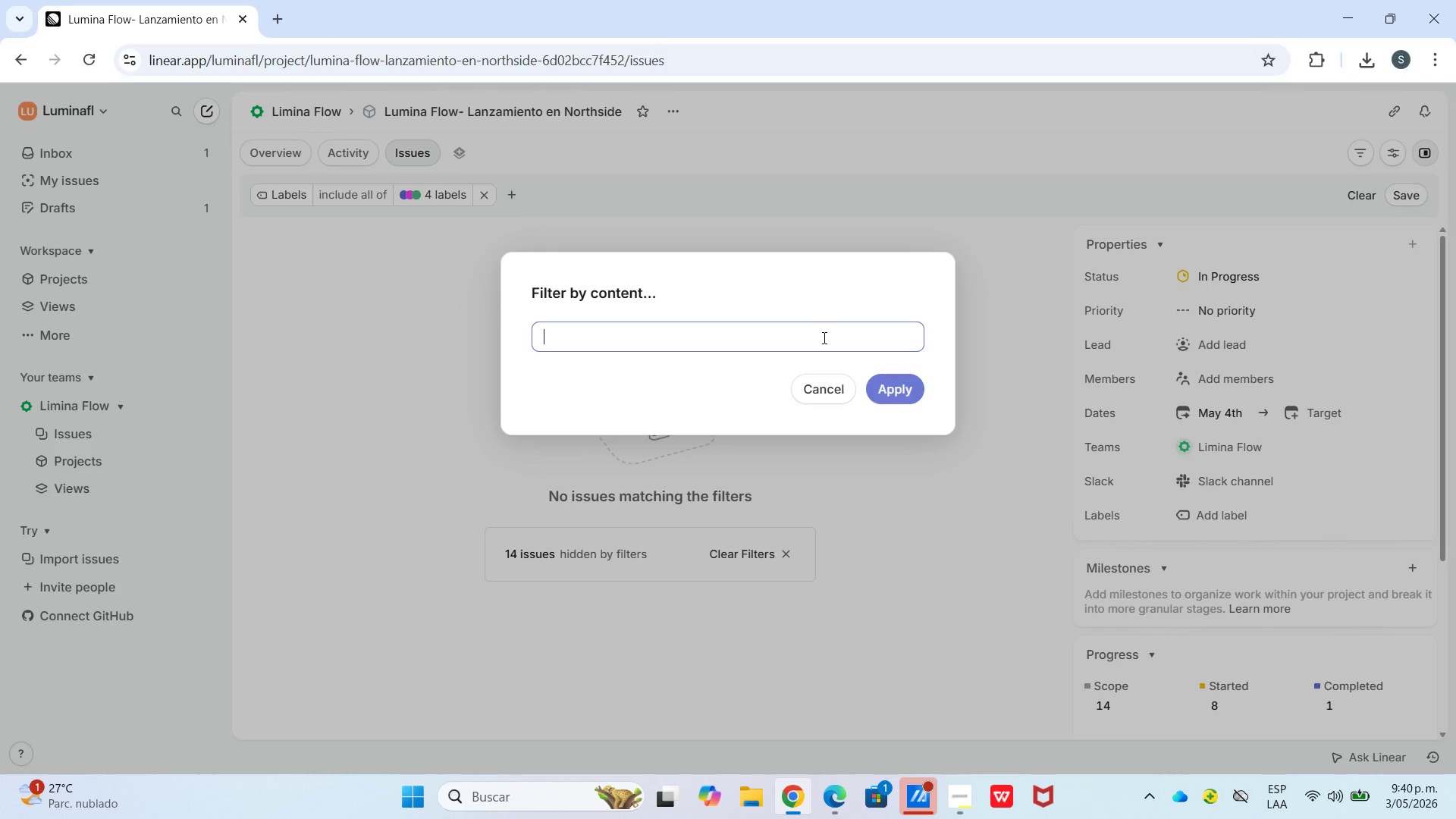 
left_click([825, 375])
 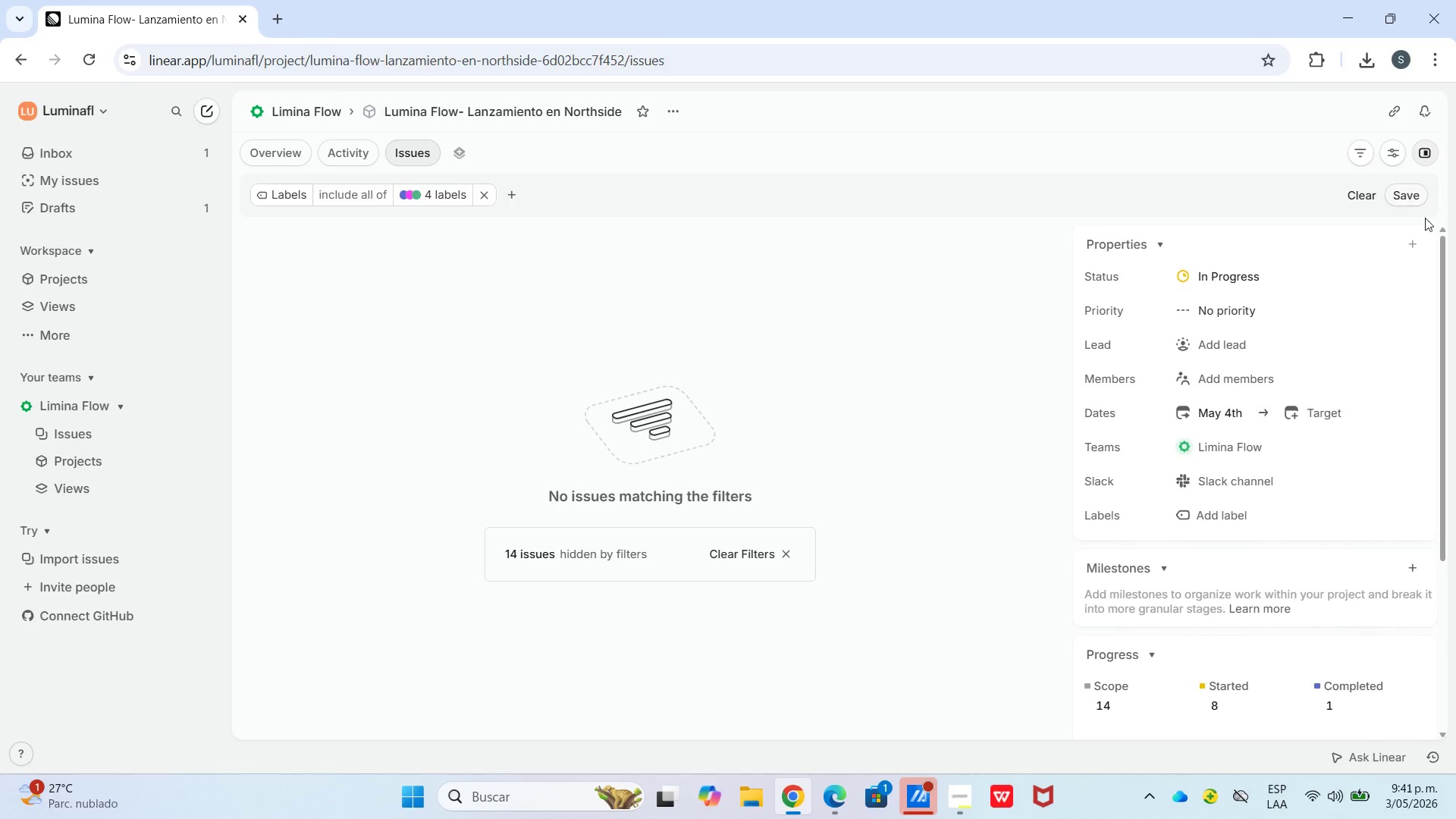 
left_click([1353, 149])
 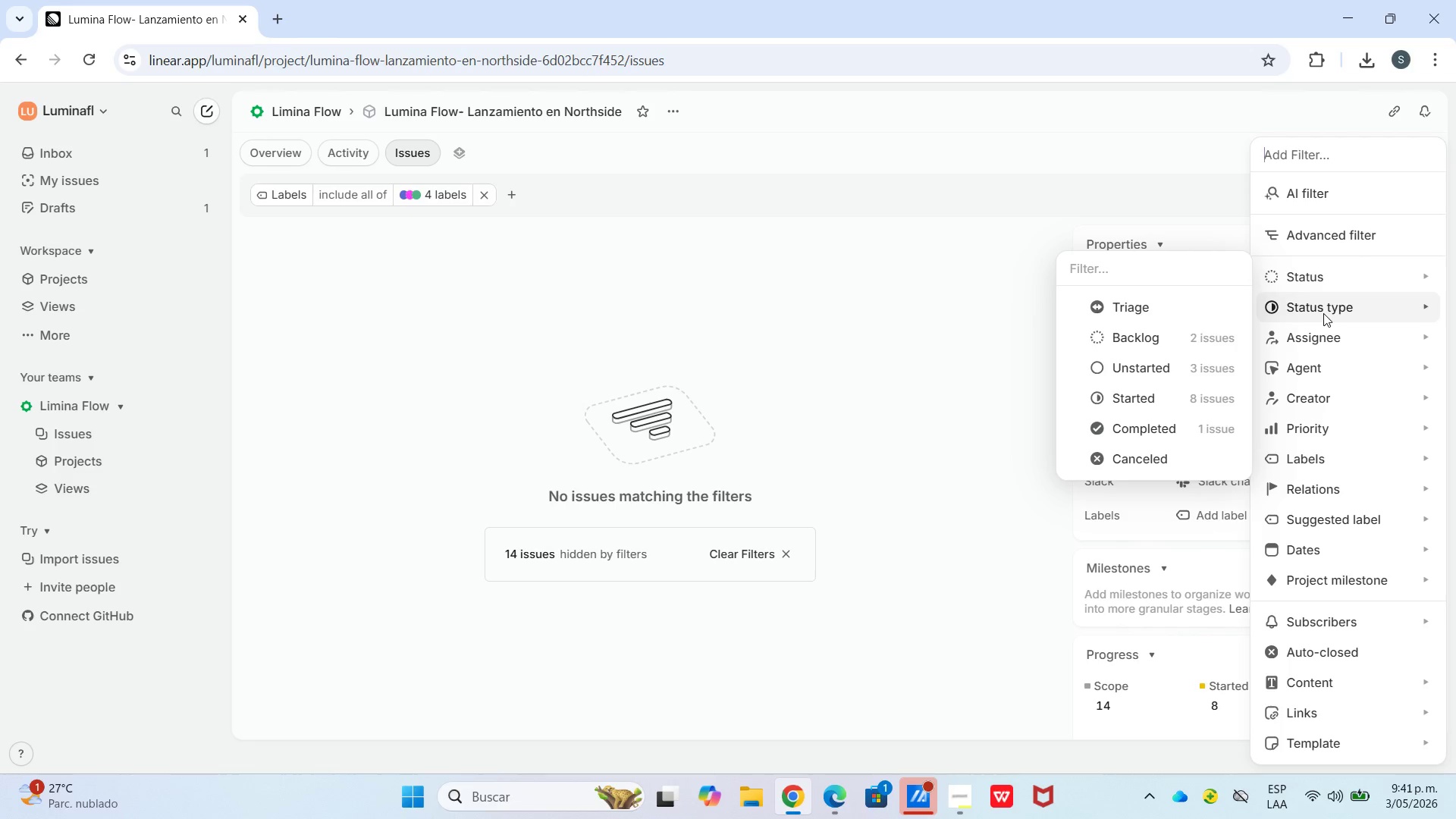 
wait(21.36)
 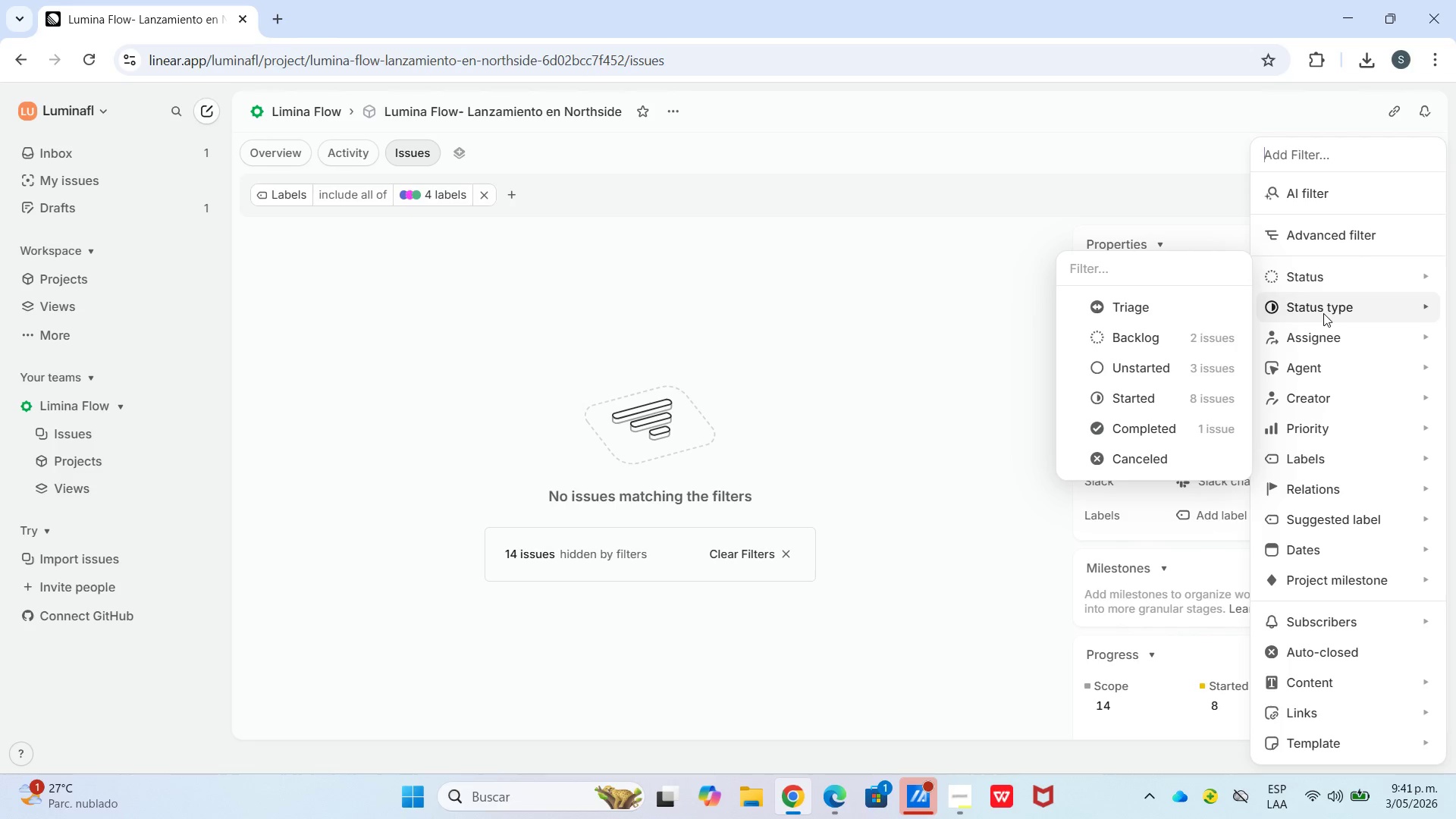 
left_click([1363, 147])
 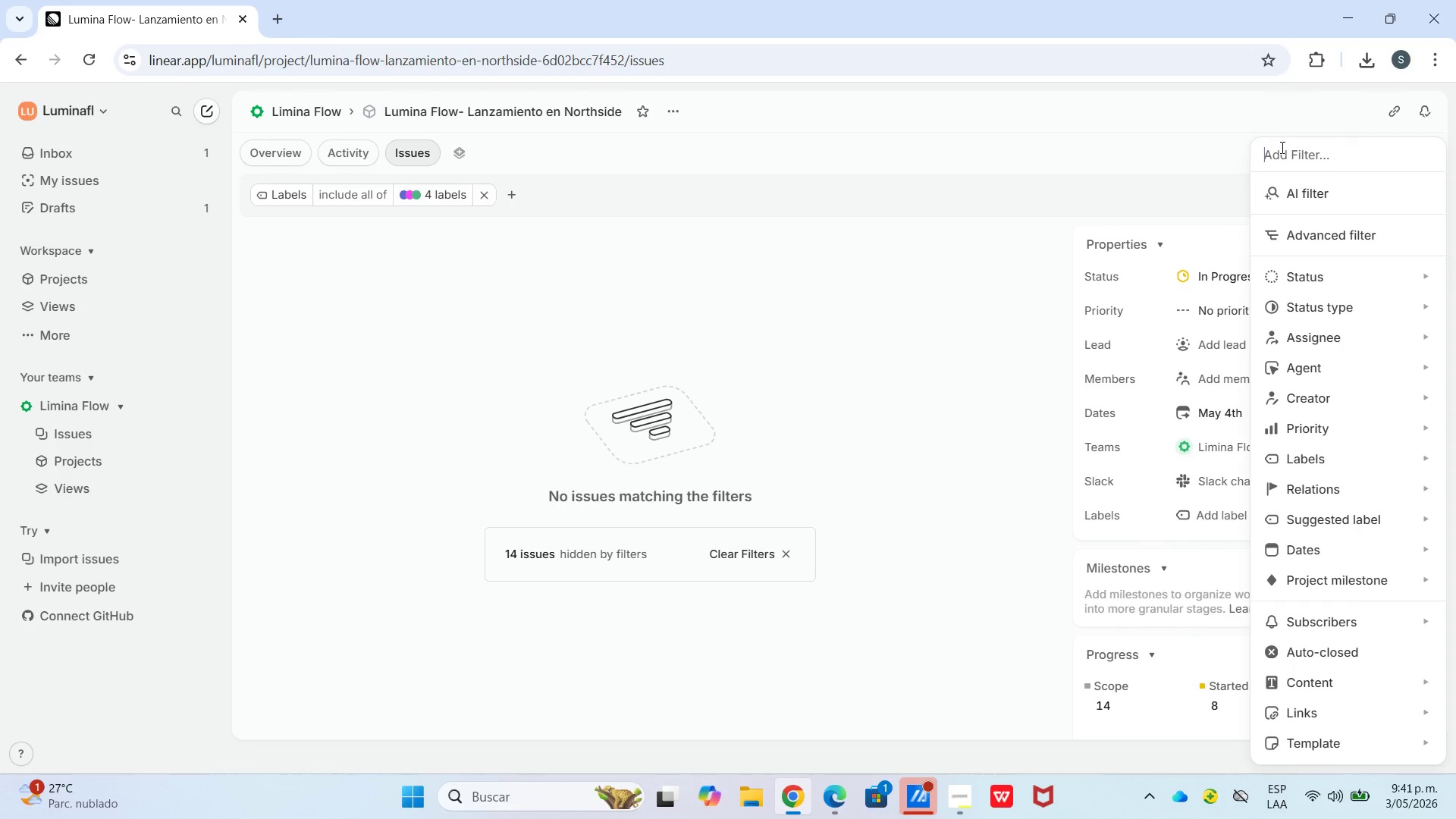 
left_click([1247, 149])
 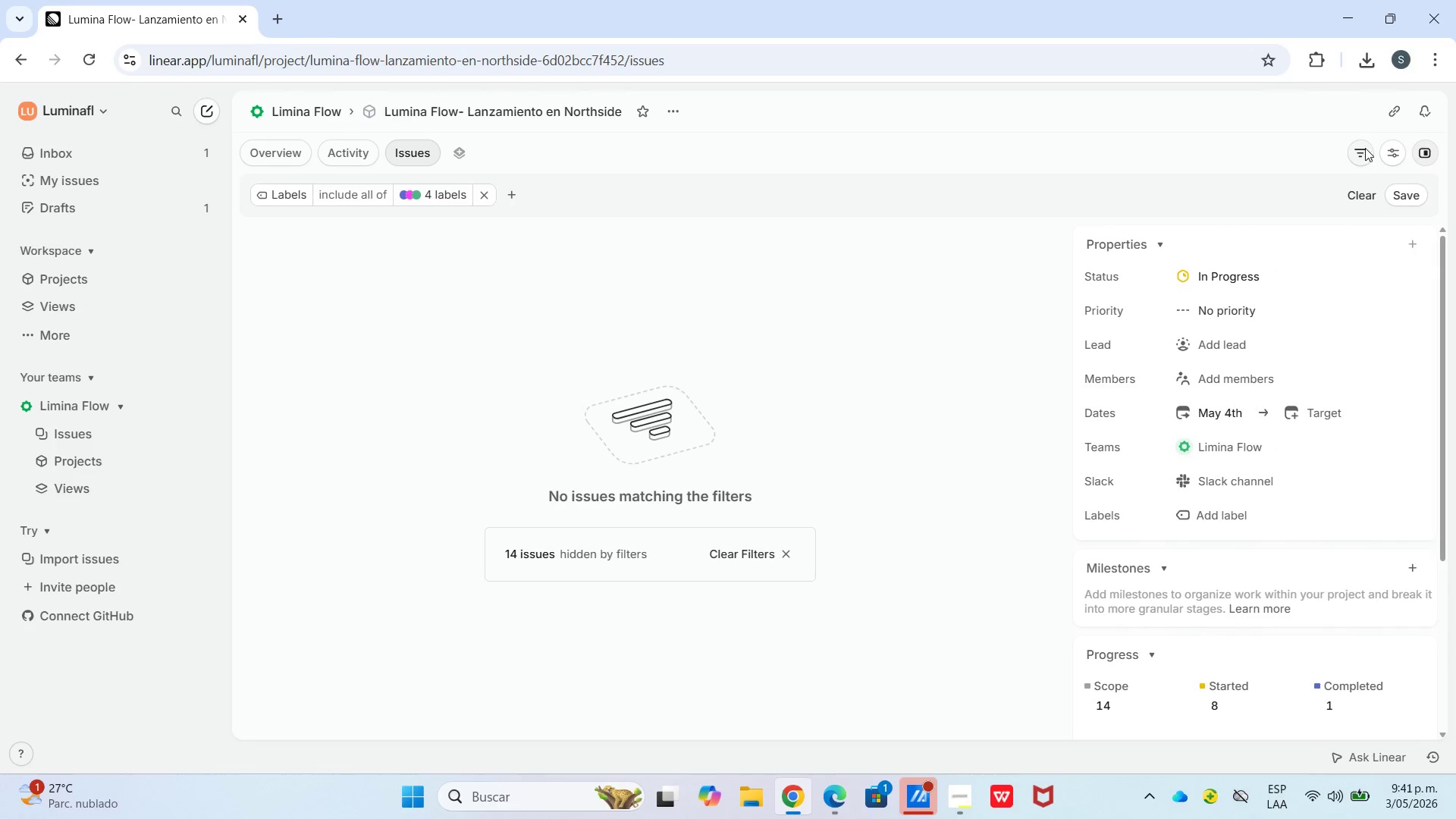 
left_click([1366, 151])
 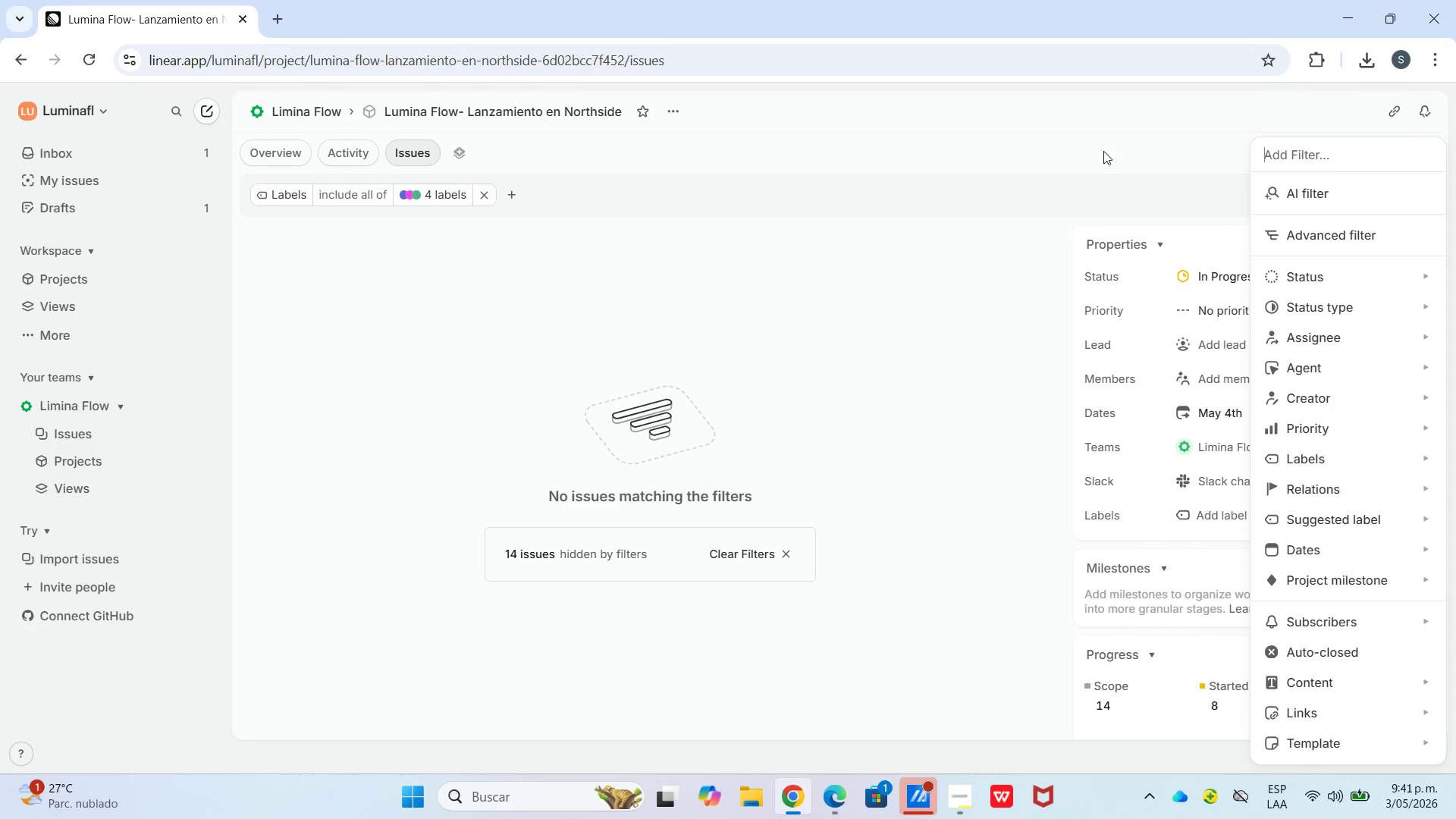 
left_click_drag(start_coordinate=[1061, 148], to_coordinate=[1052, 151])
 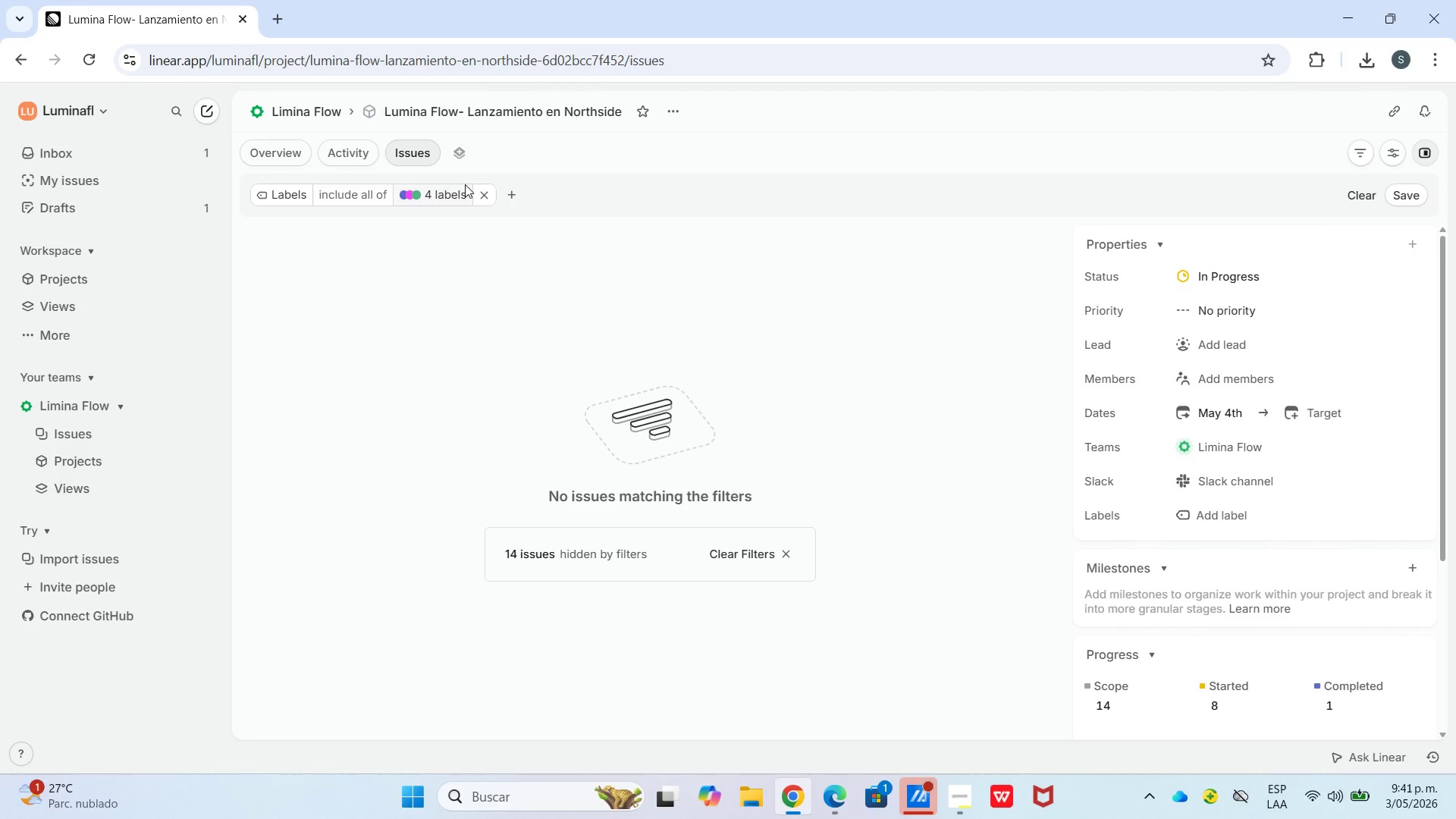 
left_click([406, 152])
 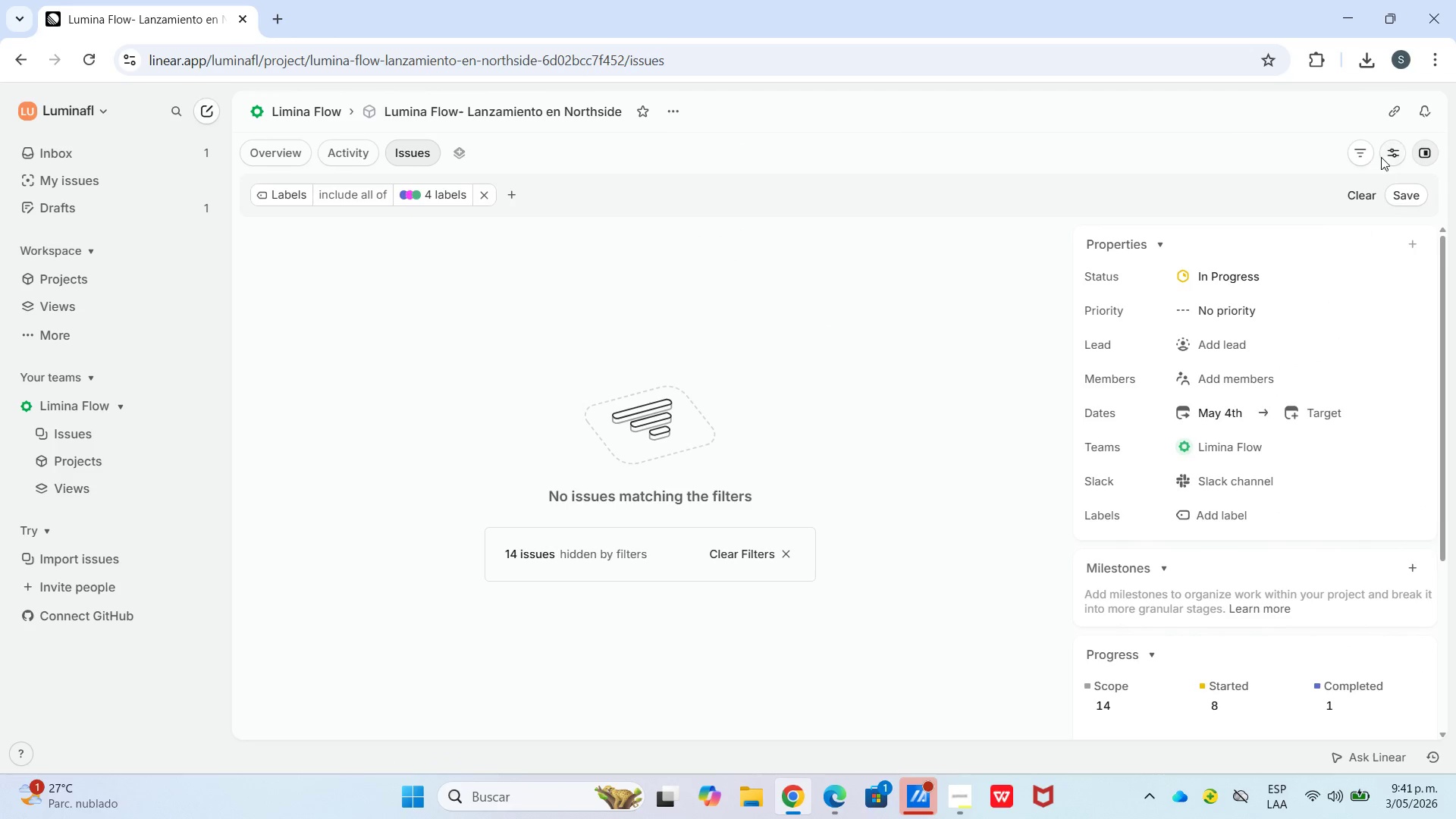 
left_click([1363, 153])
 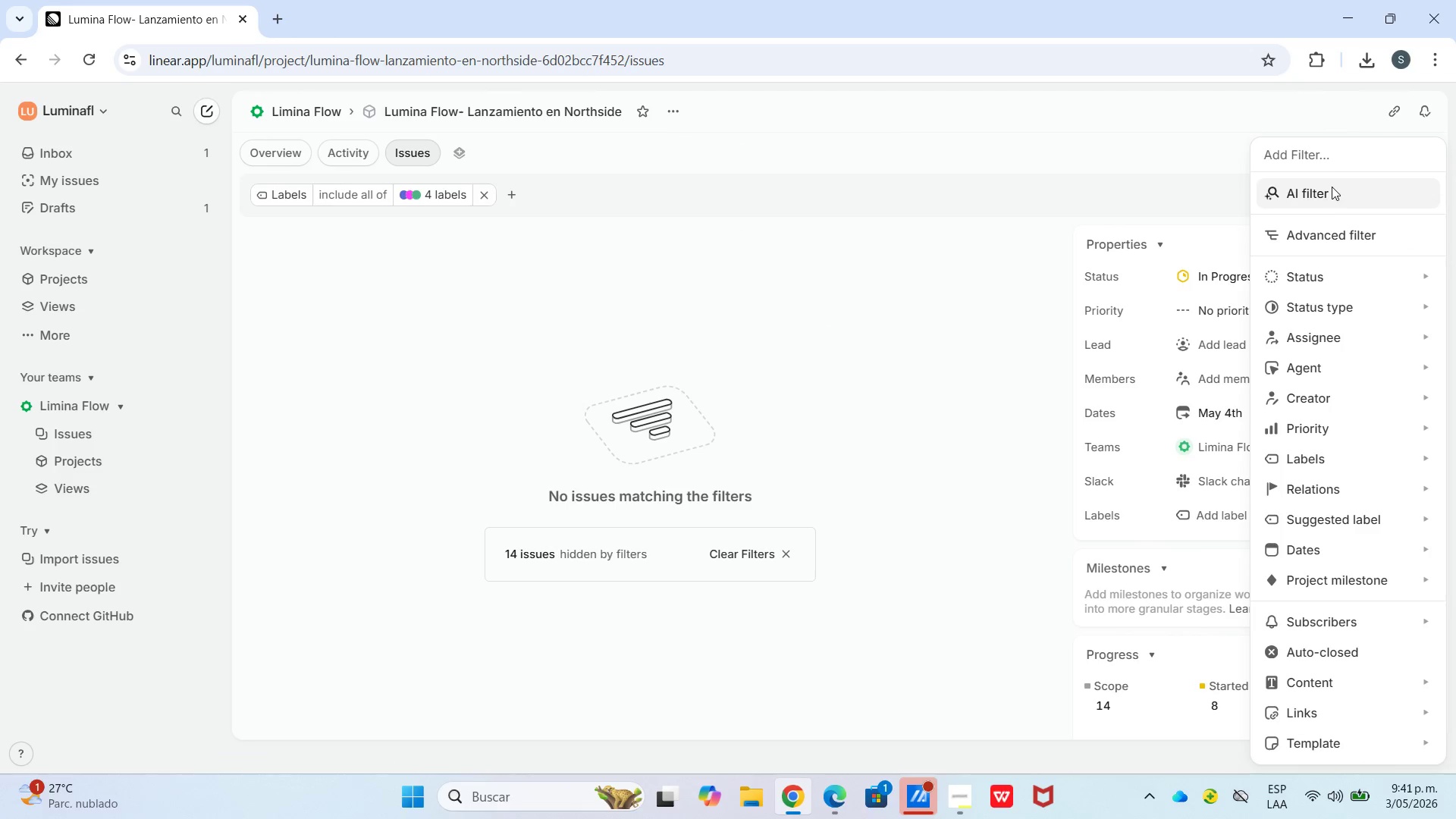 
left_click([1326, 199])
 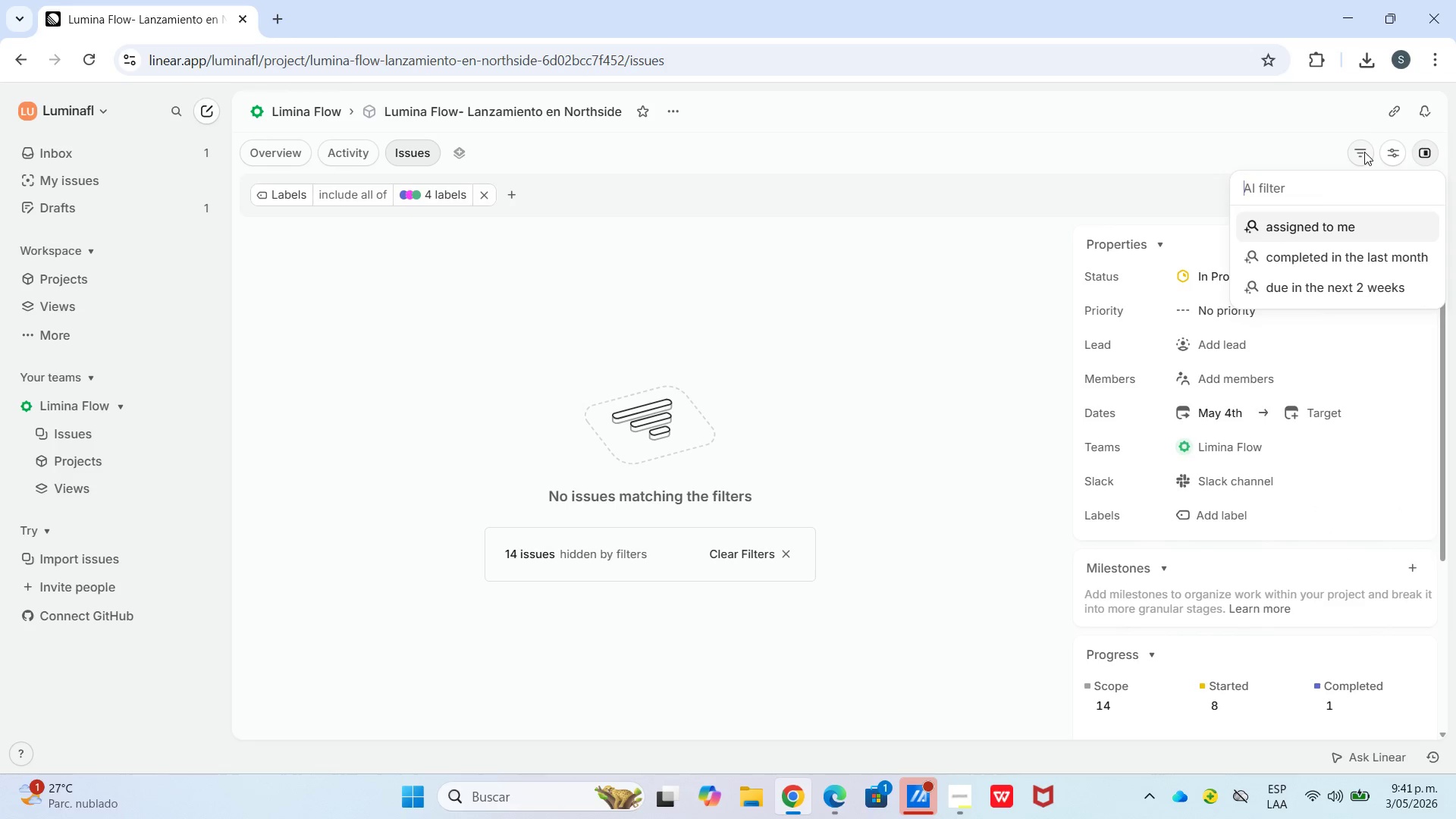 
left_click([1354, 158])
 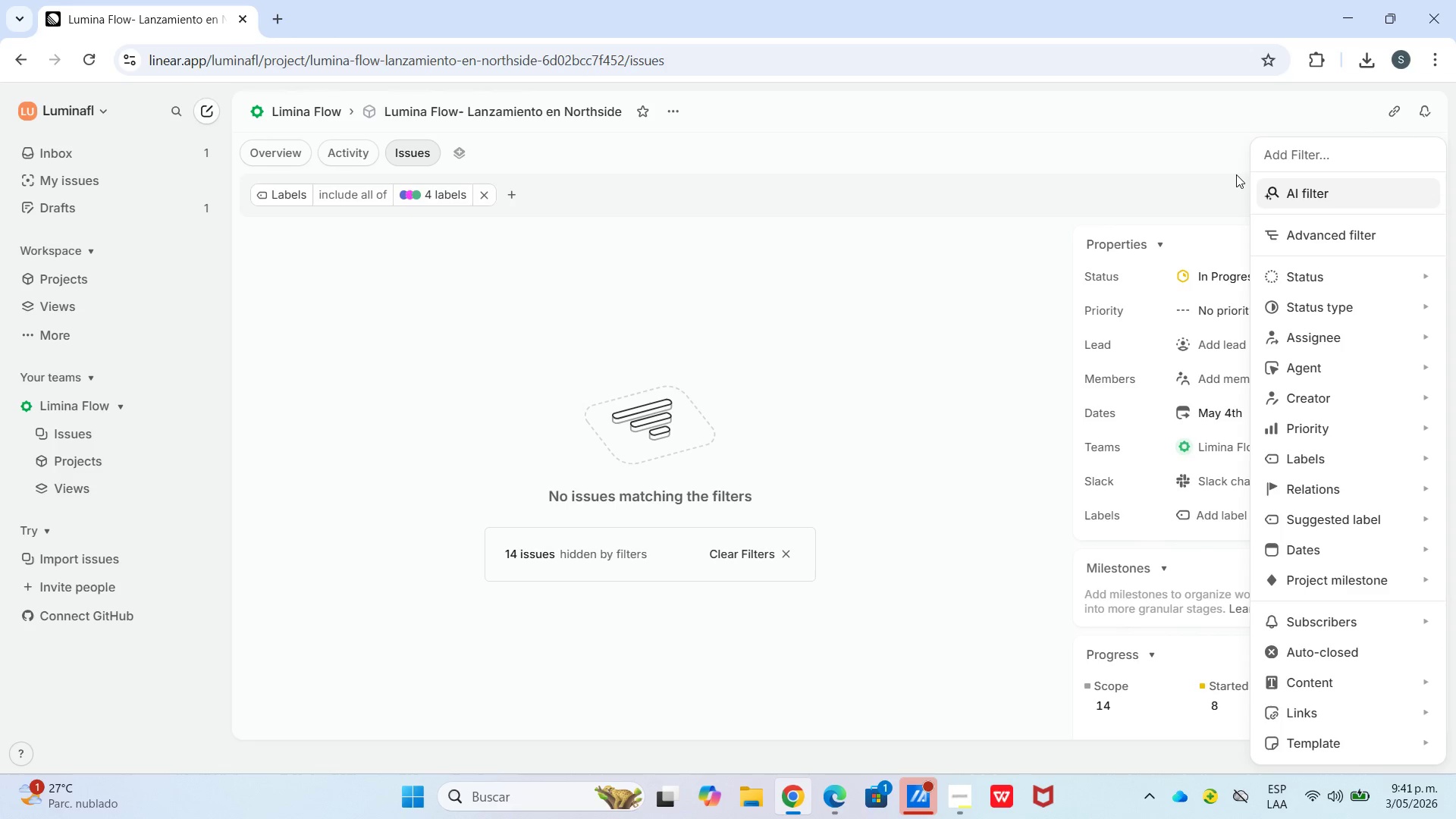 
wait(8.0)
 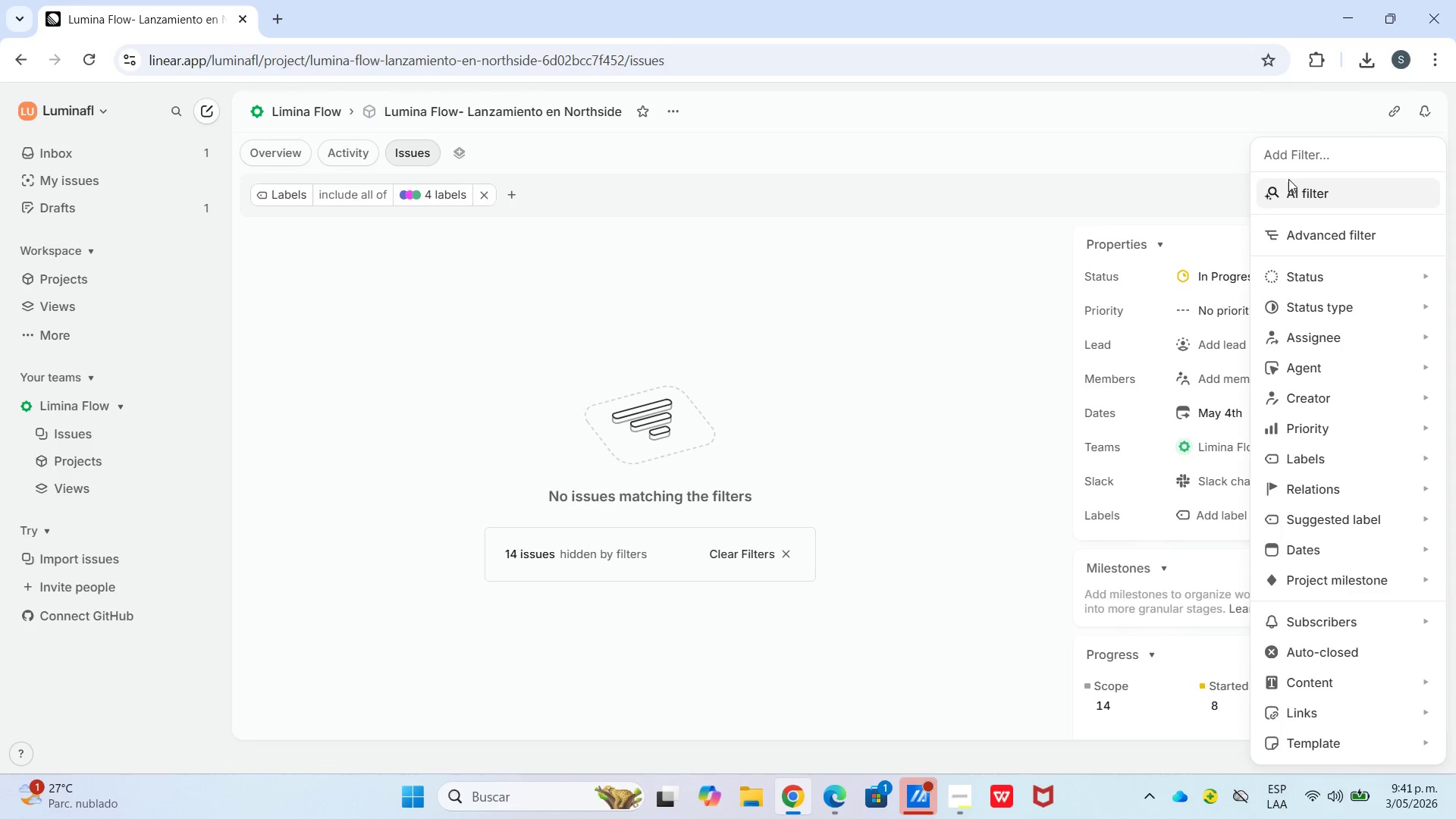 
left_click([1108, 162])
 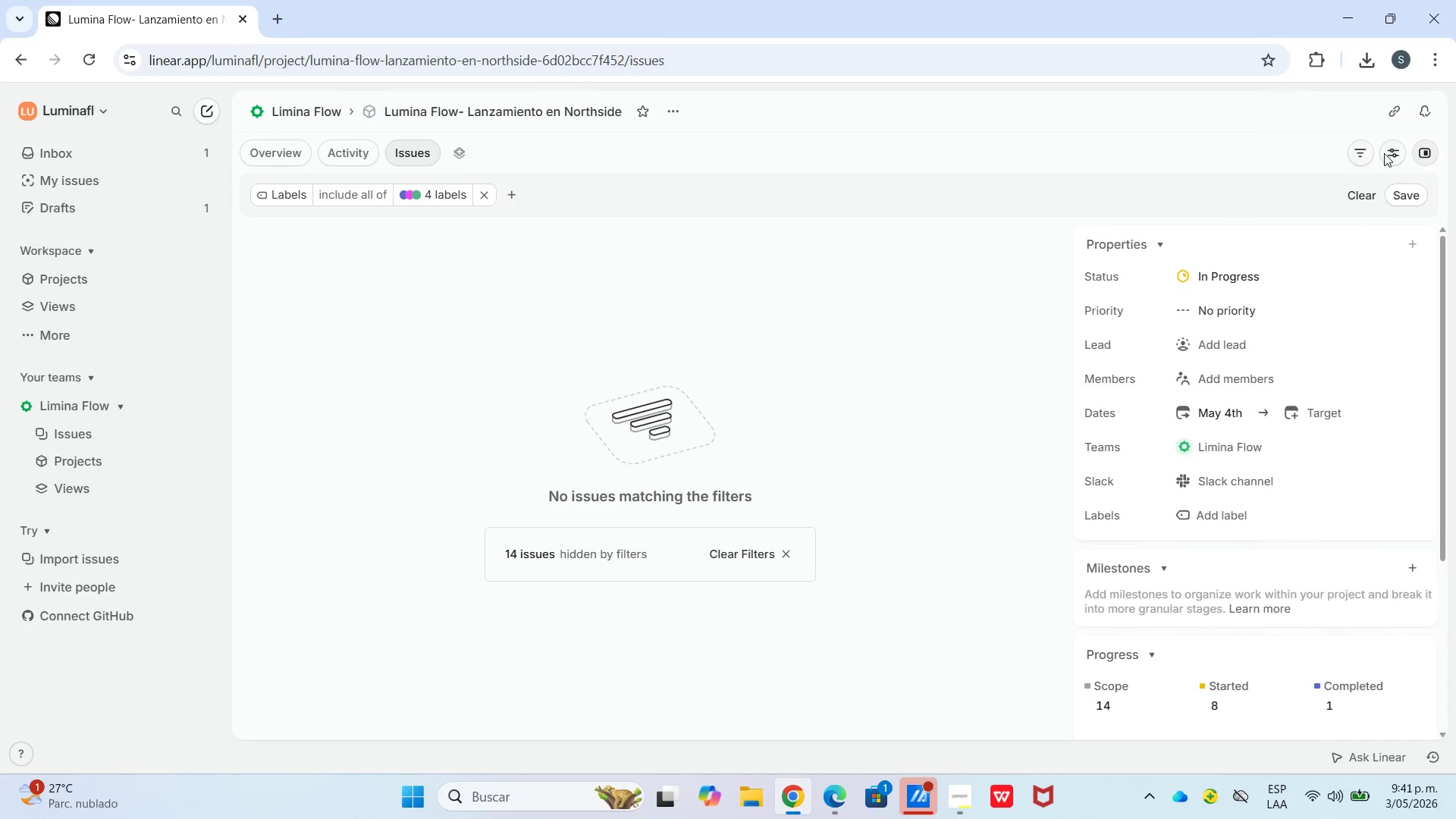 
left_click([1393, 152])
 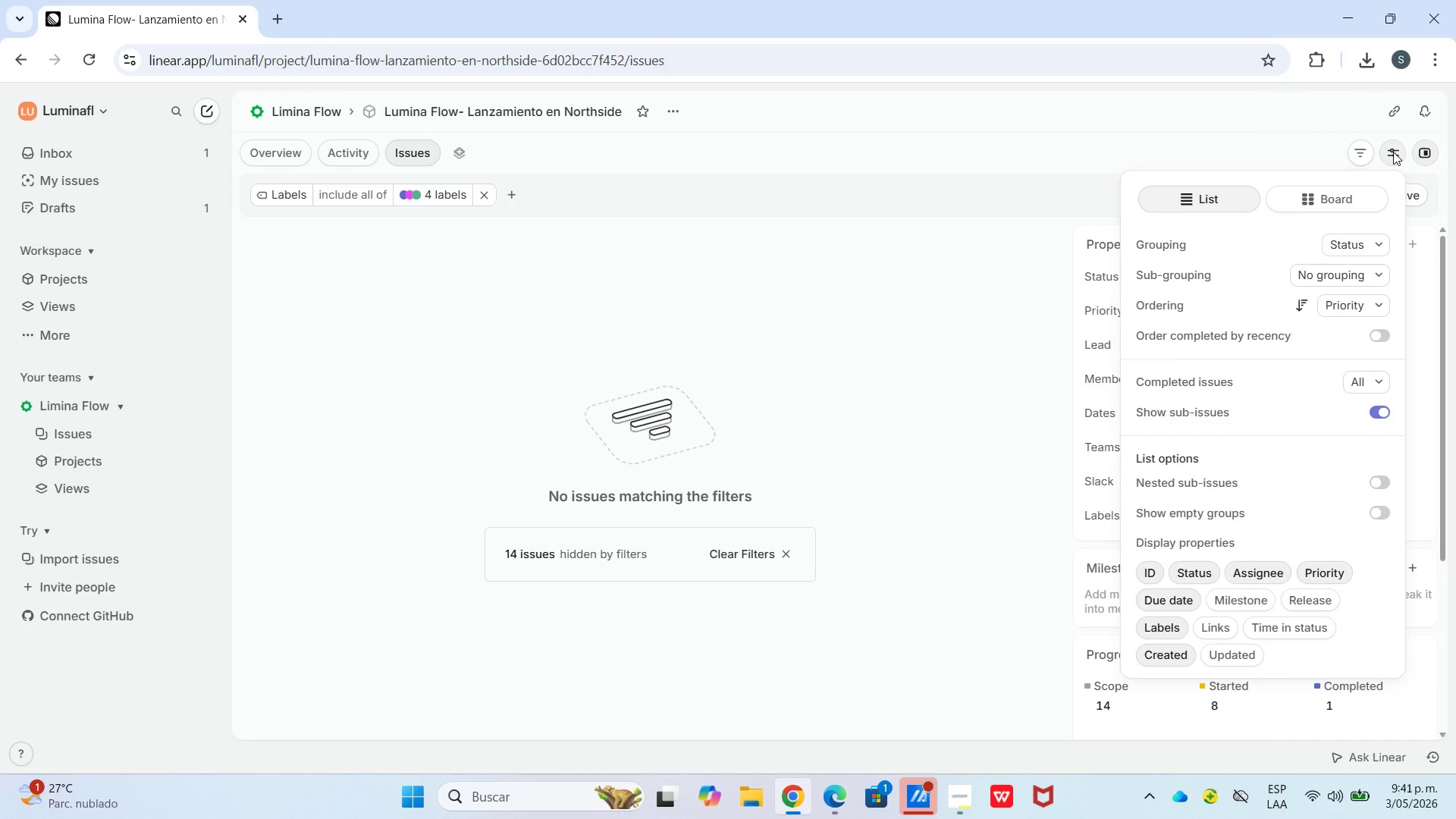 
double_click([1371, 148])
 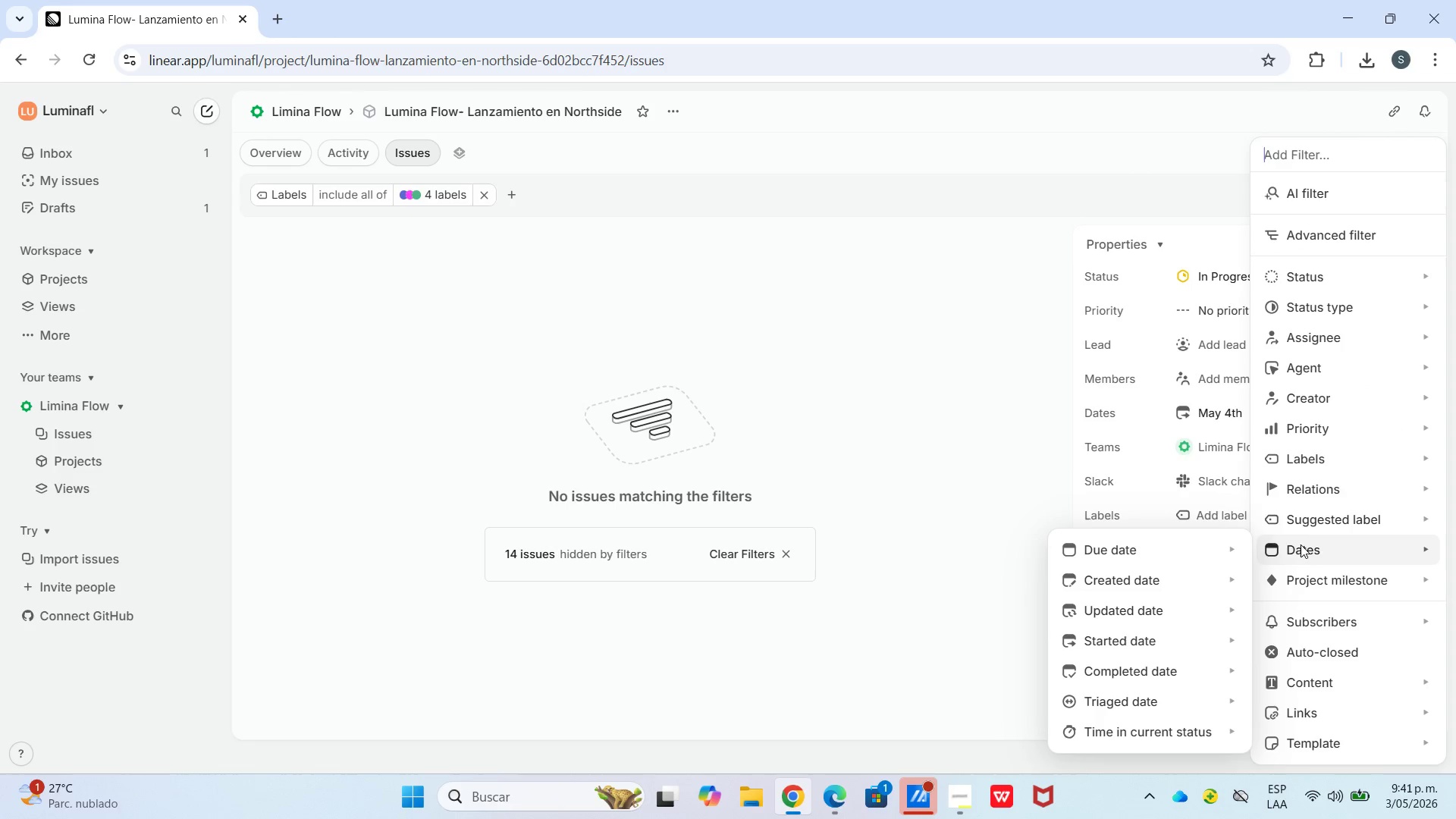 
mouse_move([1308, 467])
 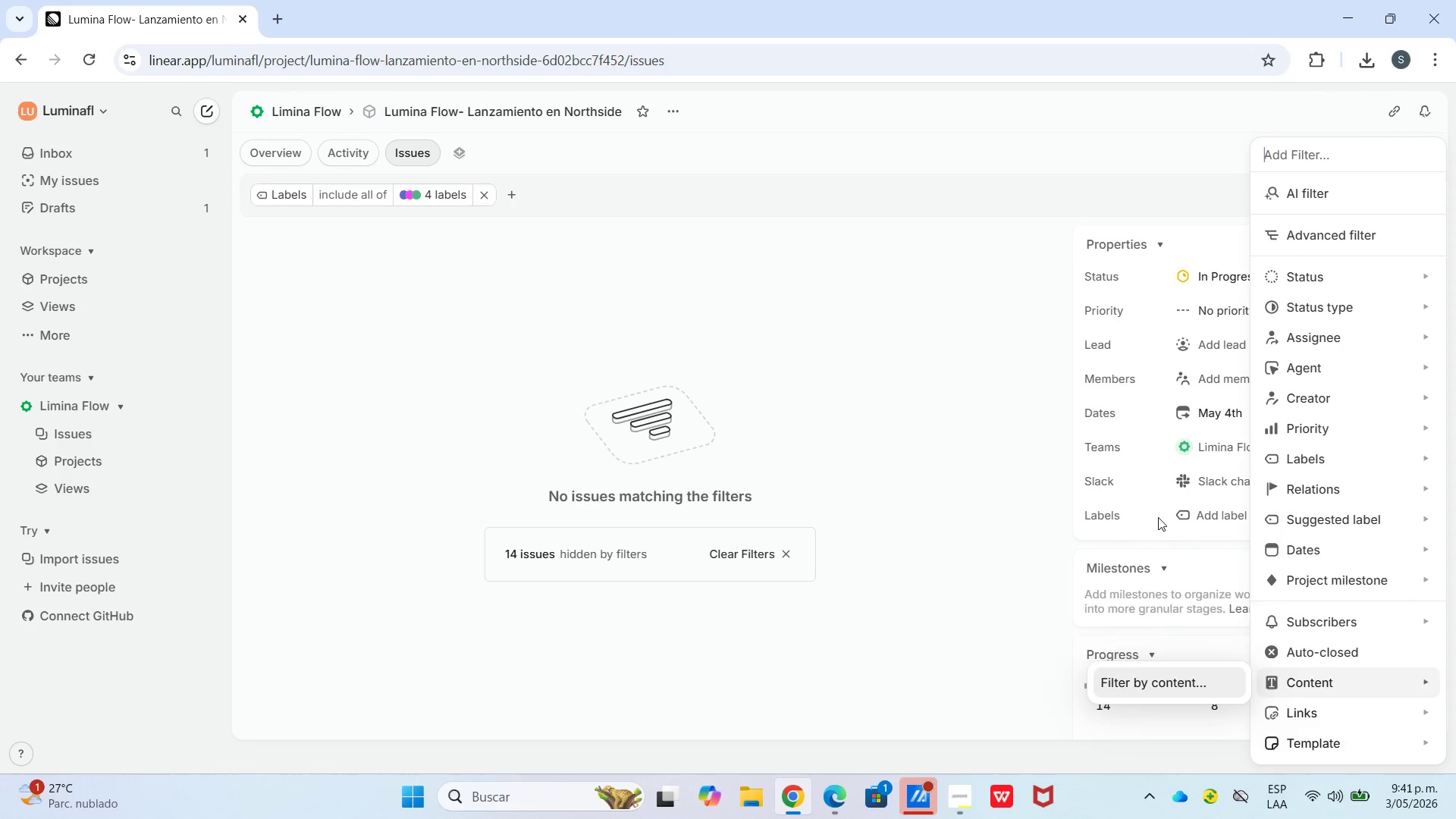 
left_click([886, 310])
 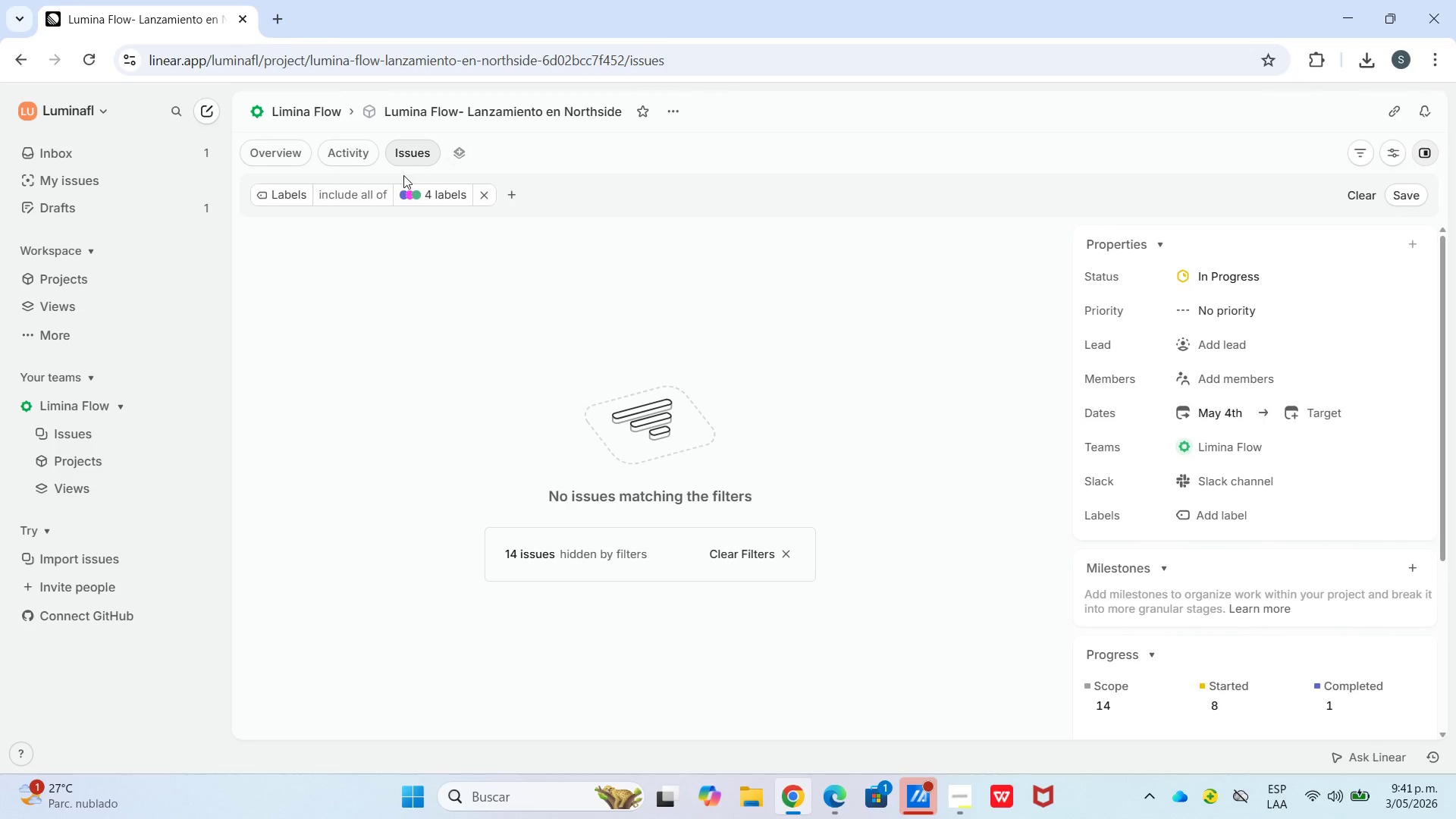 
left_click_drag(start_coordinate=[416, 150], to_coordinate=[424, 150])
 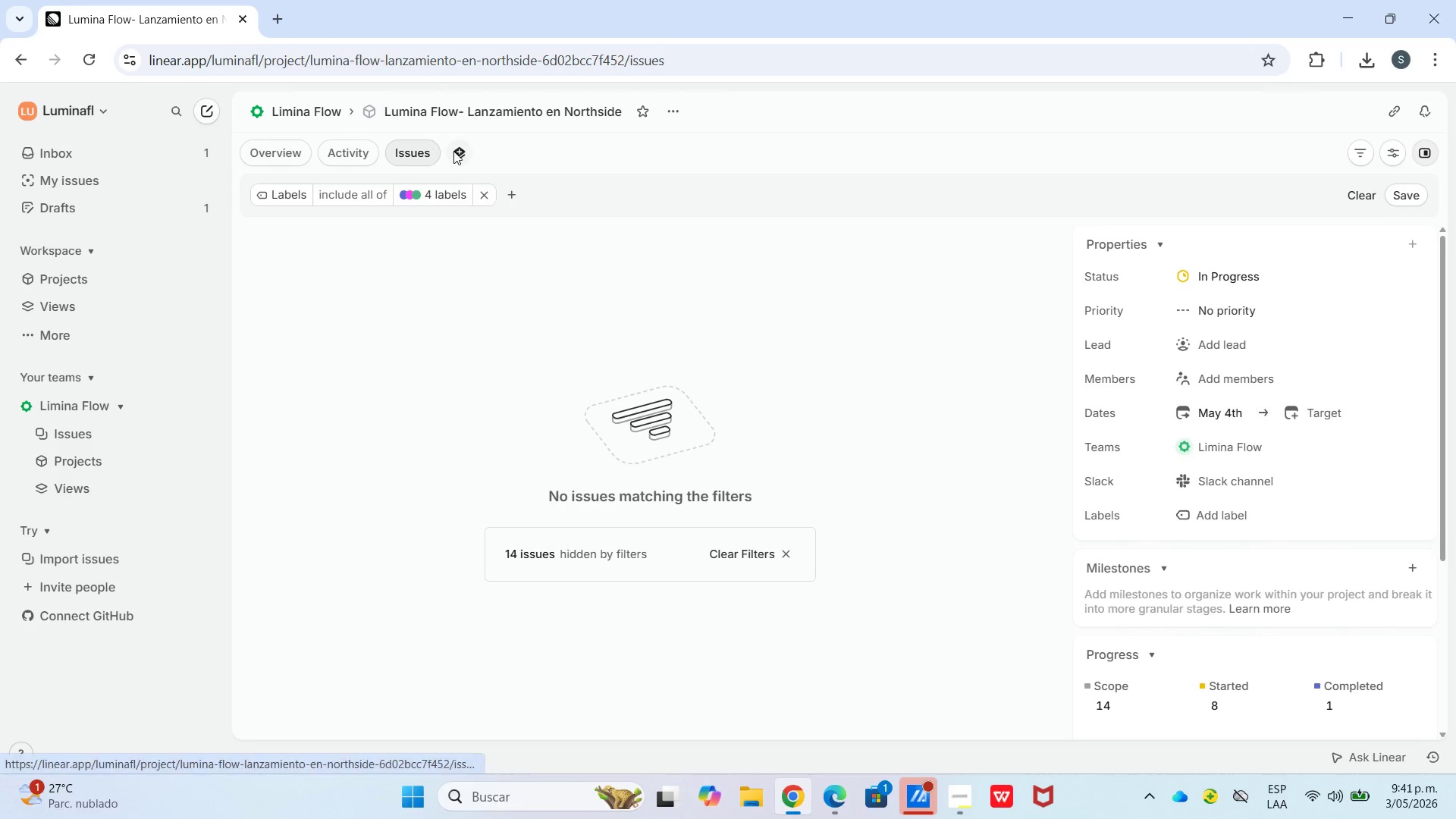 
mouse_move([470, 159])
 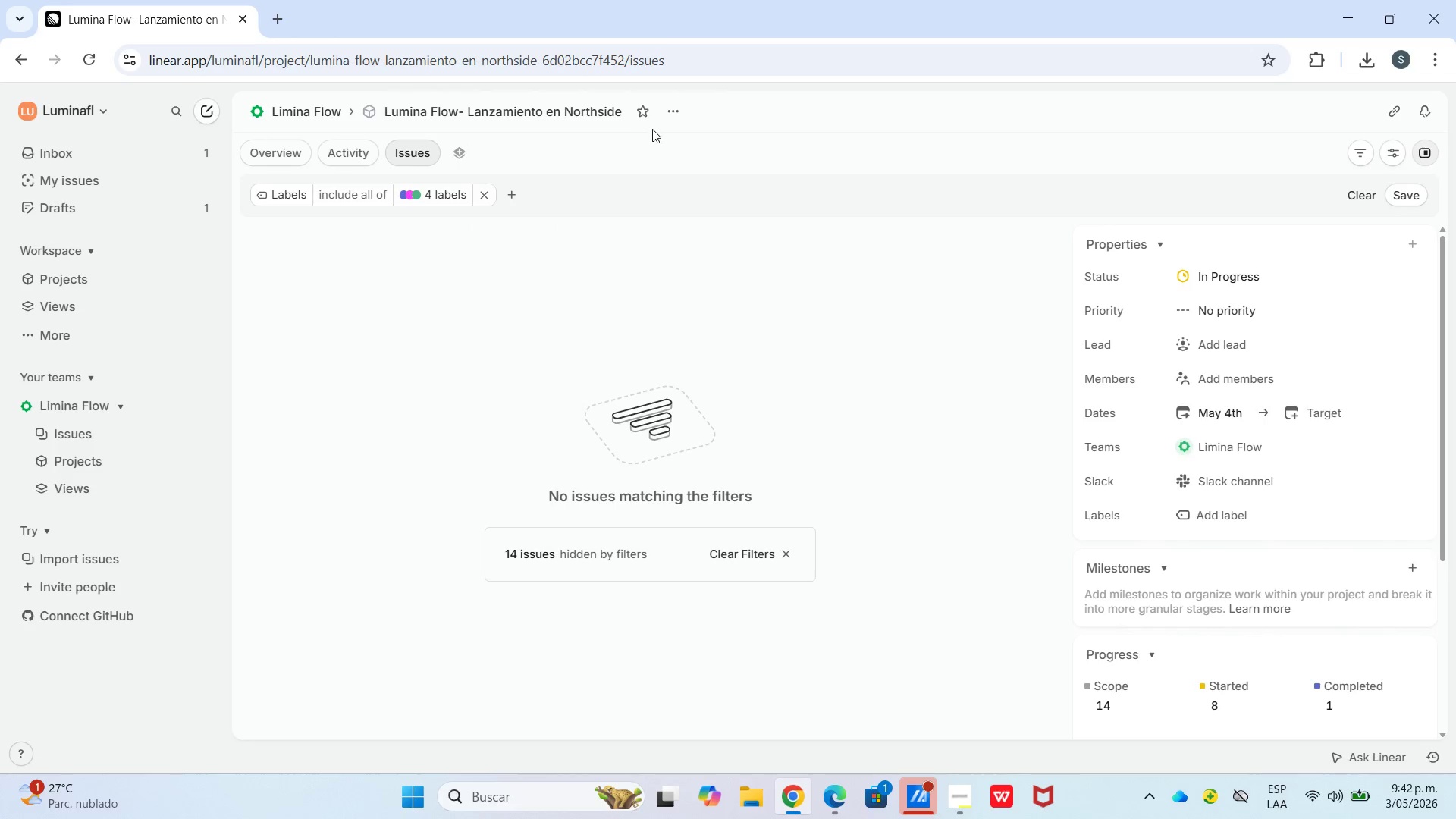 
left_click([672, 107])
 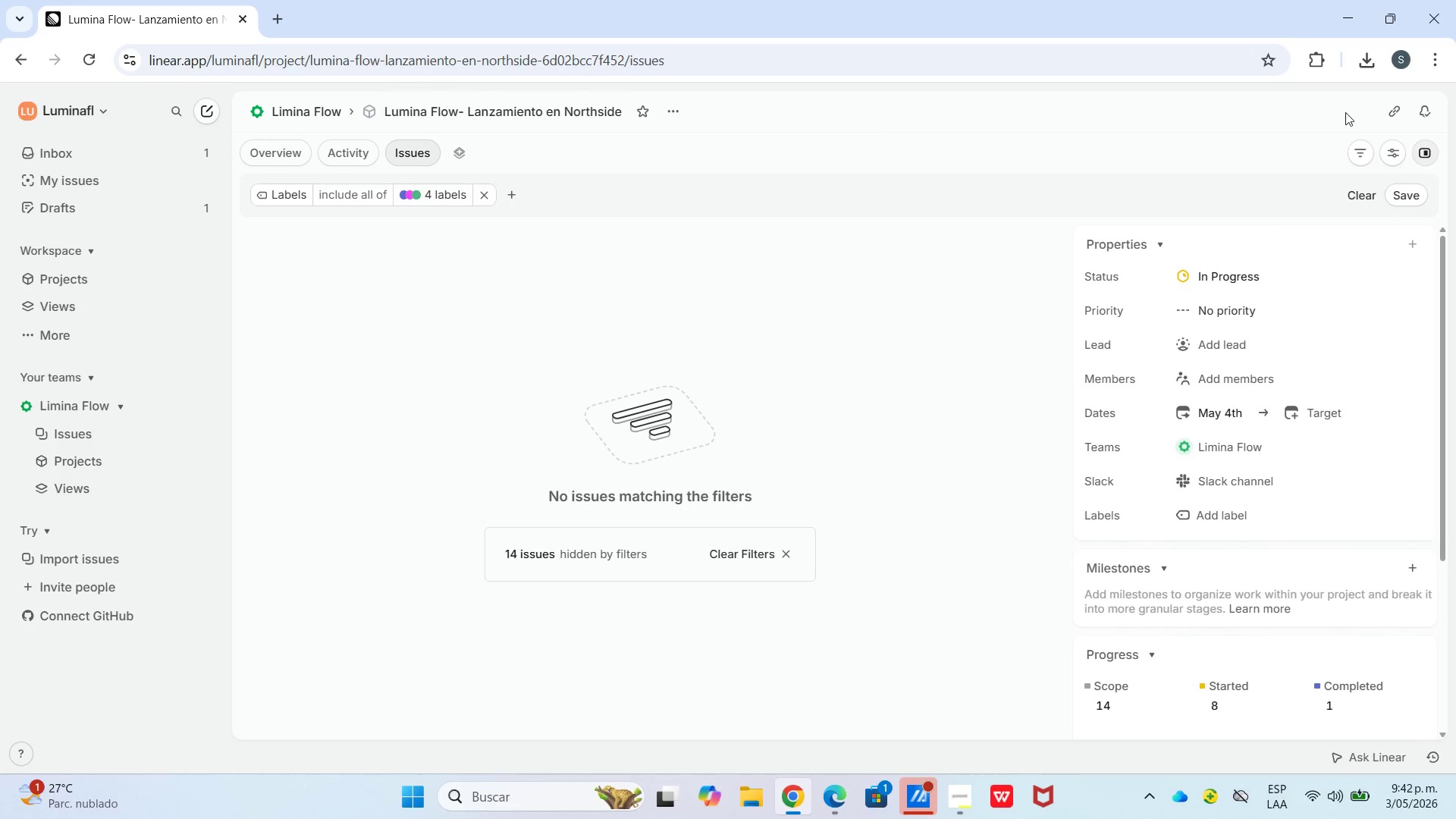 
right_click([602, 189])
 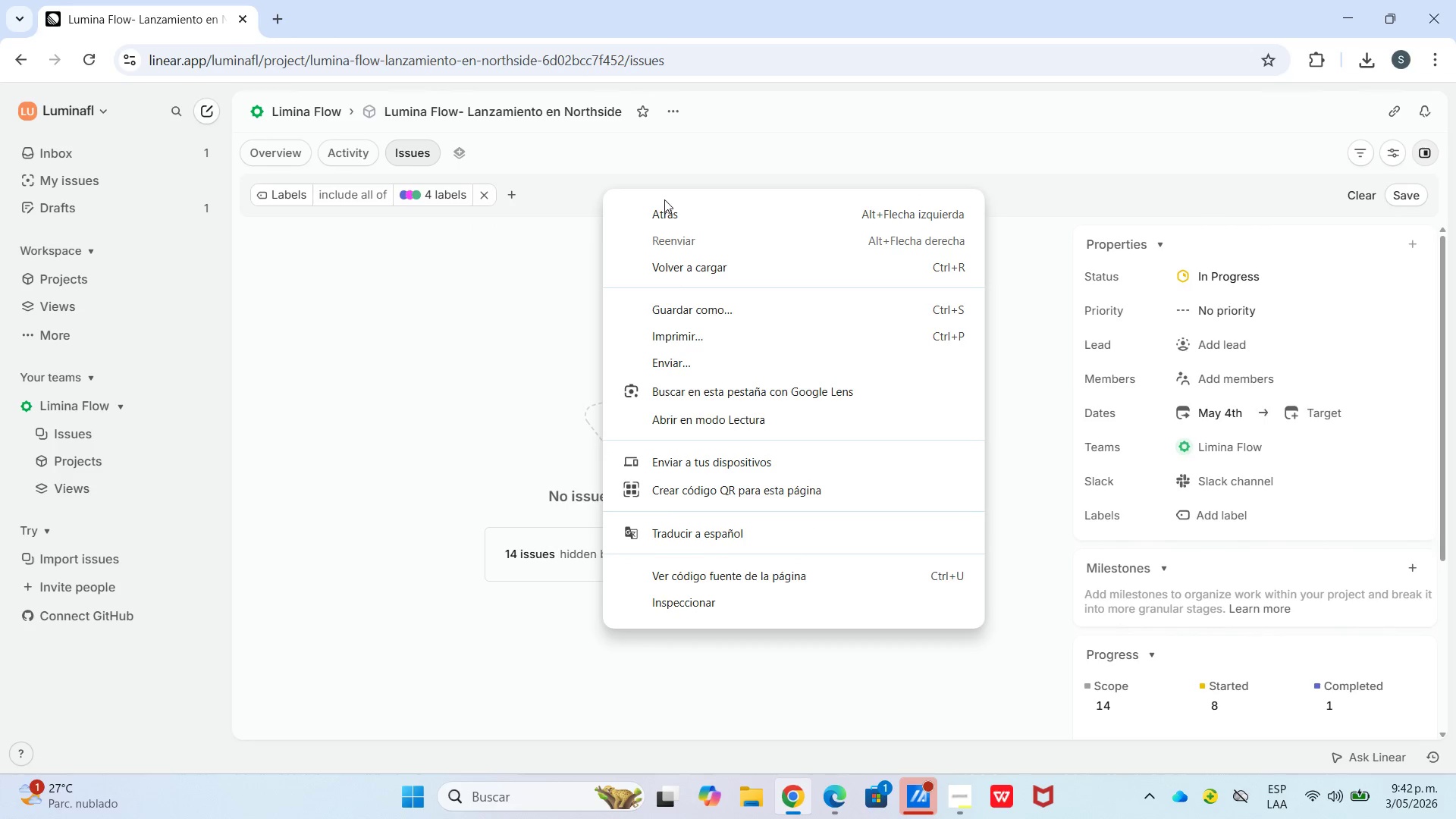 
left_click_drag(start_coordinate=[647, 201], to_coordinate=[615, 203])
 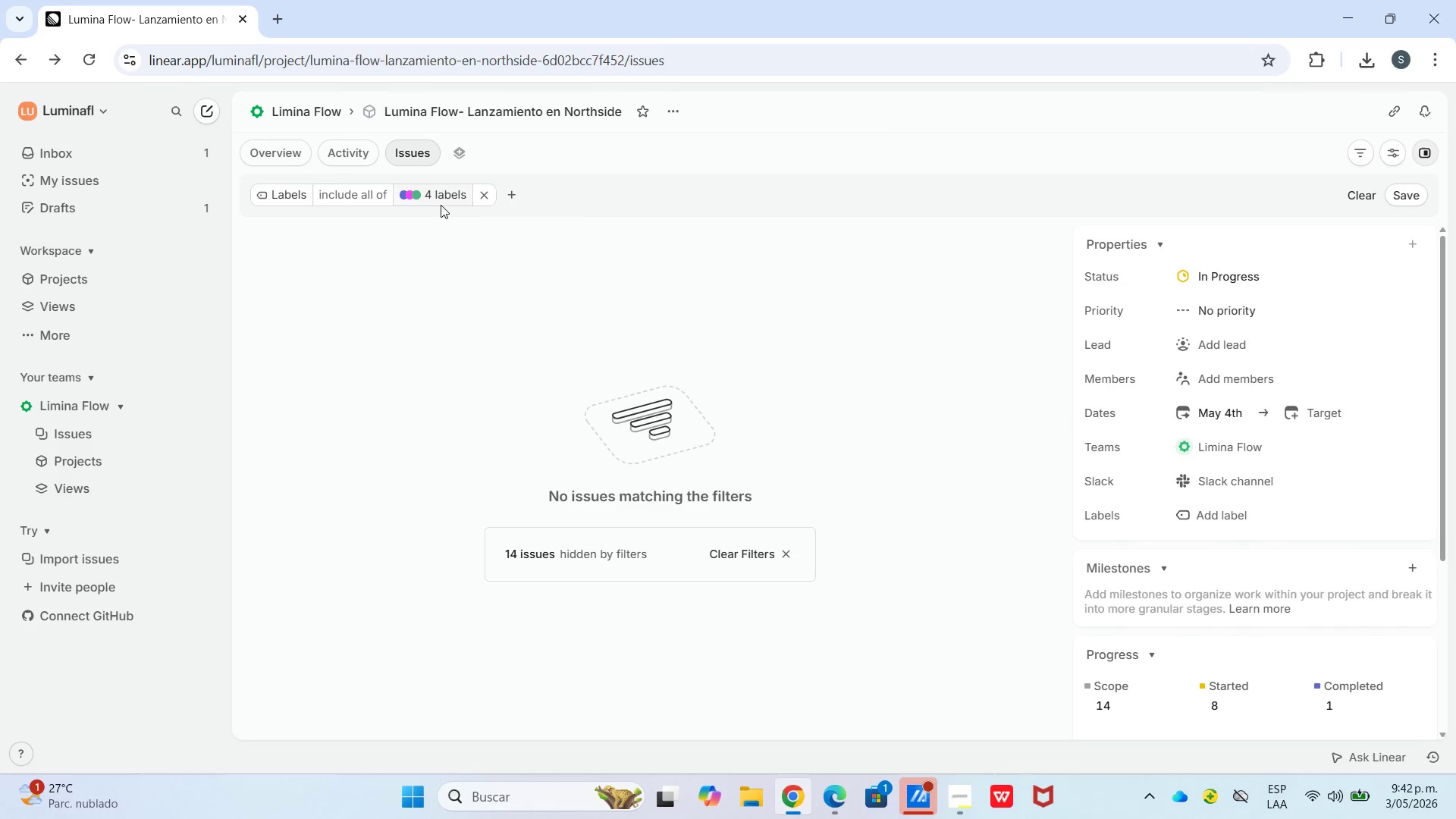 
left_click([438, 195])
 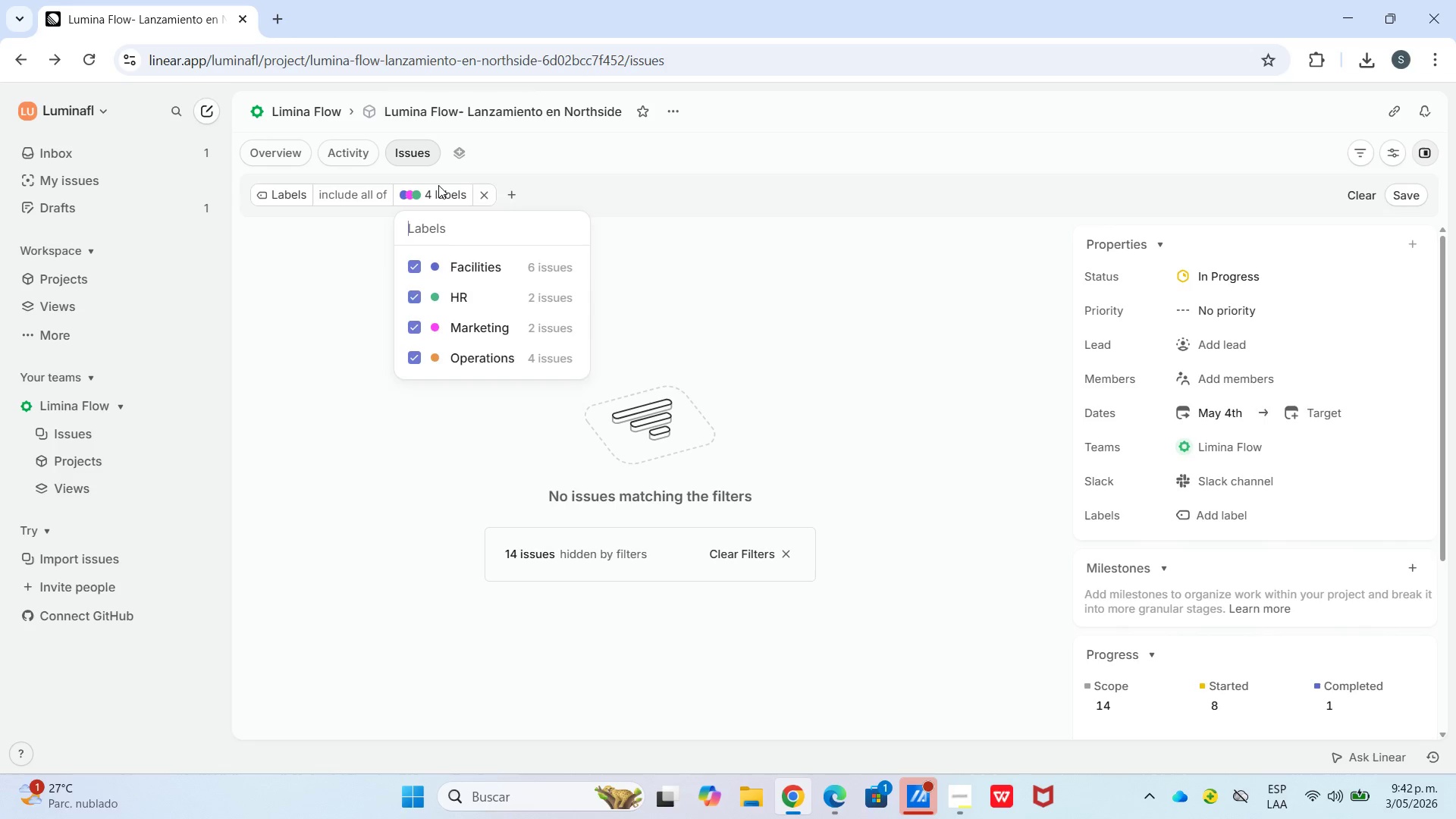 
left_click([438, 185])
 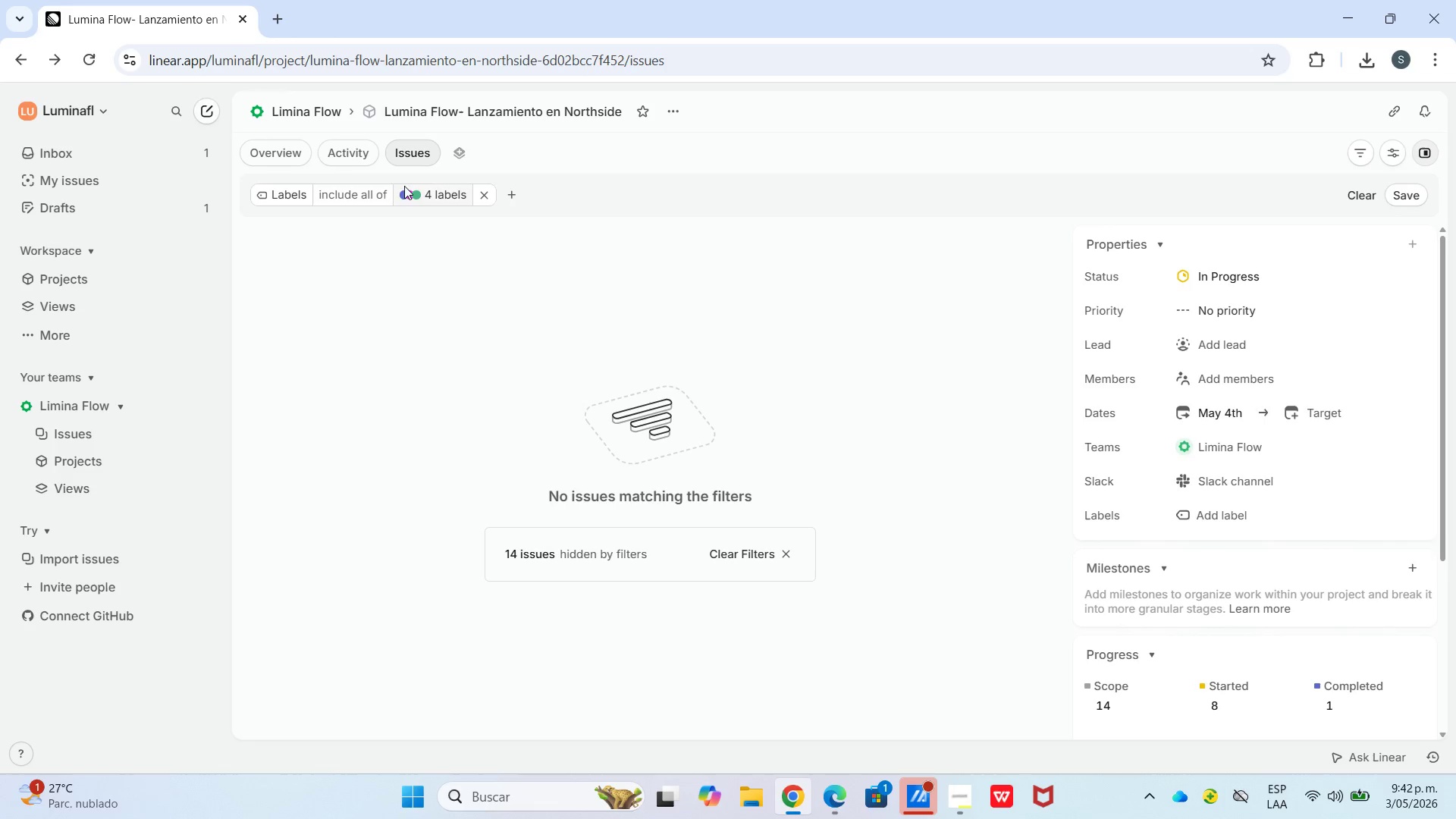 
mouse_move([364, 202])
 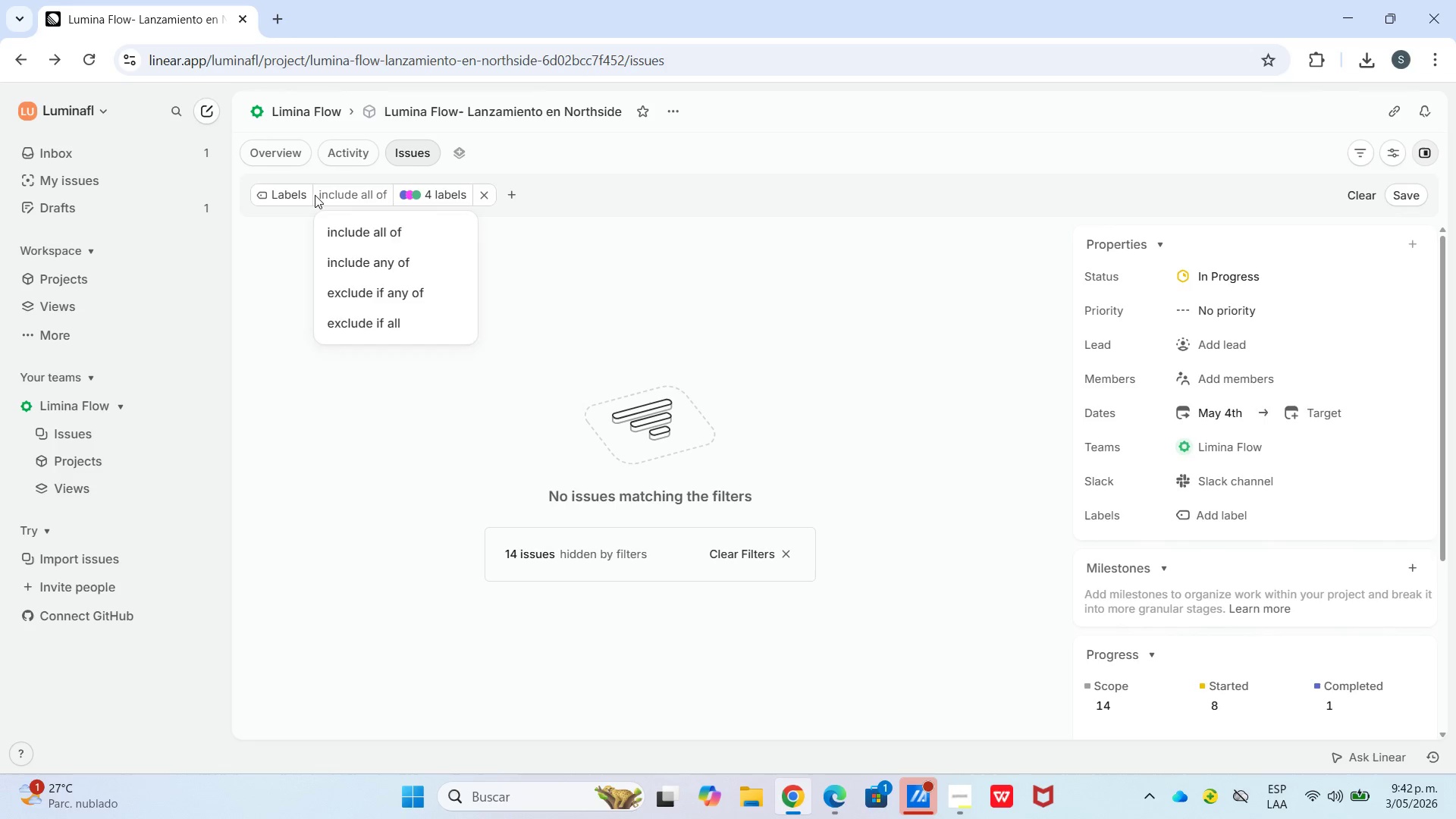 
left_click([315, 195])
 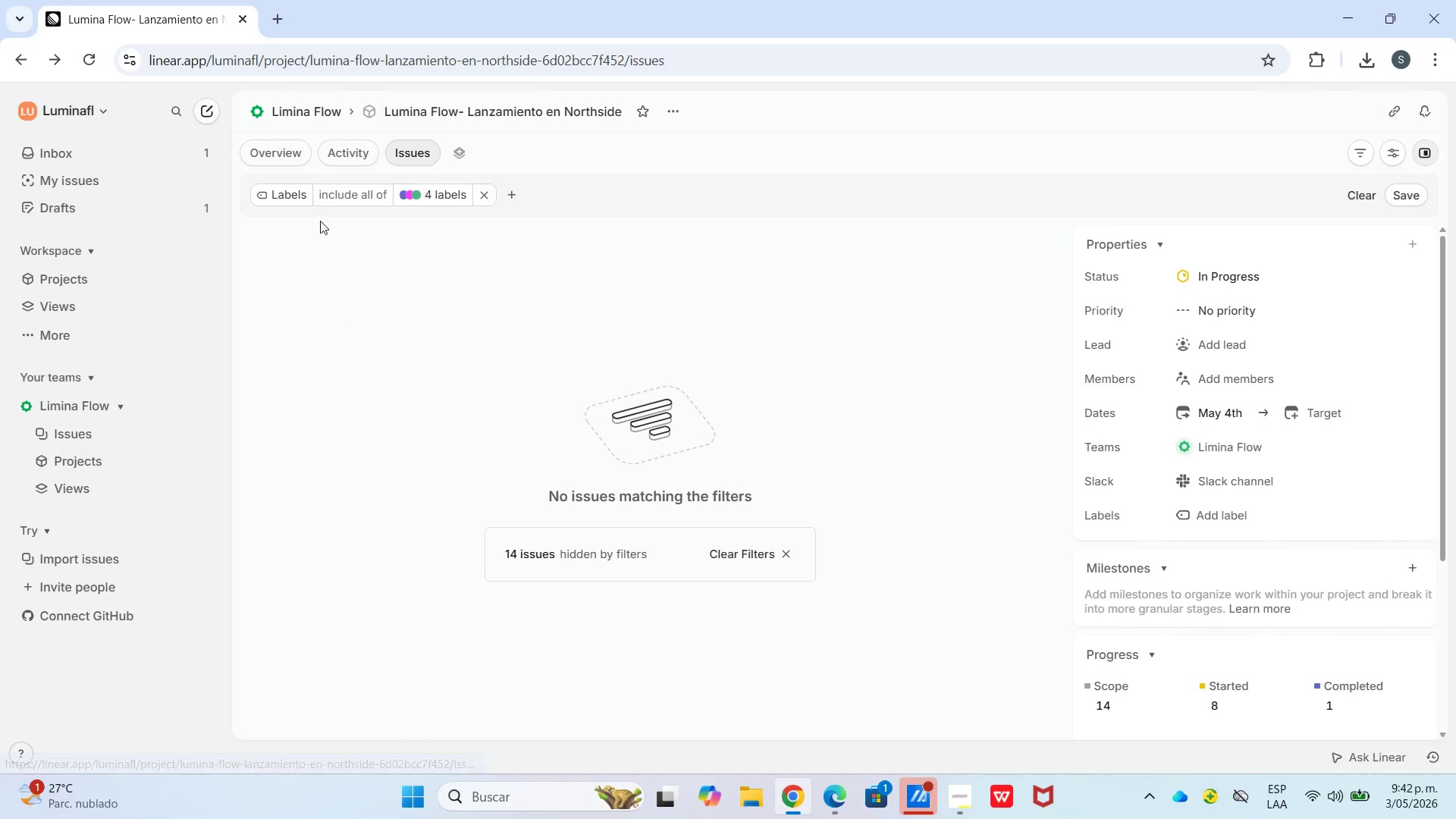 
double_click([285, 196])
 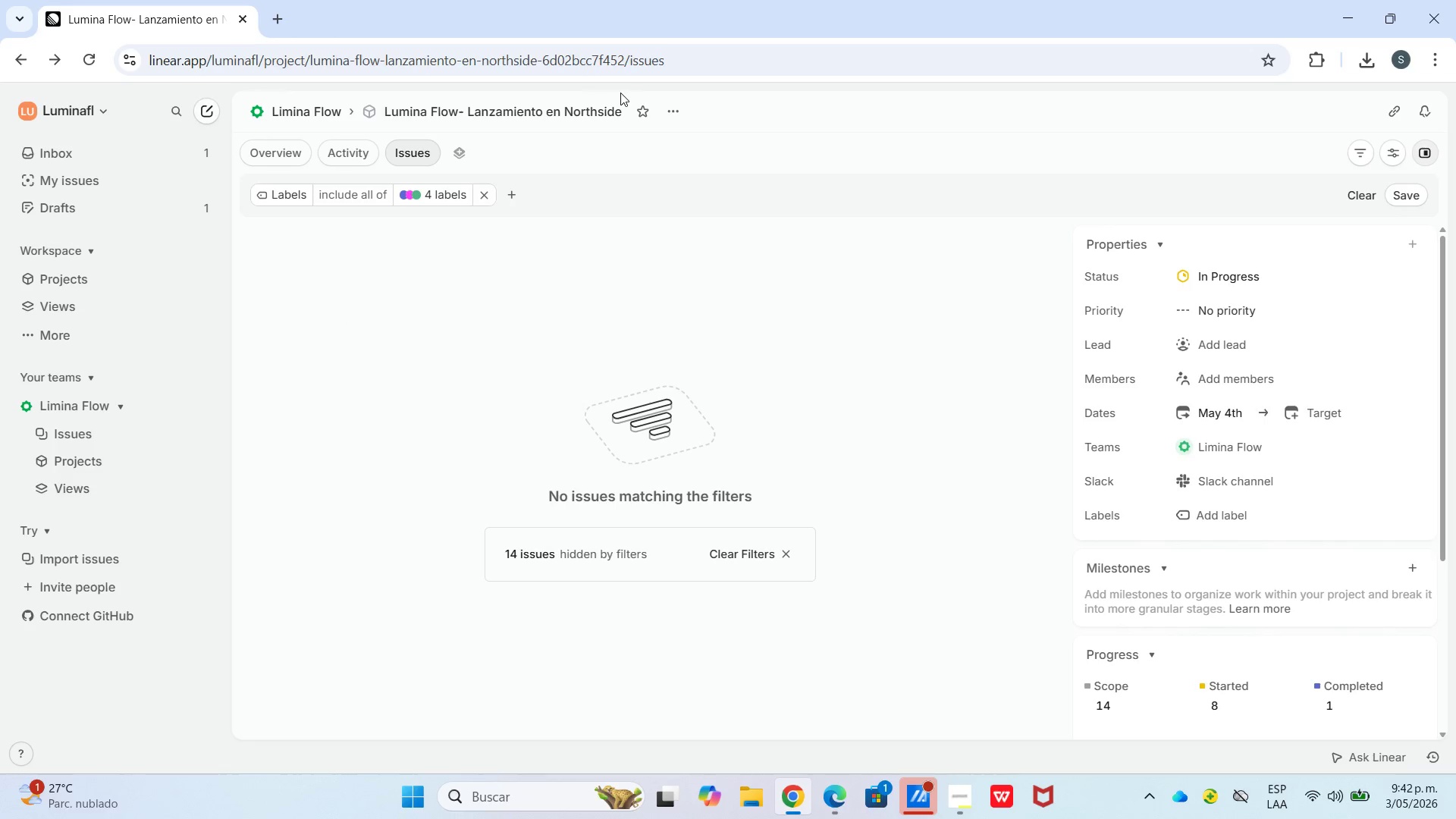 
left_click([678, 110])
 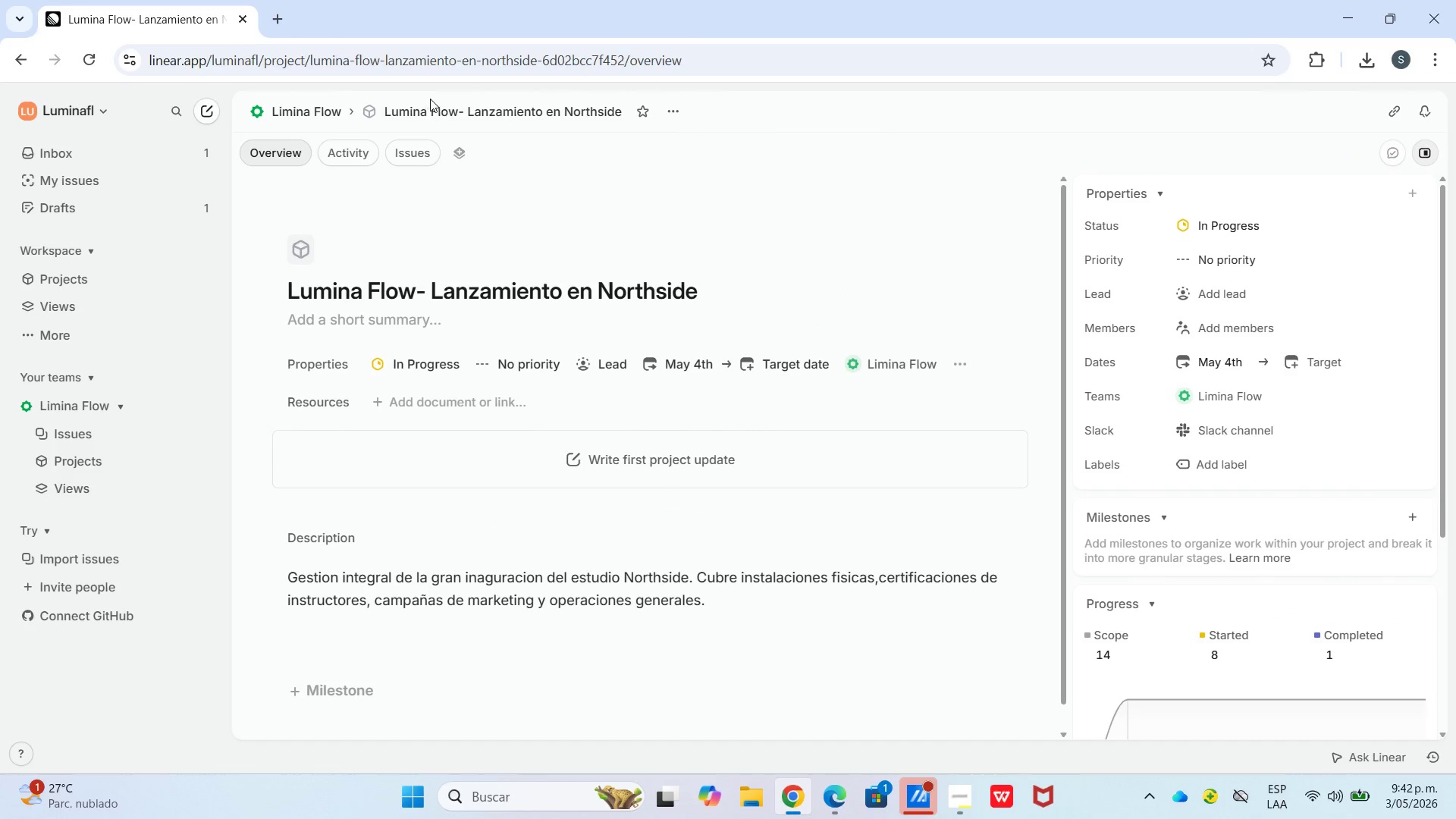 
left_click_drag(start_coordinate=[429, 153], to_coordinate=[428, 157])
 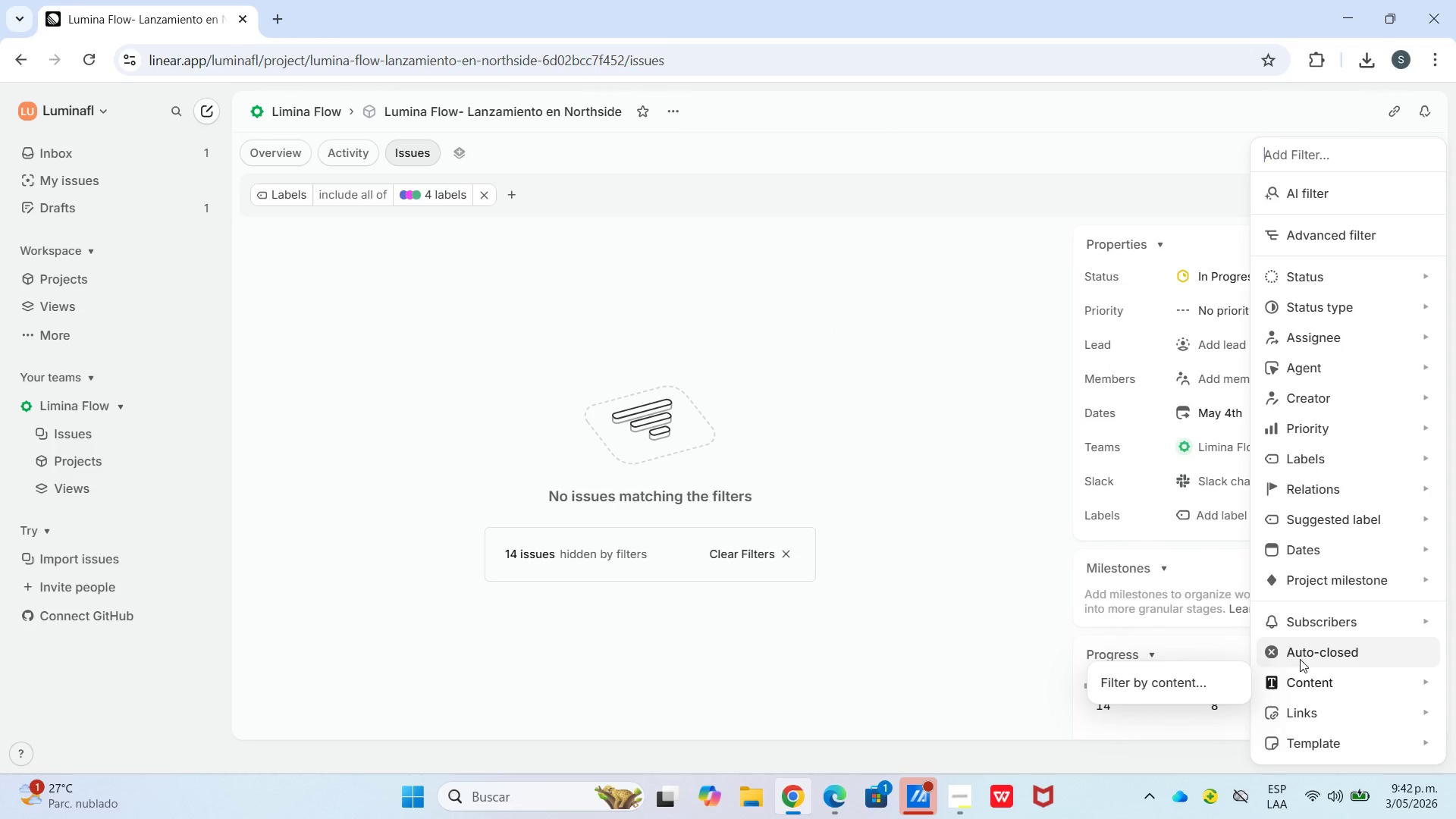 
wait(11.22)
 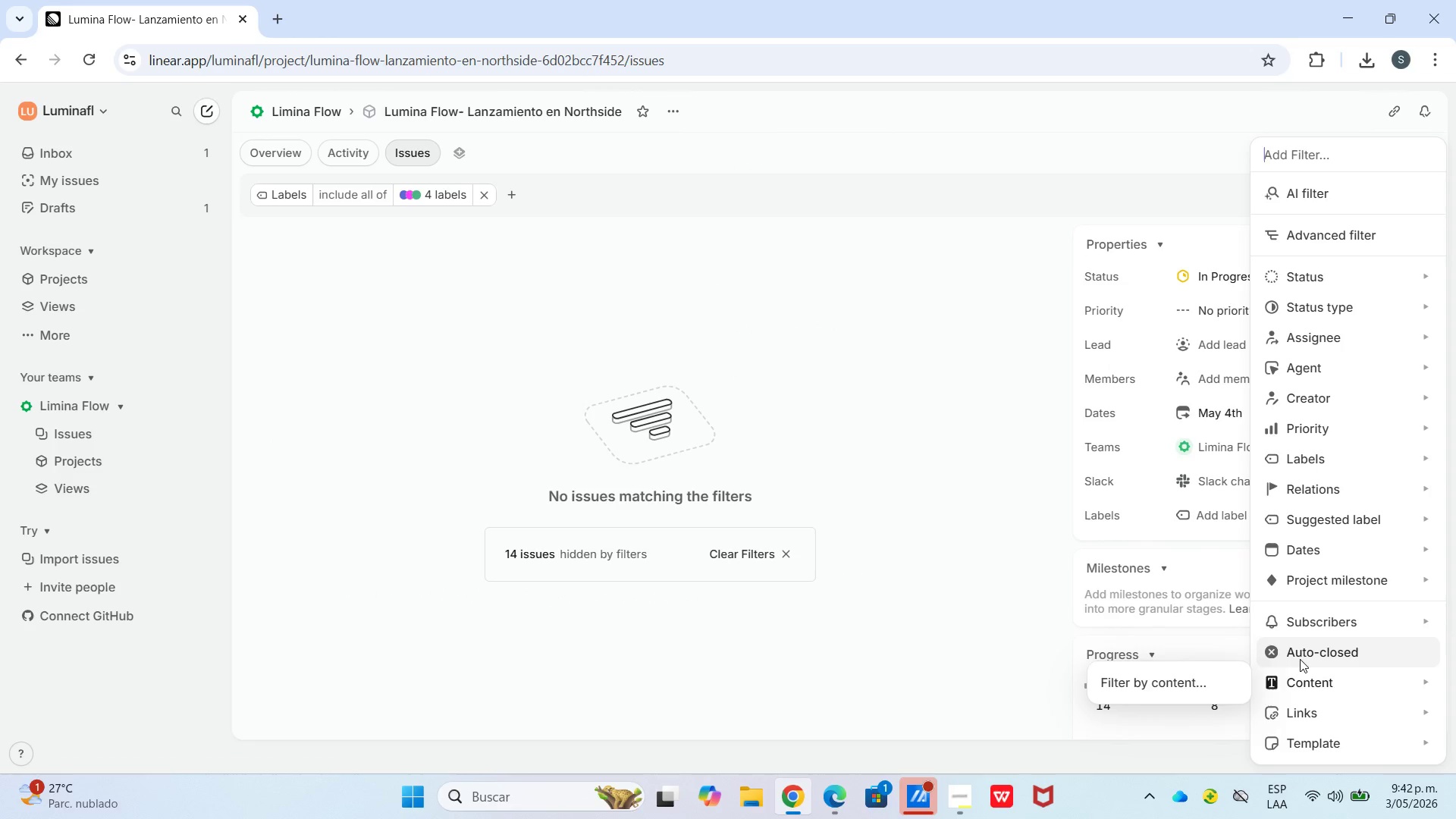 
left_click([843, 54])
 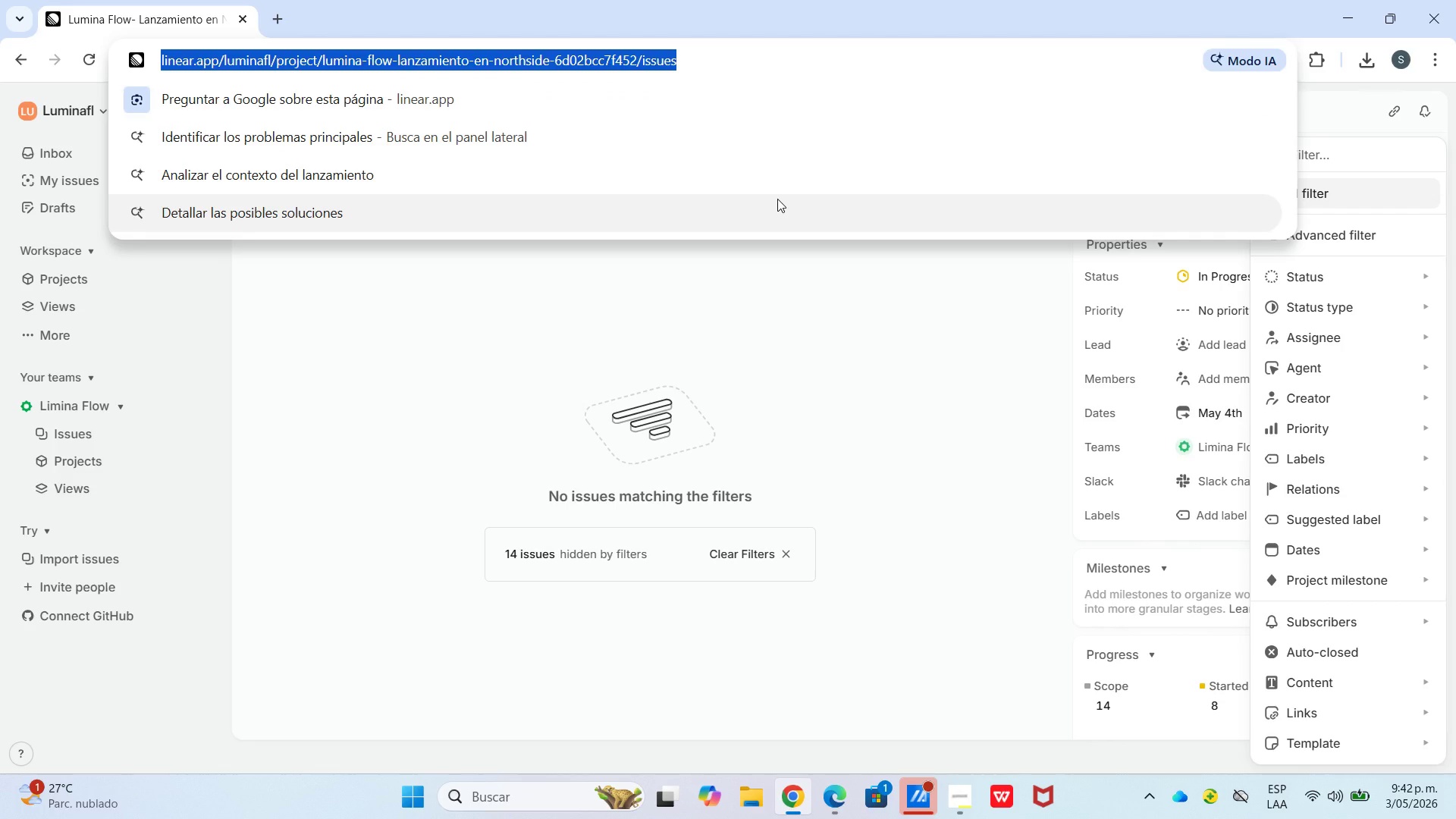 
wait(6.09)
 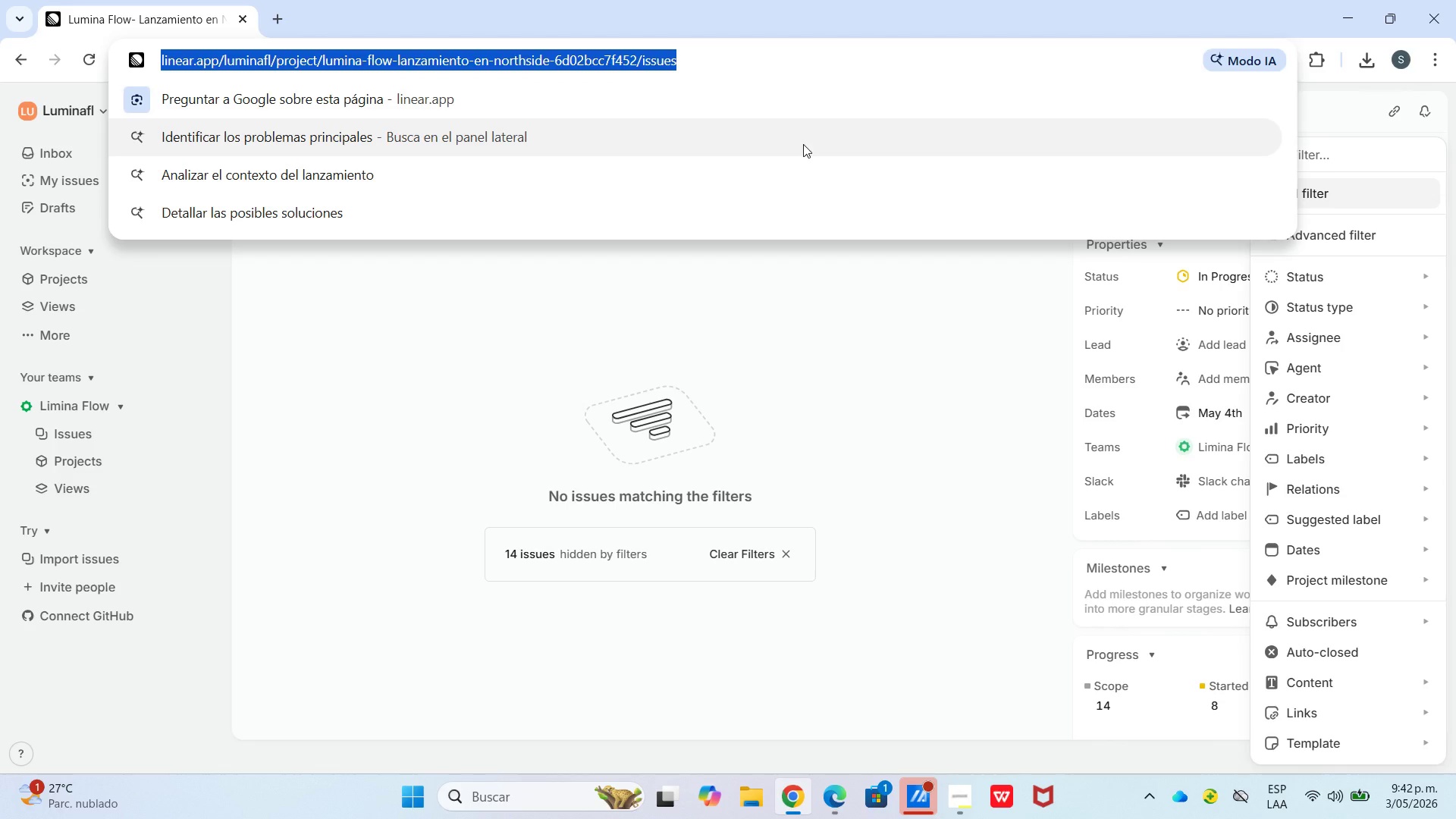 
left_click_drag(start_coordinate=[510, 399], to_coordinate=[504, 397])
 